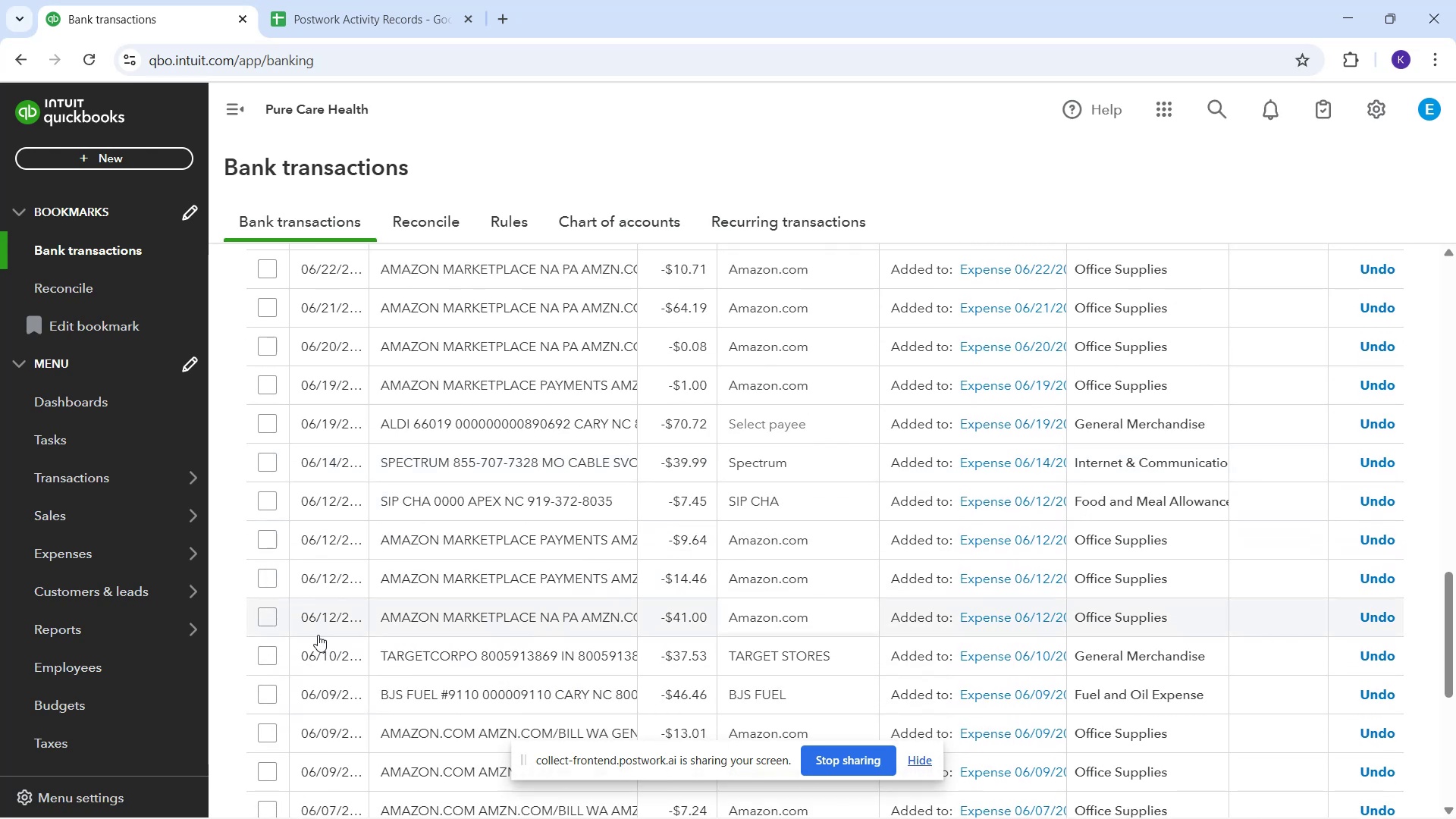 
scroll: coordinate [434, 475], scroll_direction: up, amount: 19.0
 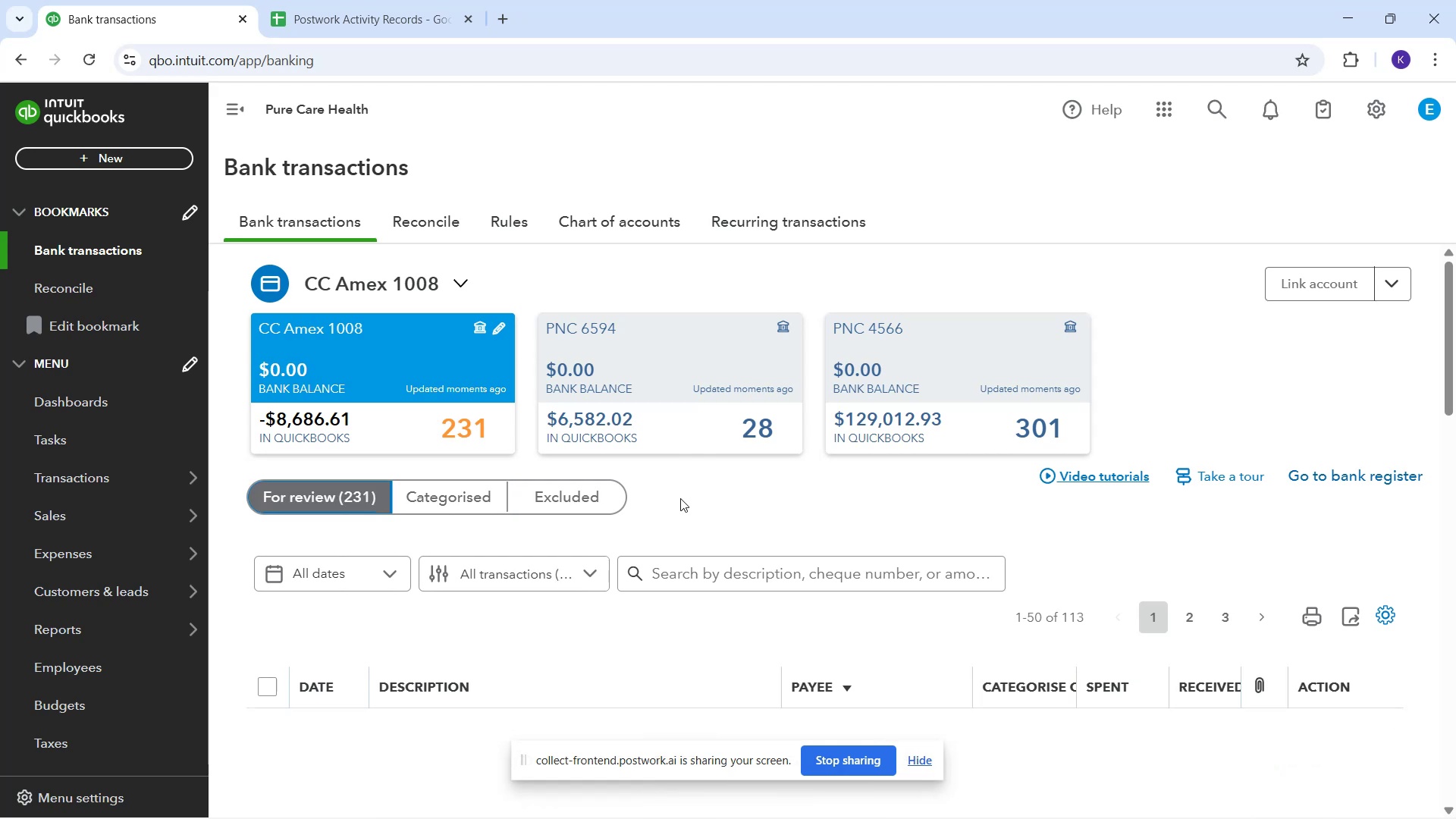 
scroll: coordinate [664, 564], scroll_direction: down, amount: 16.0
 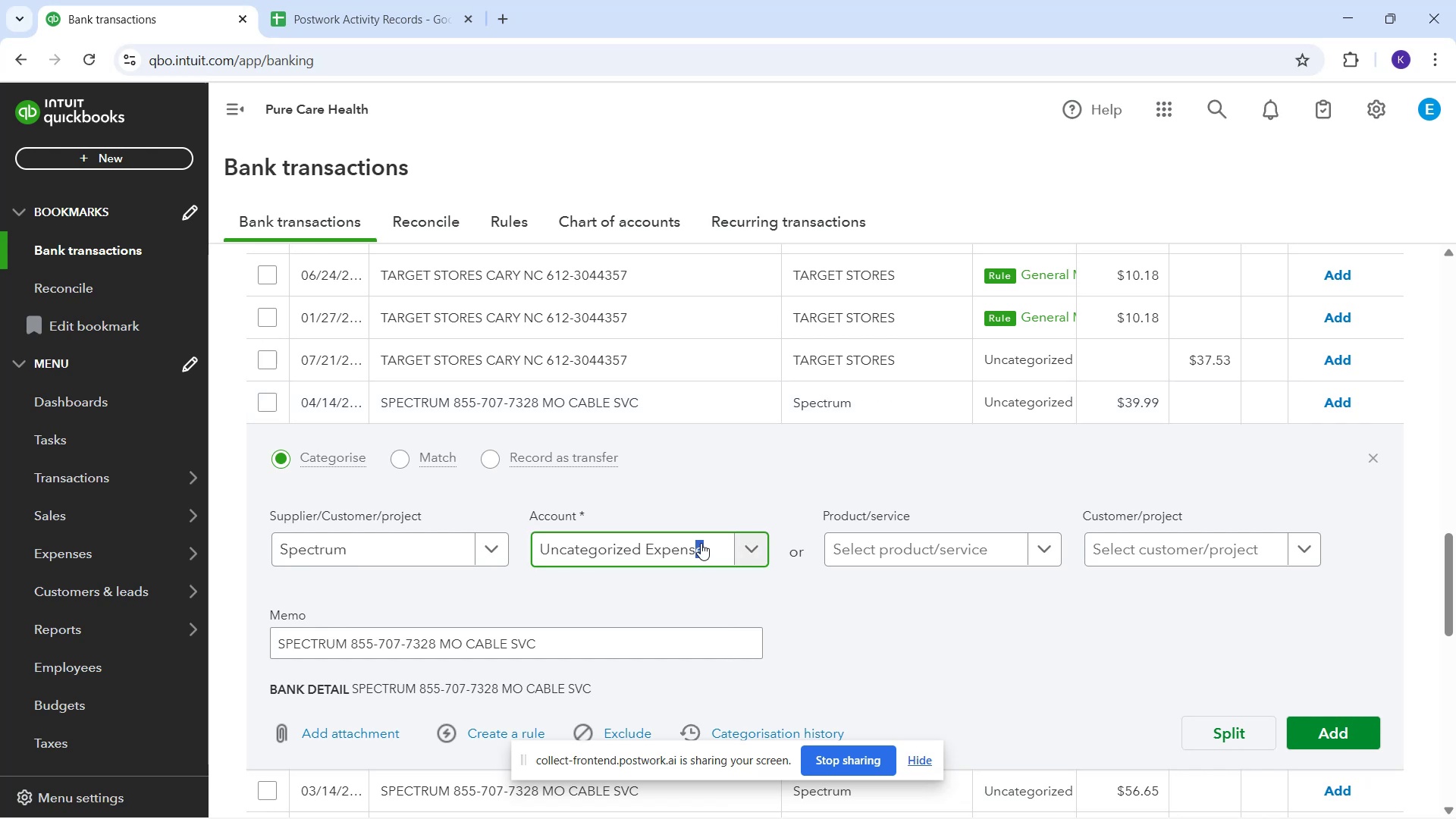 
wait(6.09)
 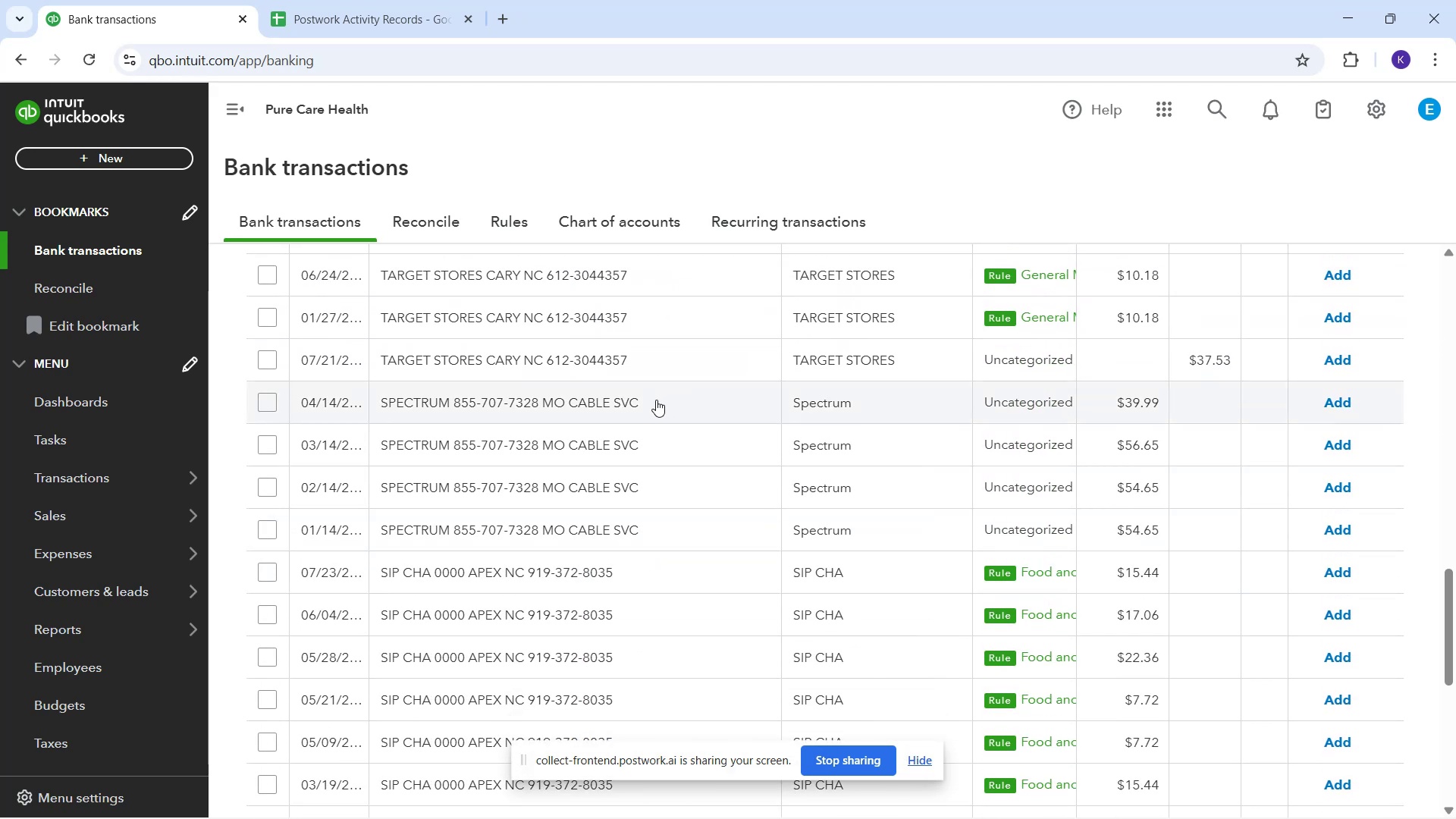 
type(inter)
 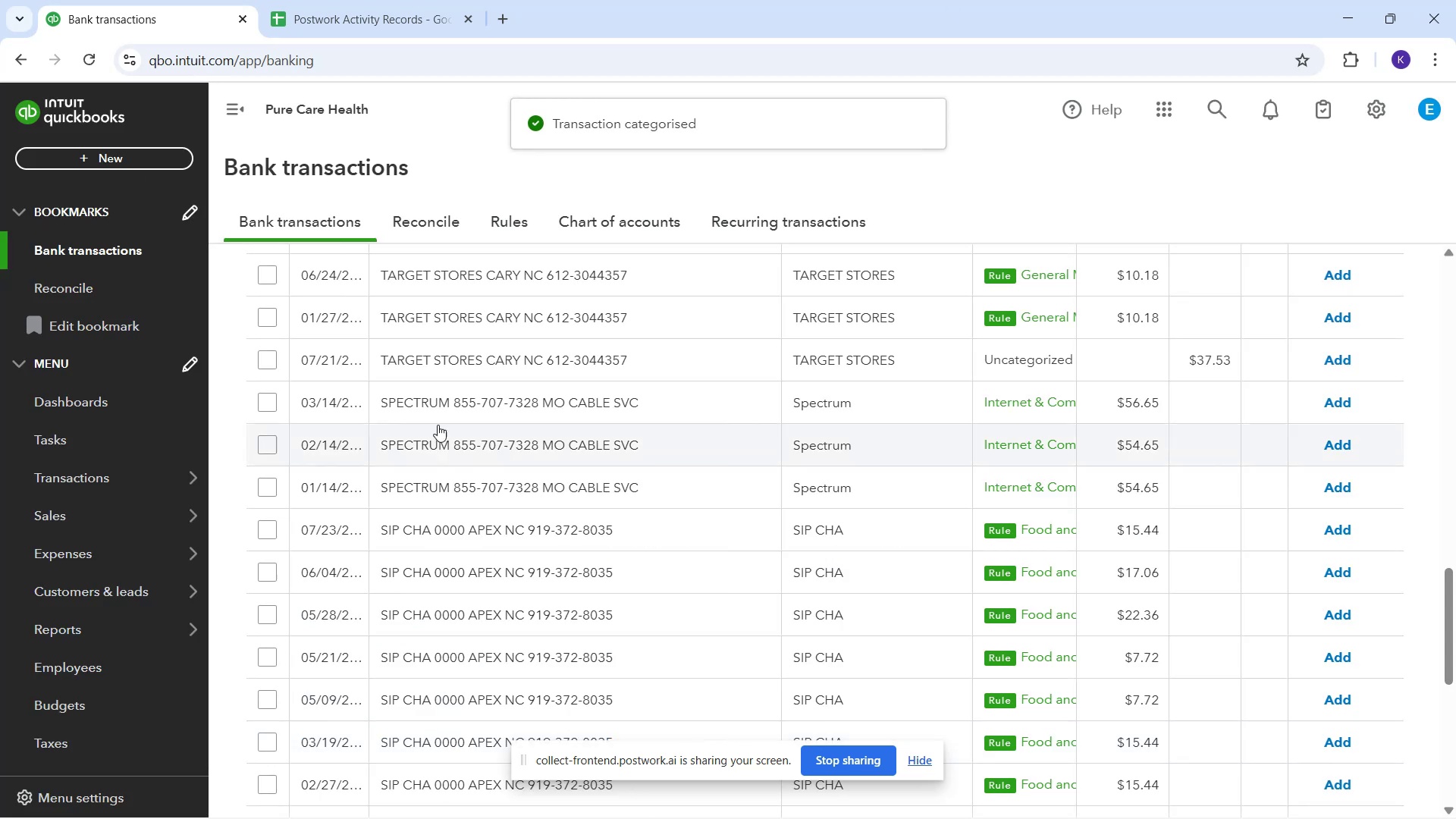 
wait(13.8)
 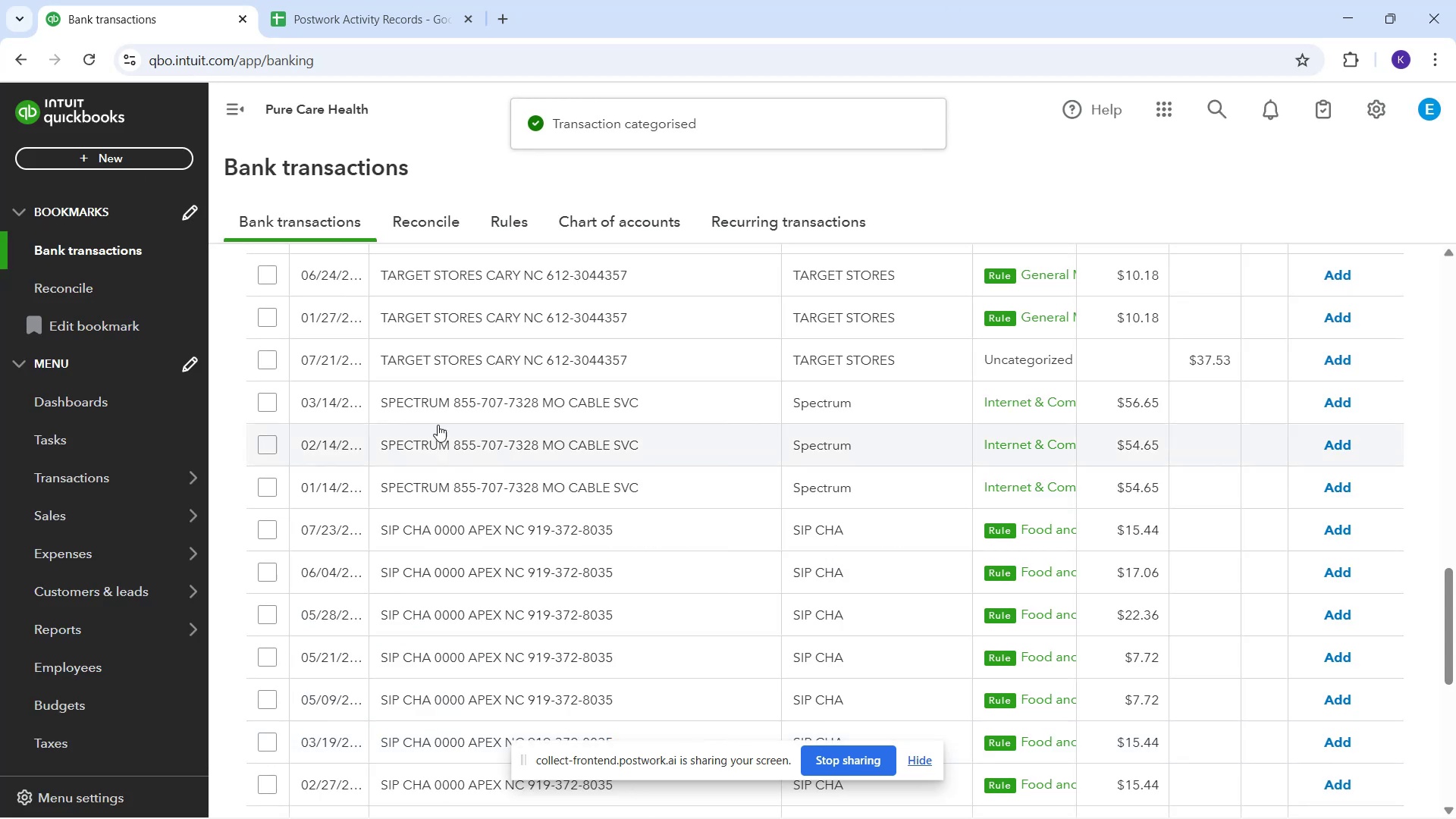 
mouse_move([1338, 419])
 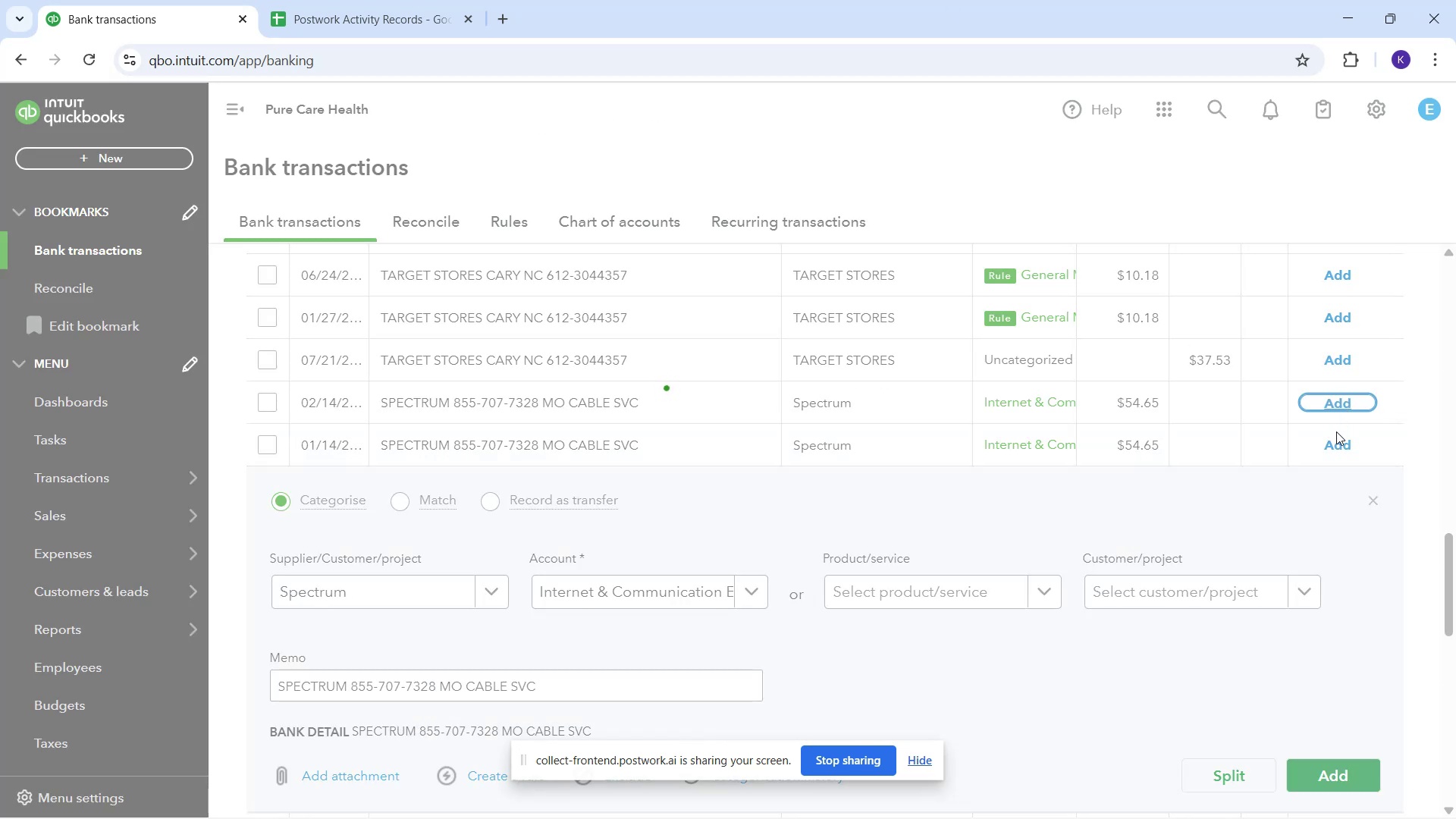 
mouse_move([1362, 431])
 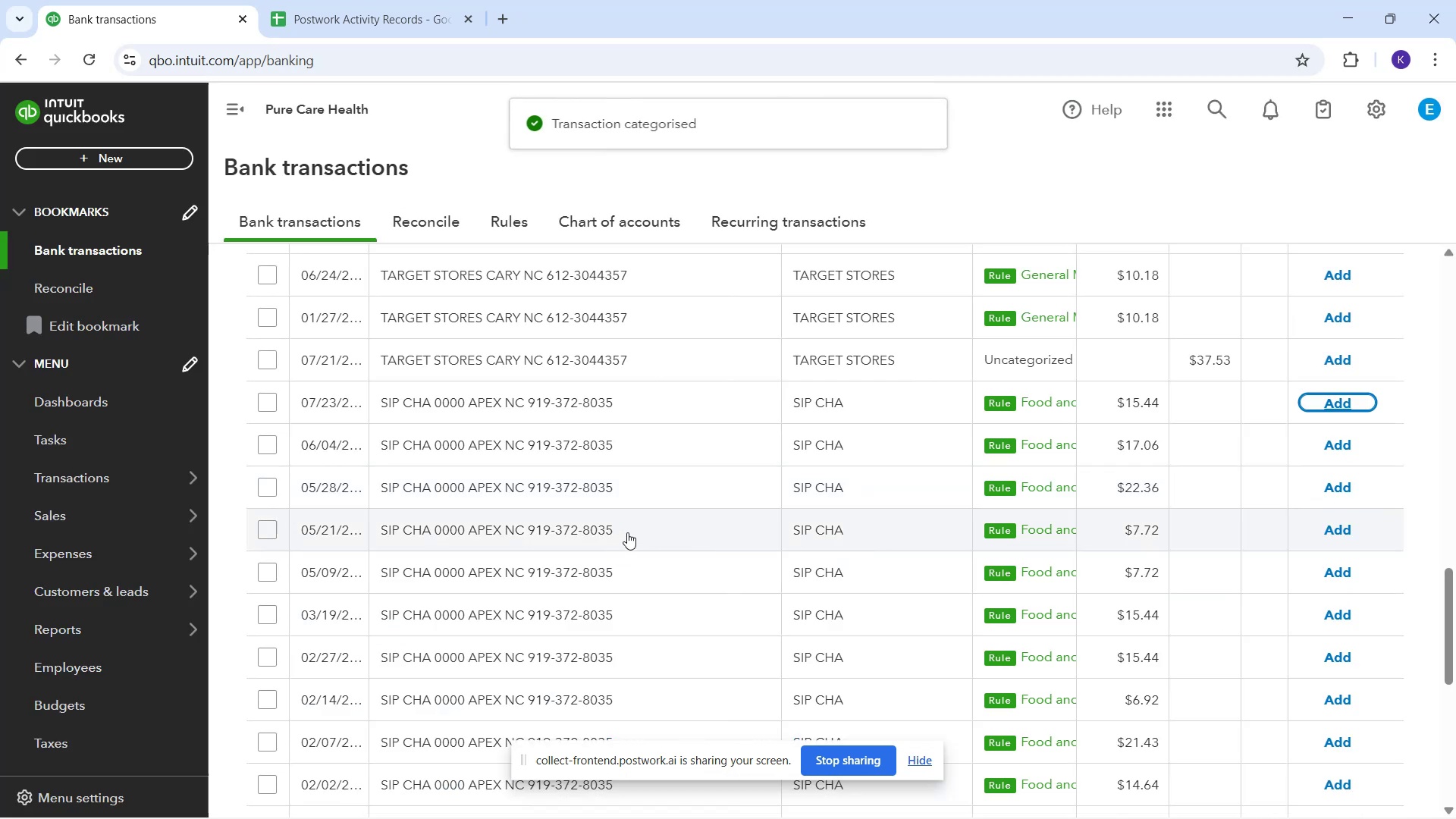 
wait(8.75)
 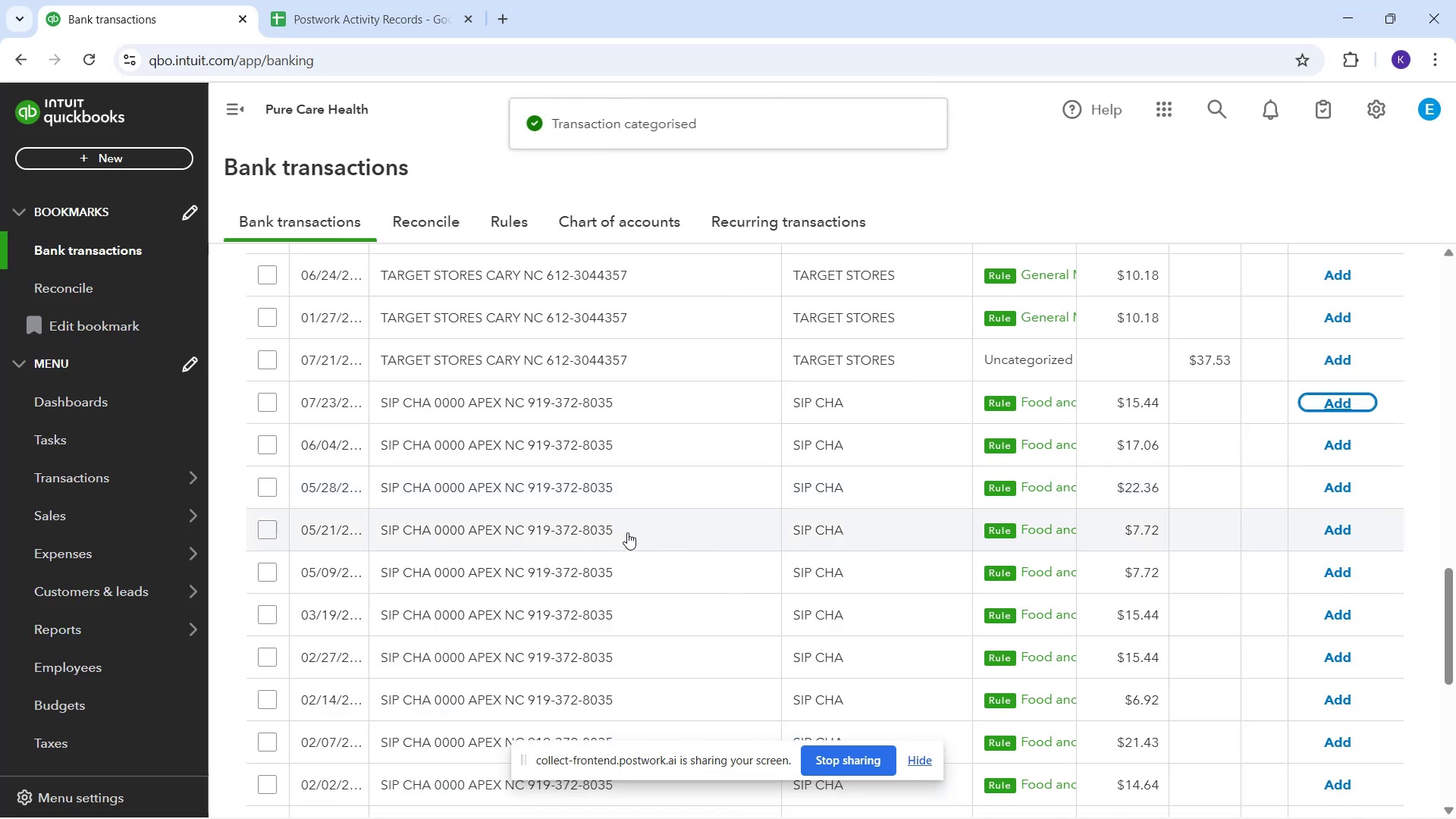 
left_click_drag(start_coordinate=[648, 365], to_coordinate=[645, 371])
 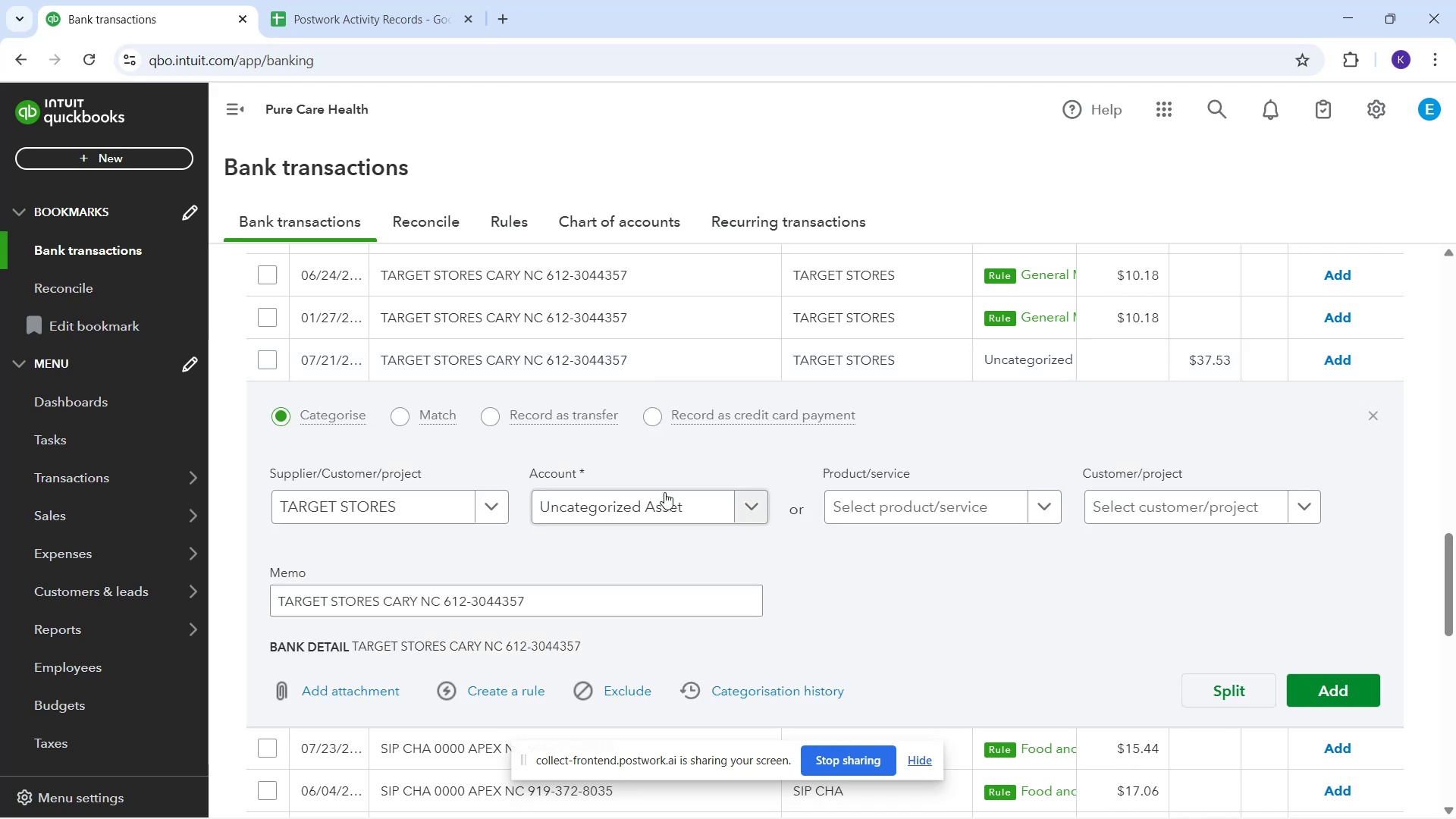 
left_click([662, 516])
 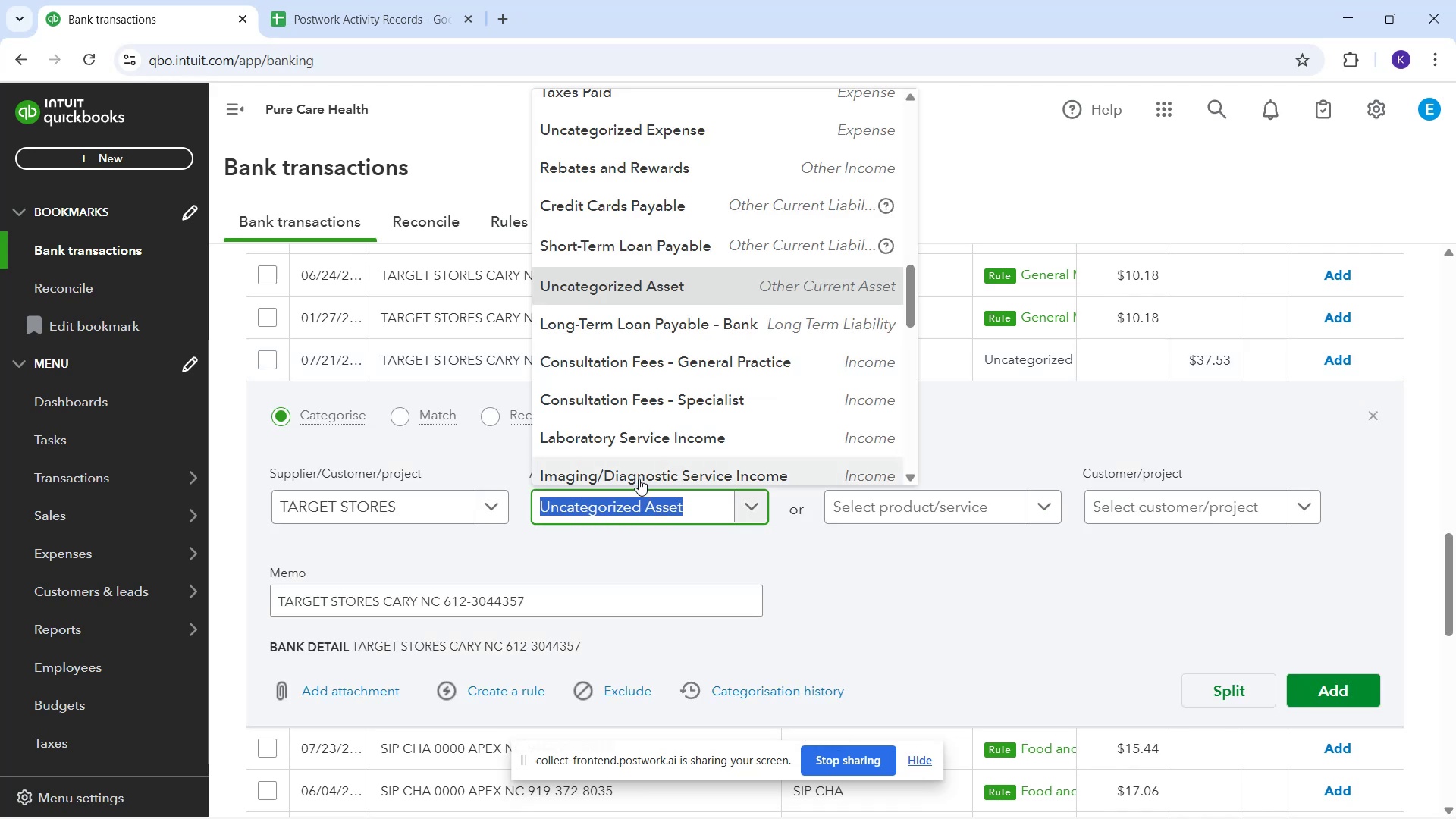 
type(ge)
 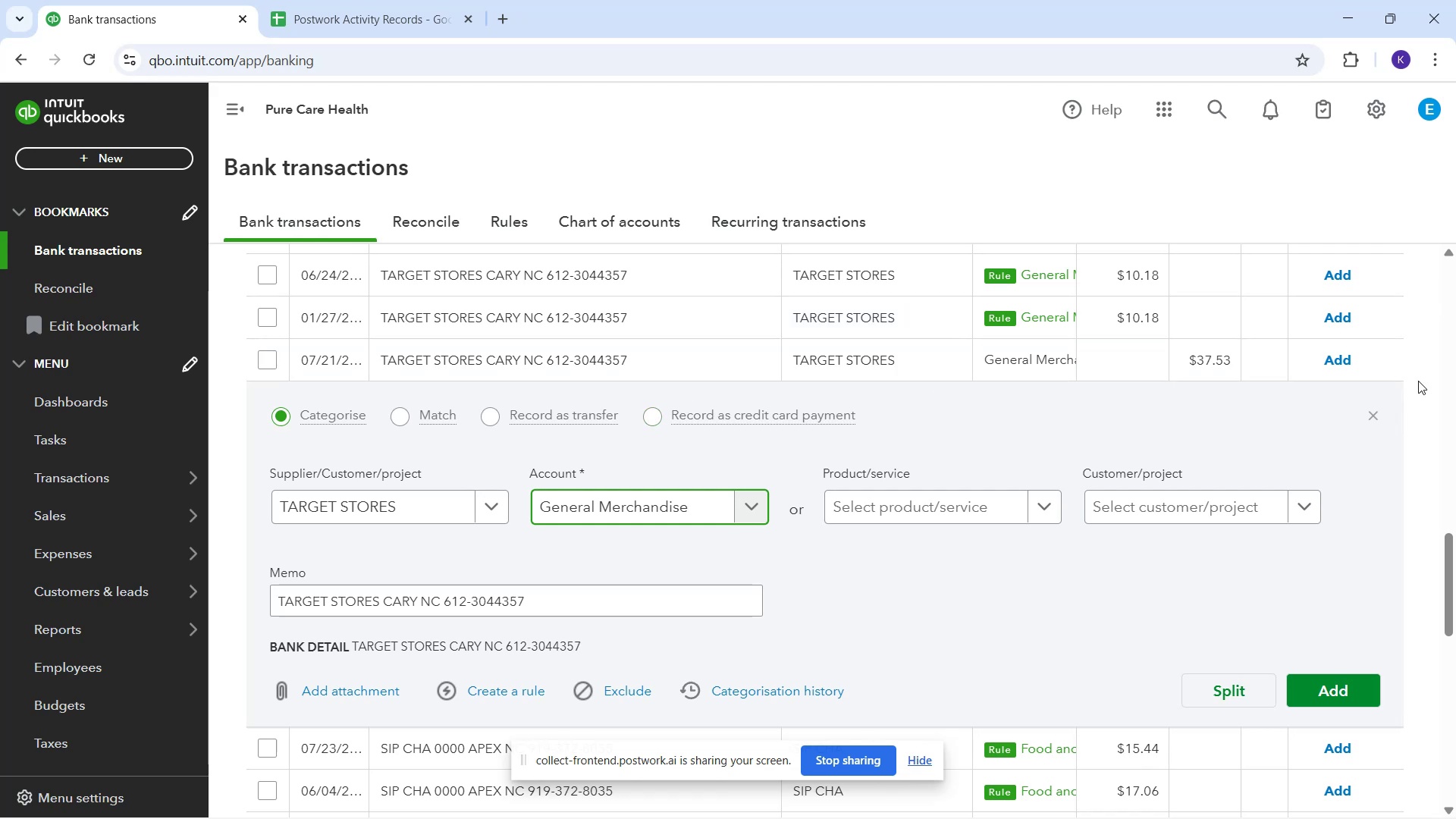 
wait(9.6)
 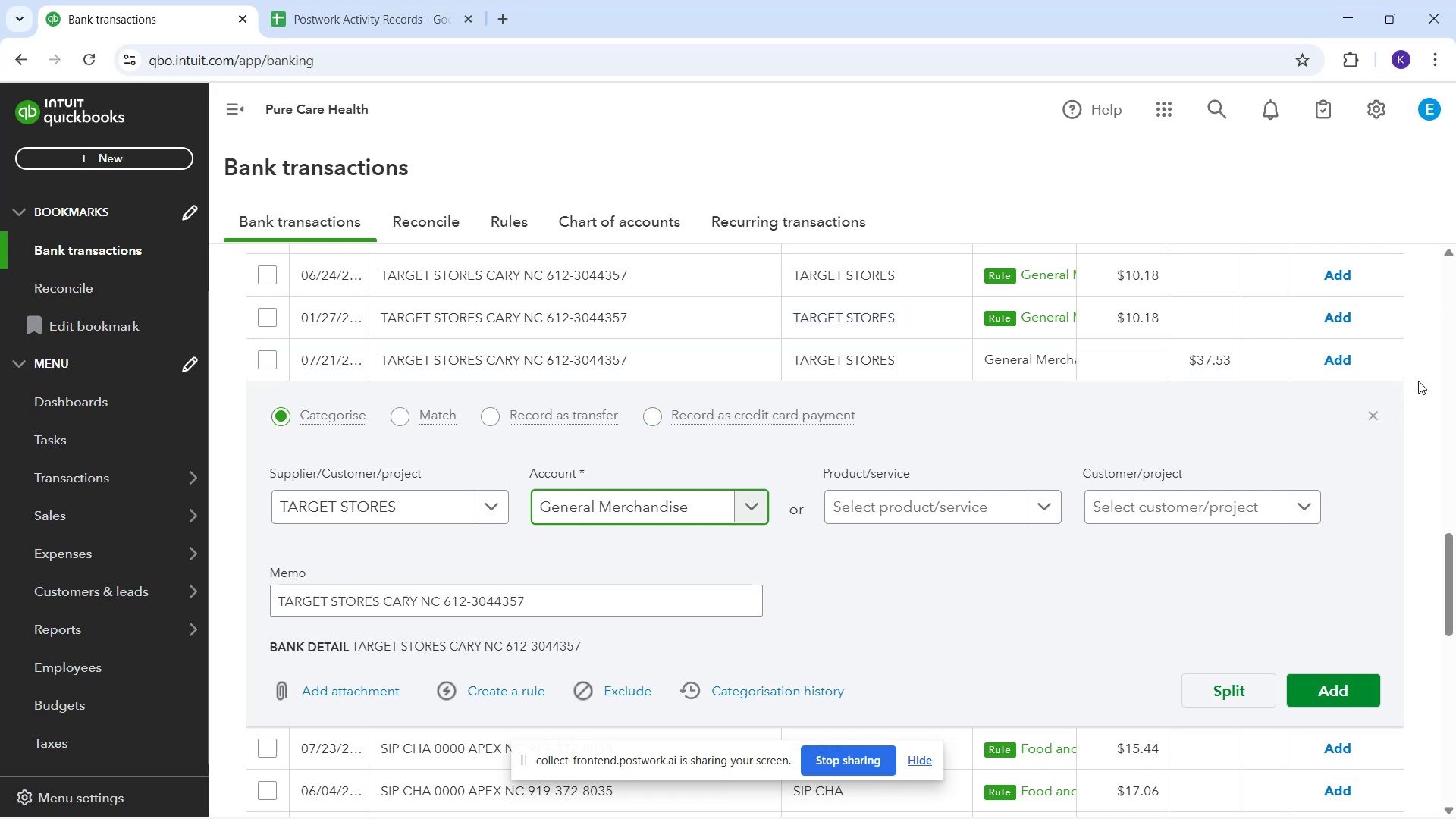 
scroll: coordinate [587, 495], scroll_direction: down, amount: 7.0
 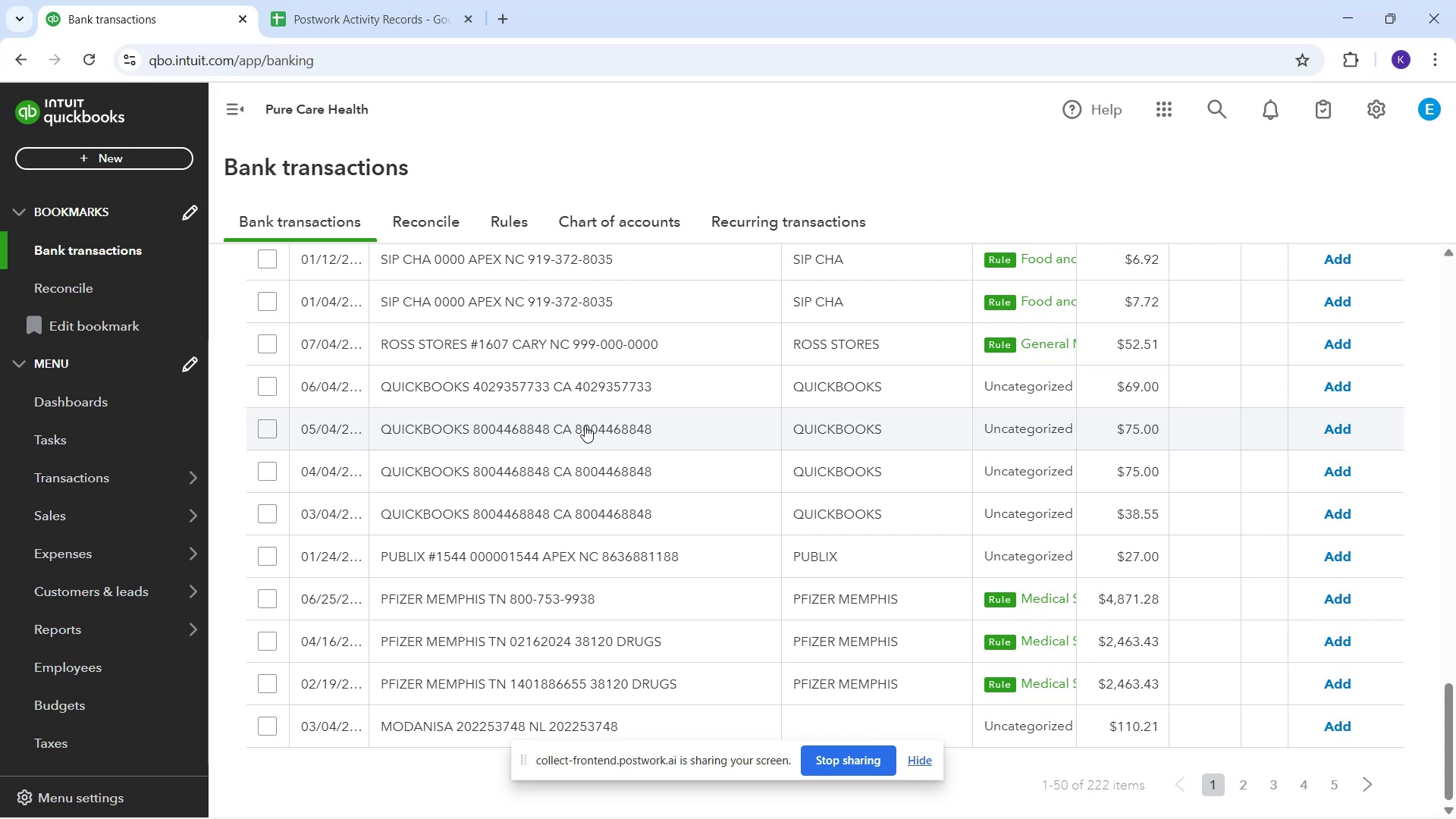 
scroll: coordinate [595, 425], scroll_direction: up, amount: 1.0
 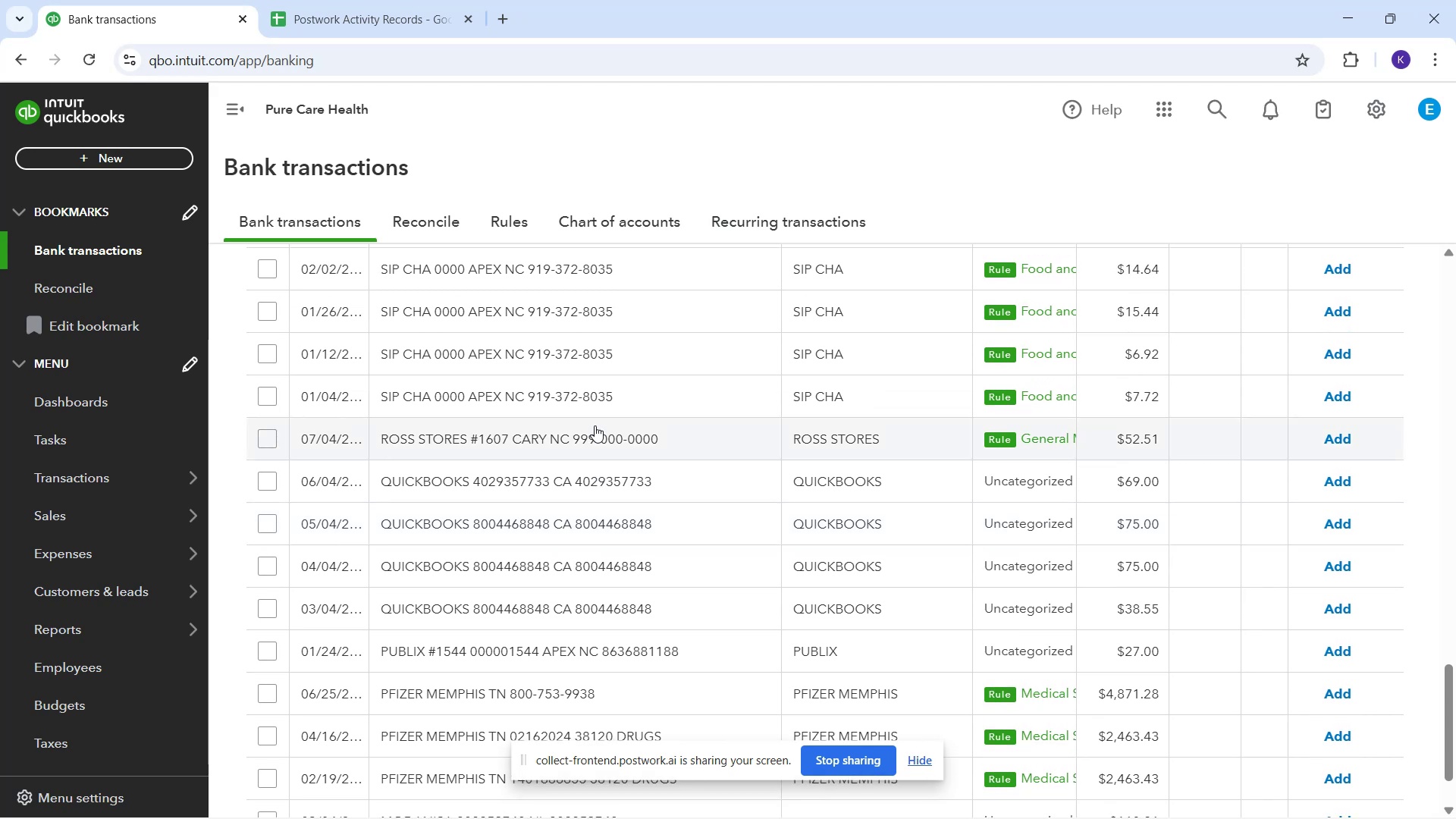 
scroll: coordinate [740, 476], scroll_direction: down, amount: 4.0
 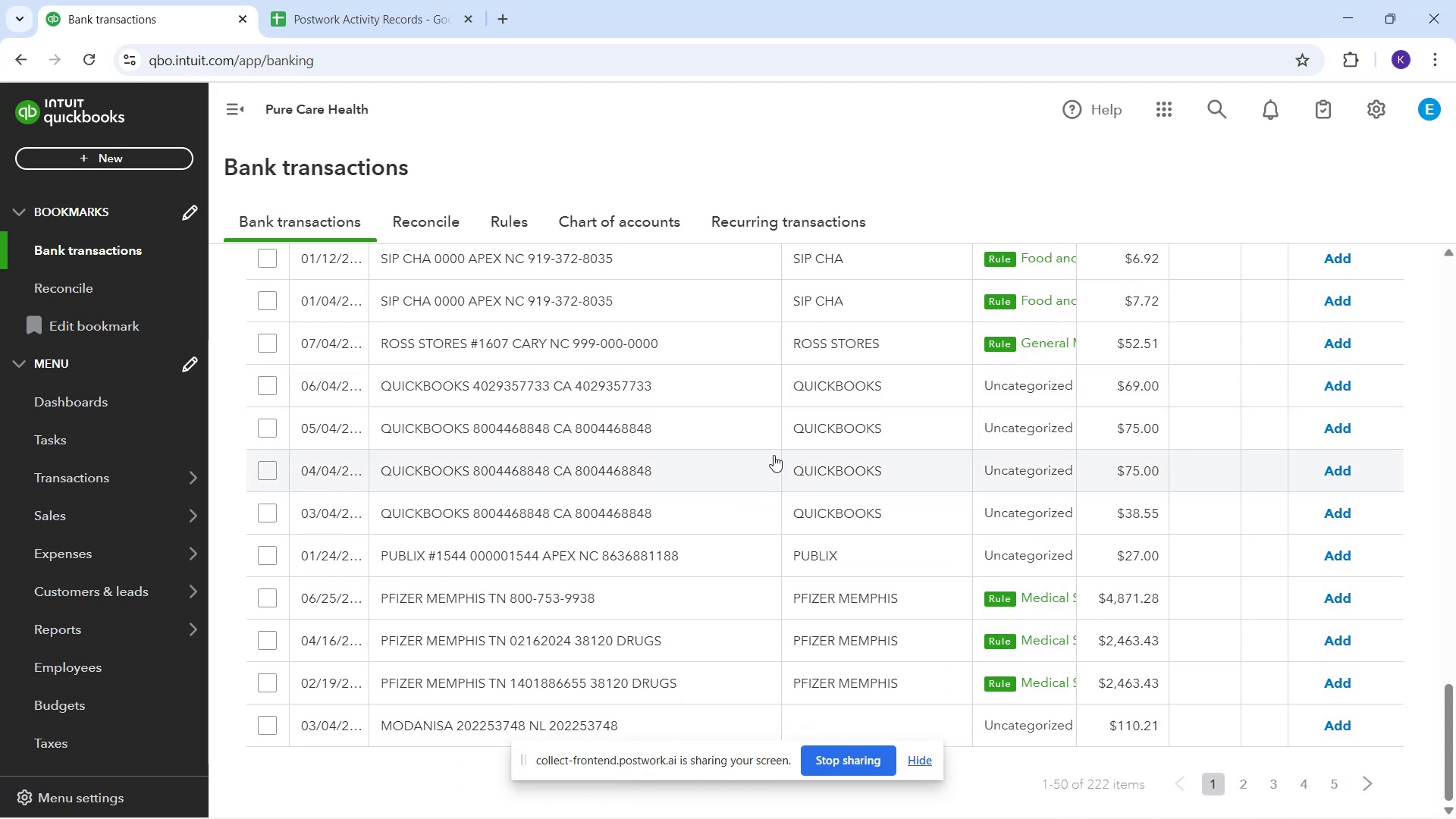 
scroll: coordinate [875, 422], scroll_direction: up, amount: 1.0
 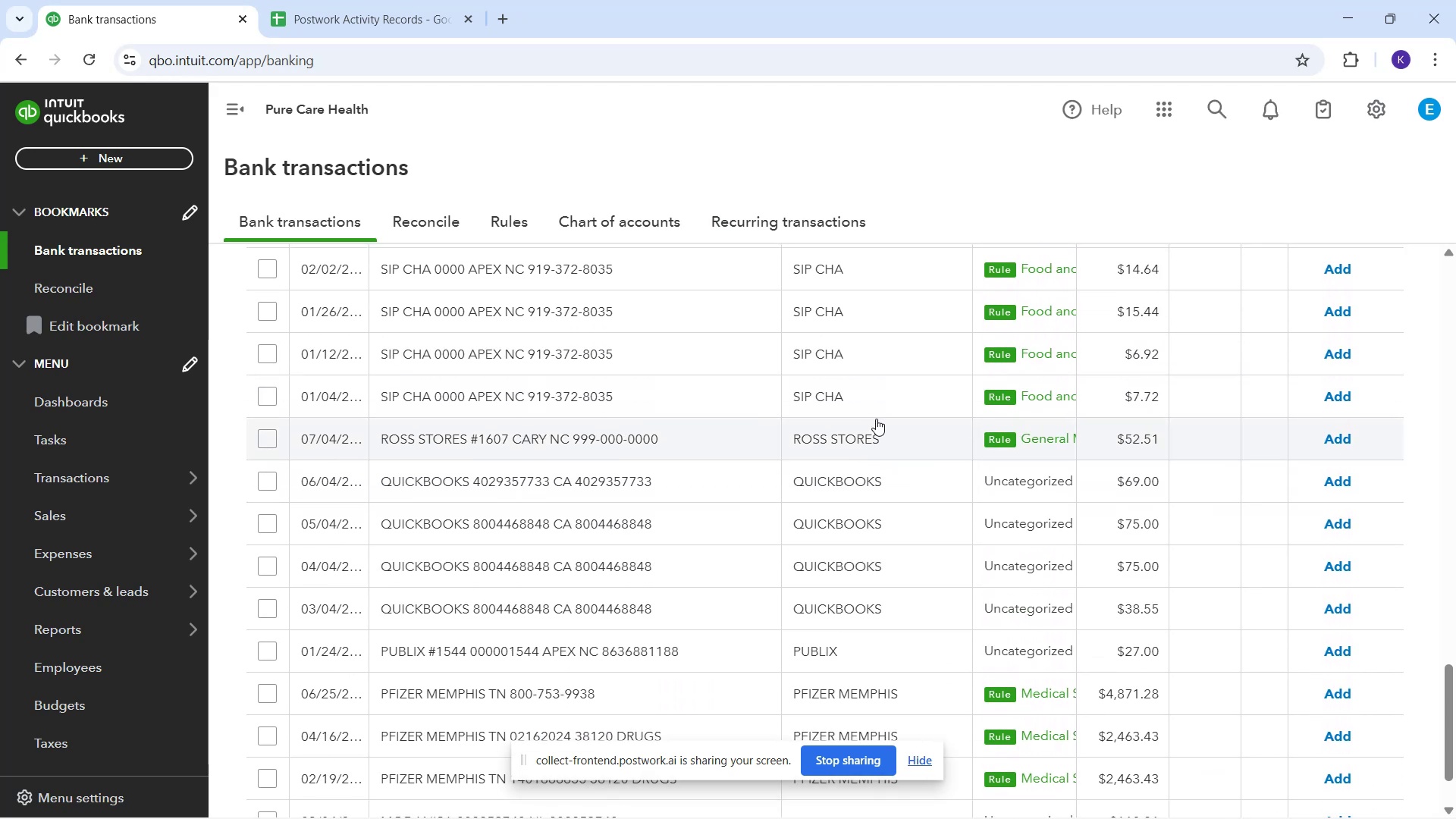 
scroll: coordinate [995, 605], scroll_direction: down, amount: 4.0
 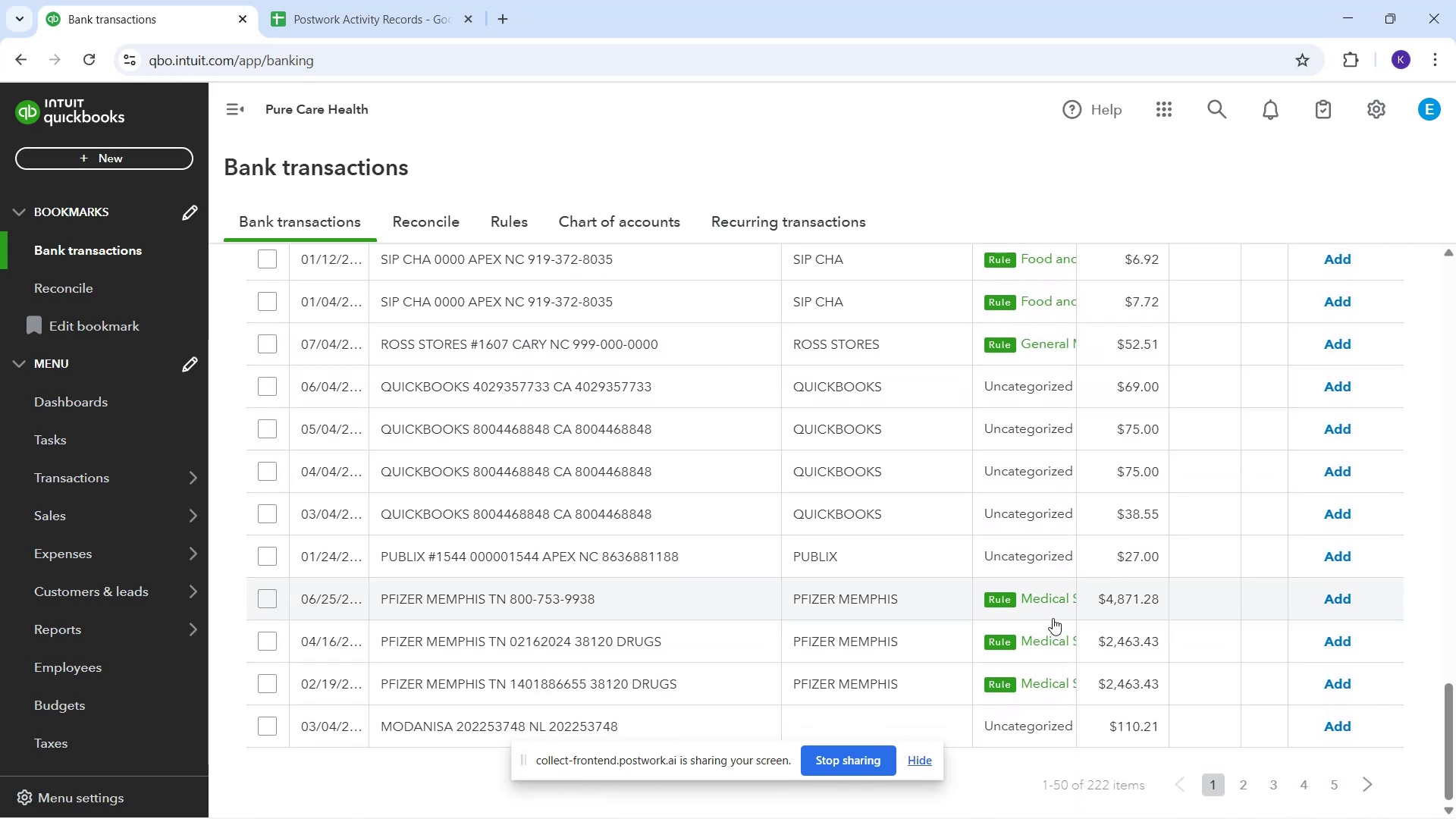 
scroll: coordinate [1068, 576], scroll_direction: up, amount: 19.0
 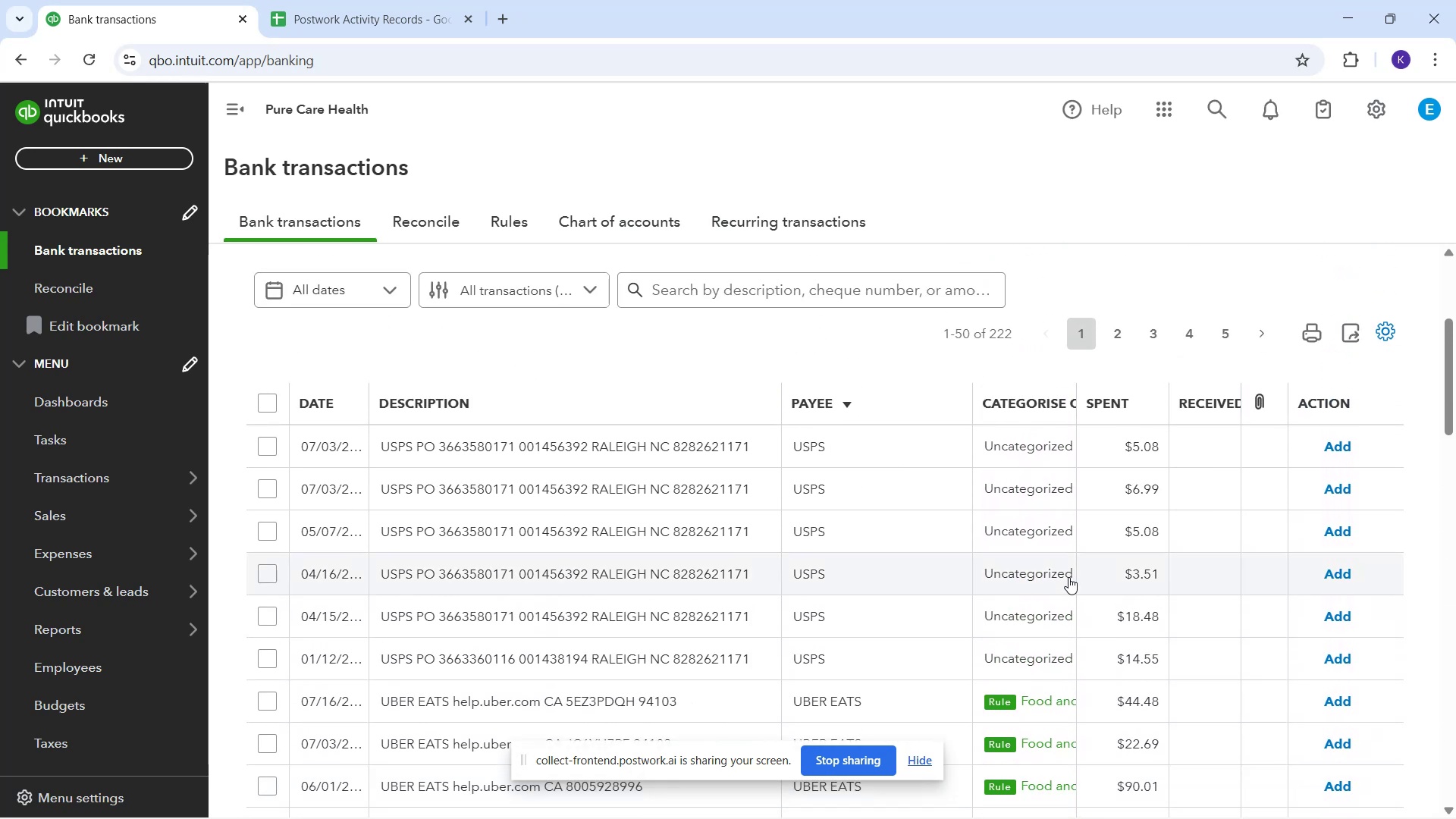 
scroll: coordinate [1318, 783], scroll_direction: down, amount: 21.0
 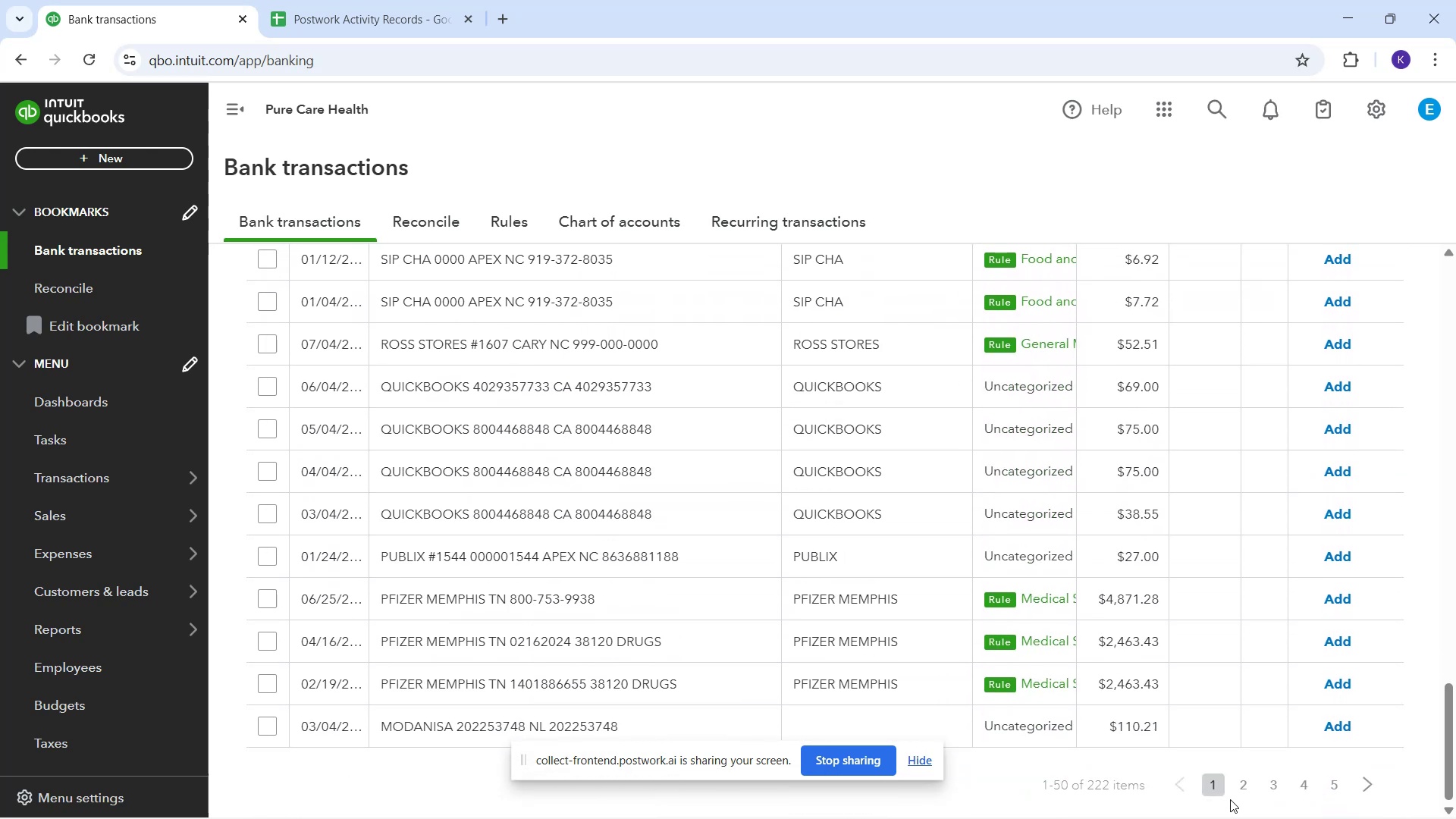 
left_click_drag(start_coordinate=[1260, 767], to_coordinate=[1263, 764])
 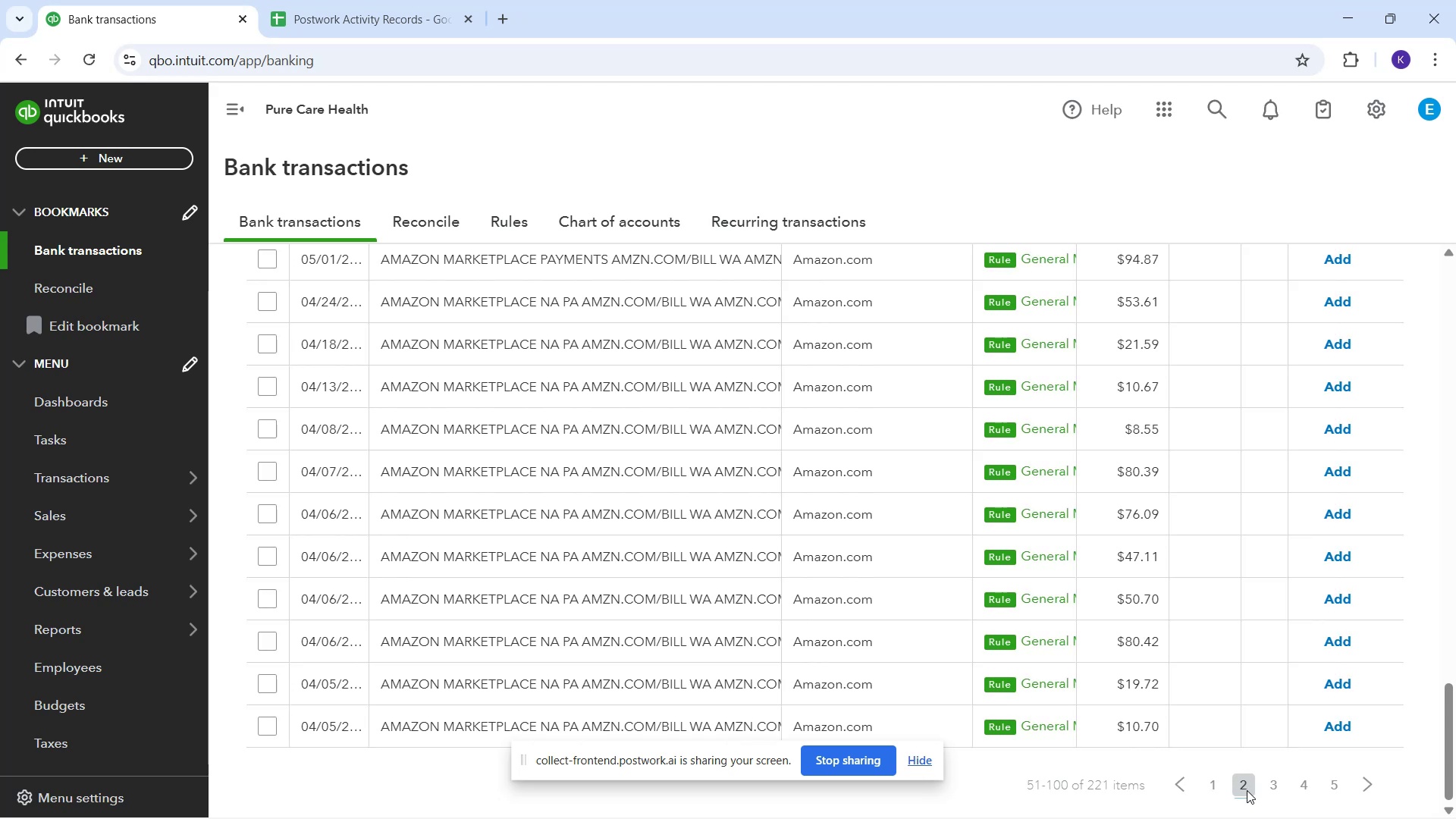 
wait(5.26)
 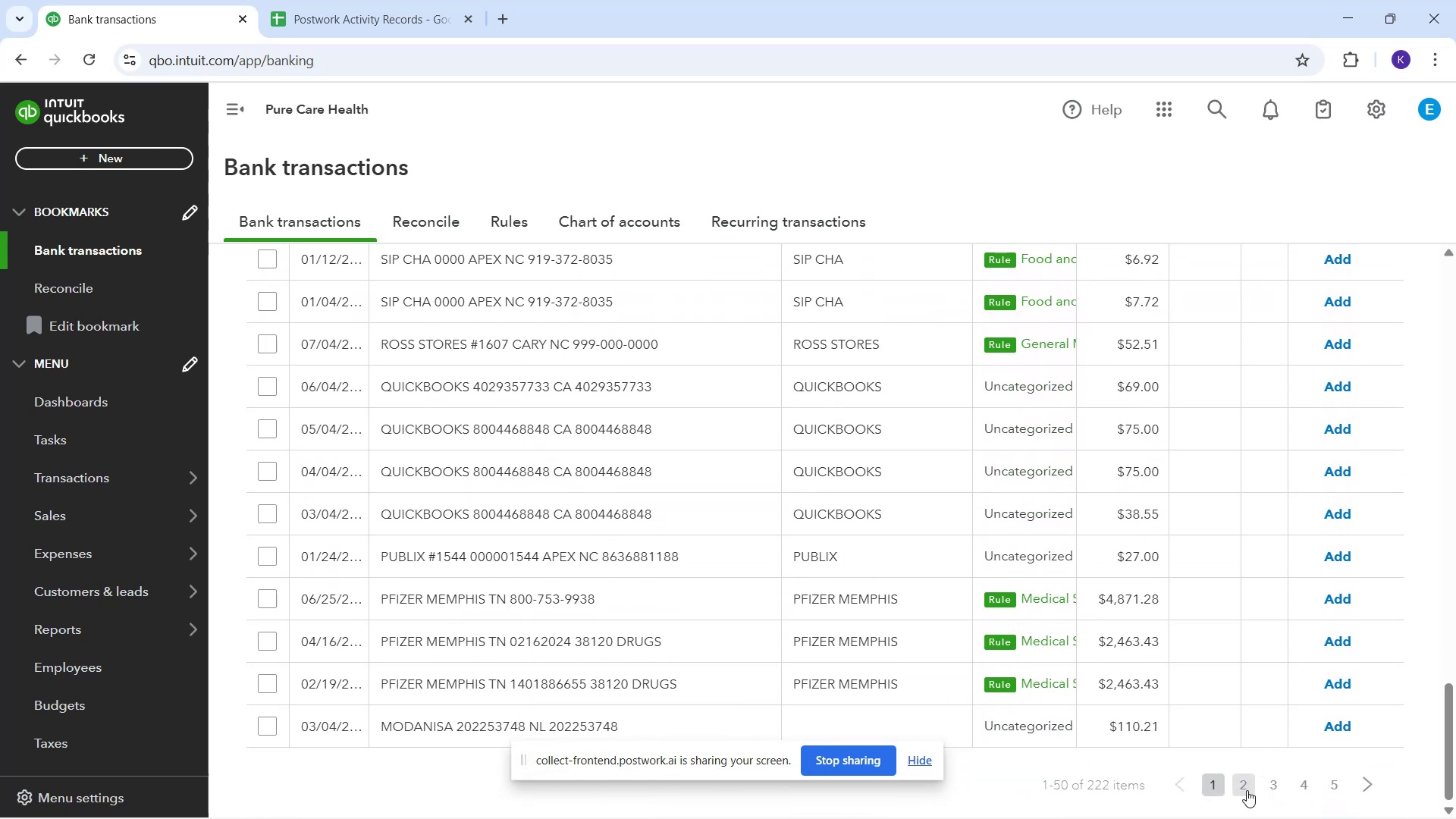 
scroll: coordinate [1423, 580], scroll_direction: down, amount: 17.0
 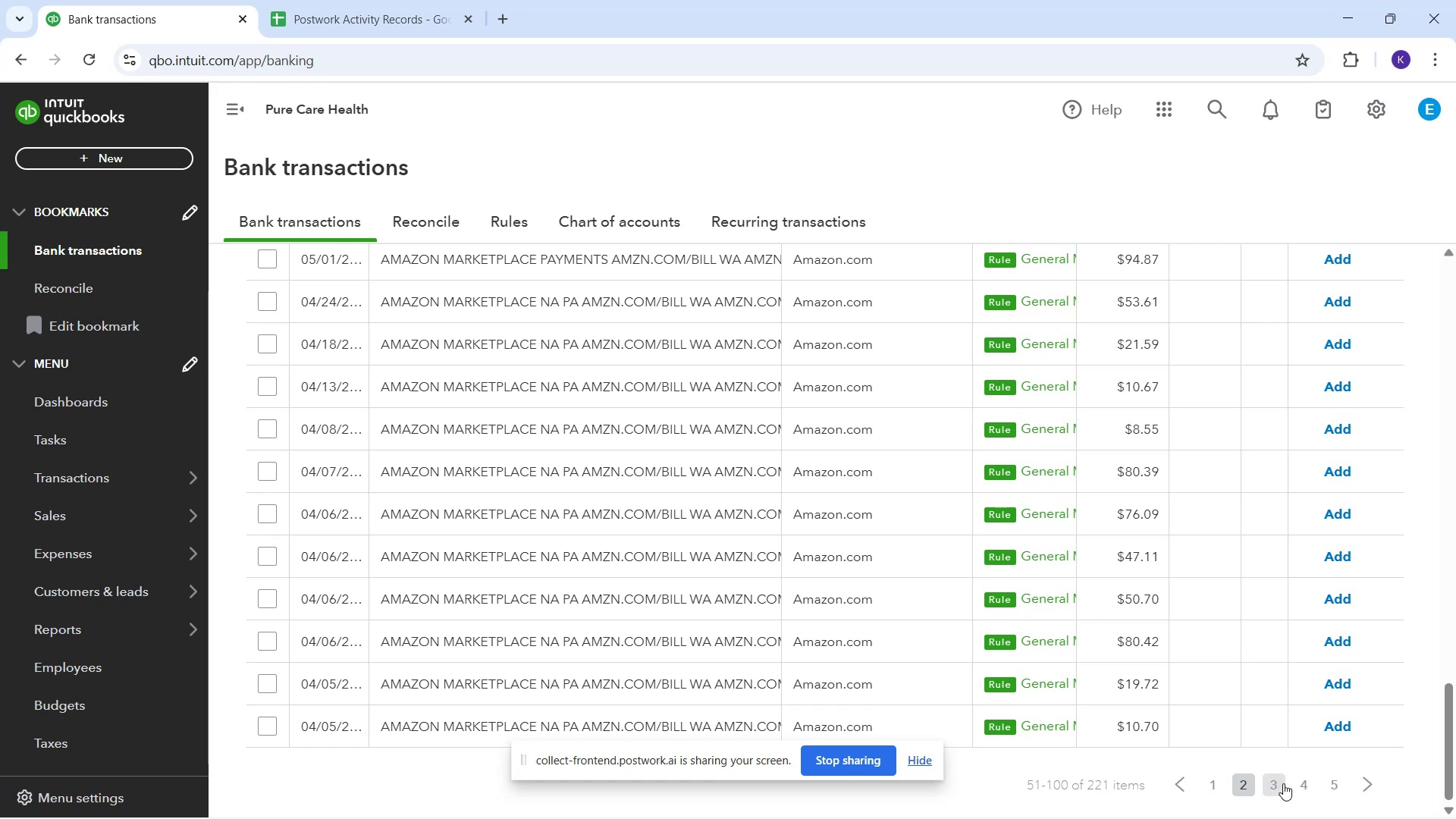 
left_click([1283, 781])
 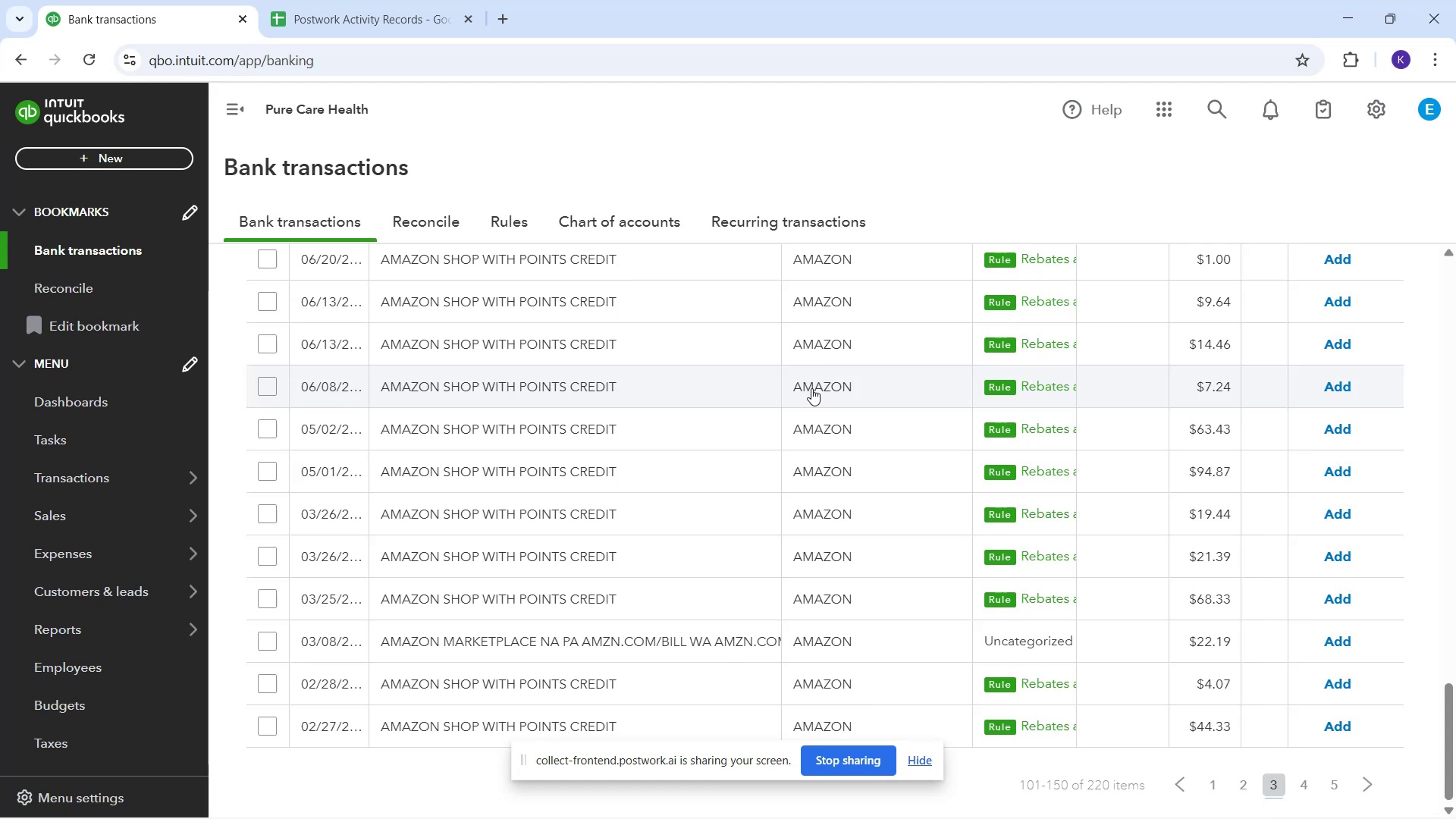 
scroll: coordinate [850, 479], scroll_direction: down, amount: 2.0
 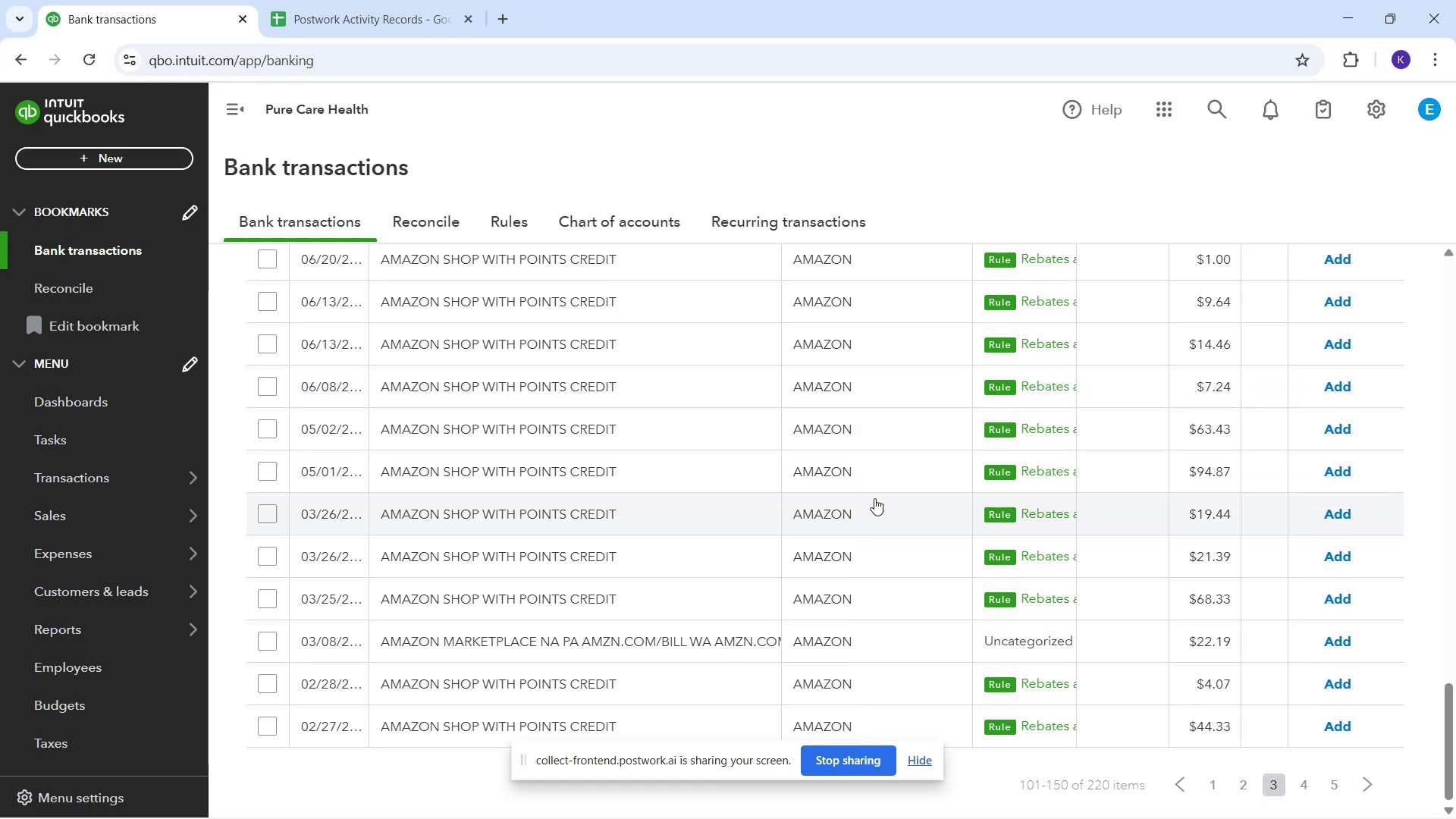 
scroll: coordinate [951, 483], scroll_direction: up, amount: 1.0
 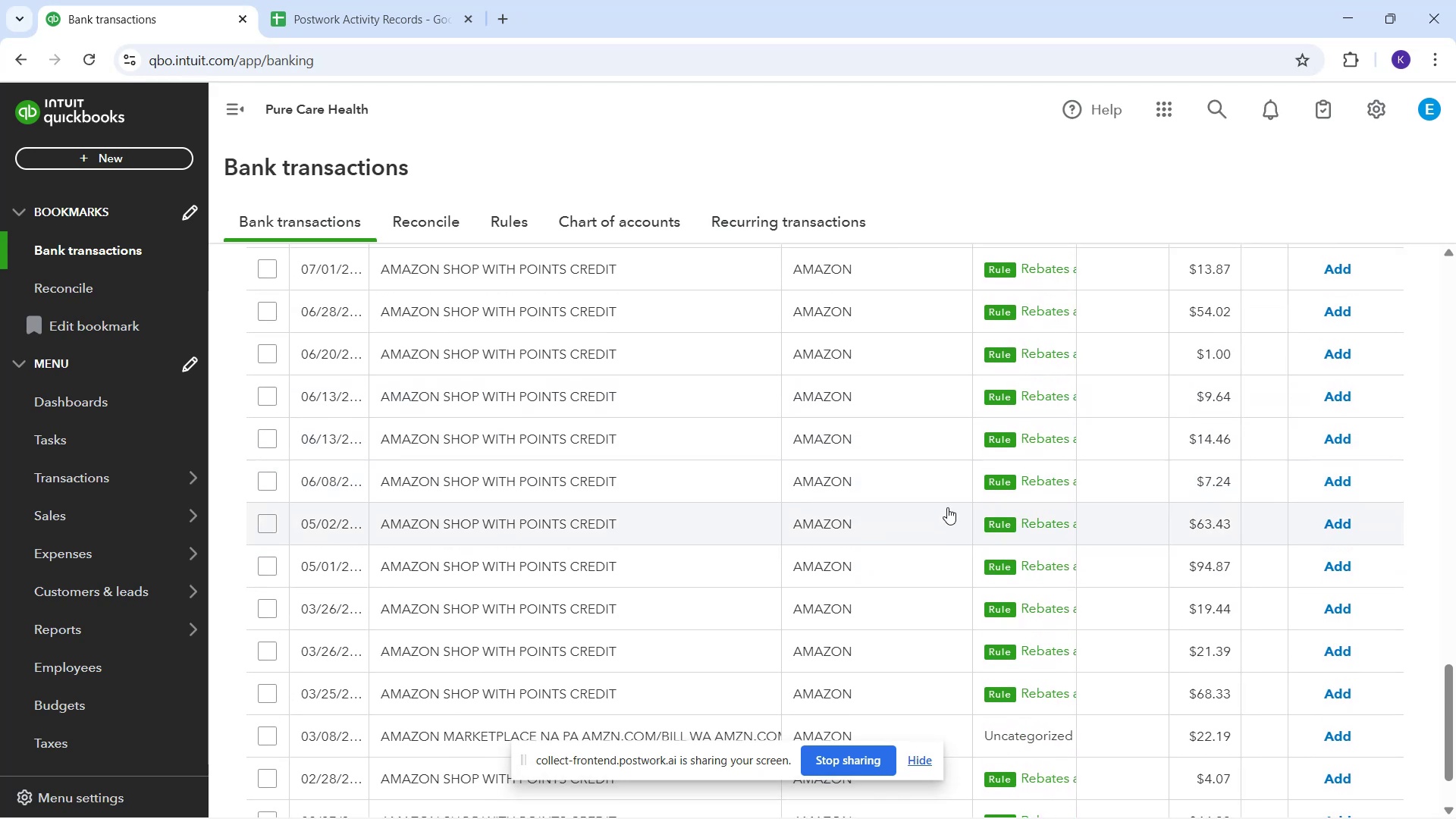 
scroll: coordinate [1000, 542], scroll_direction: down, amount: 2.0
 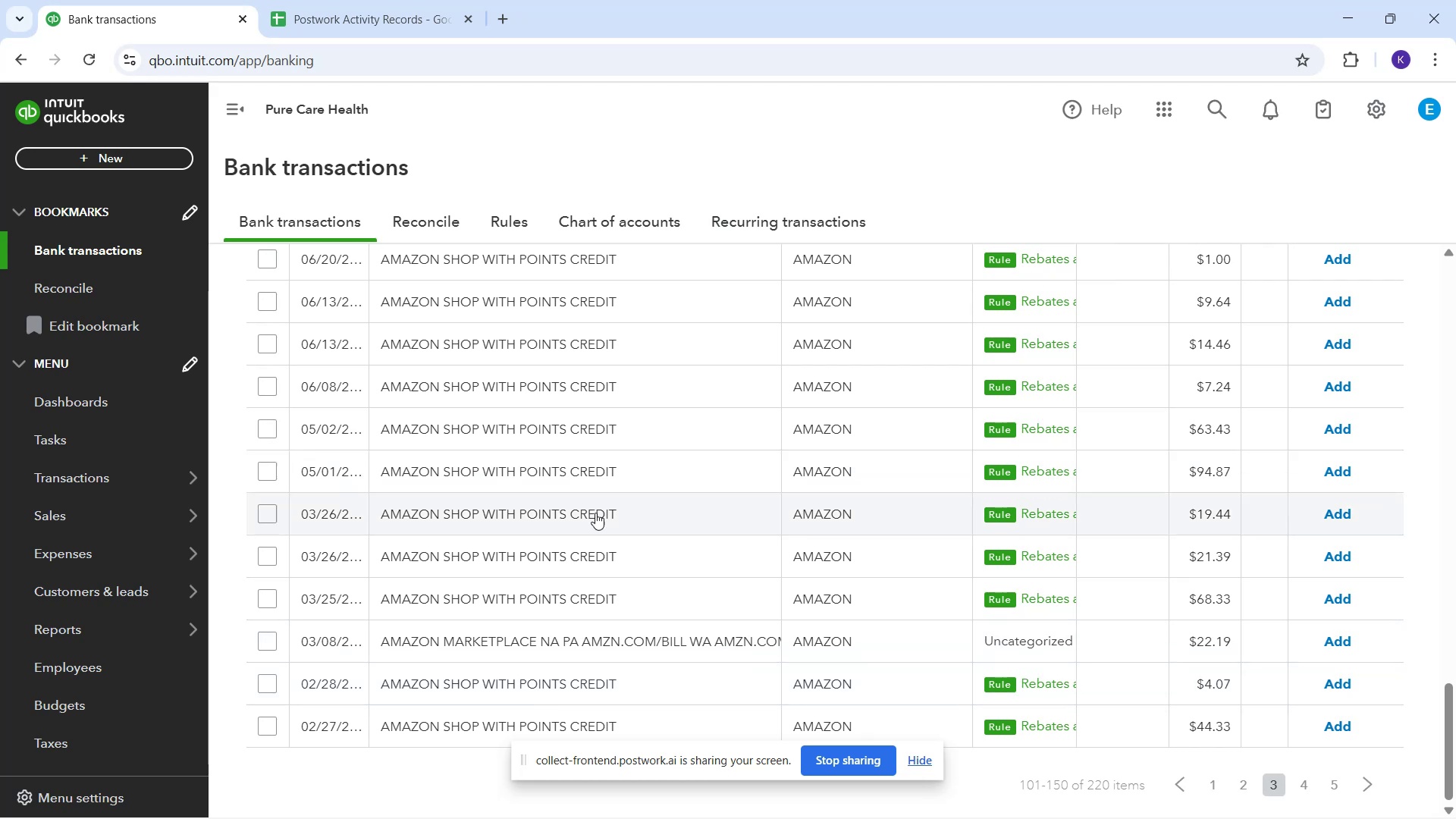 
wait(5.4)
 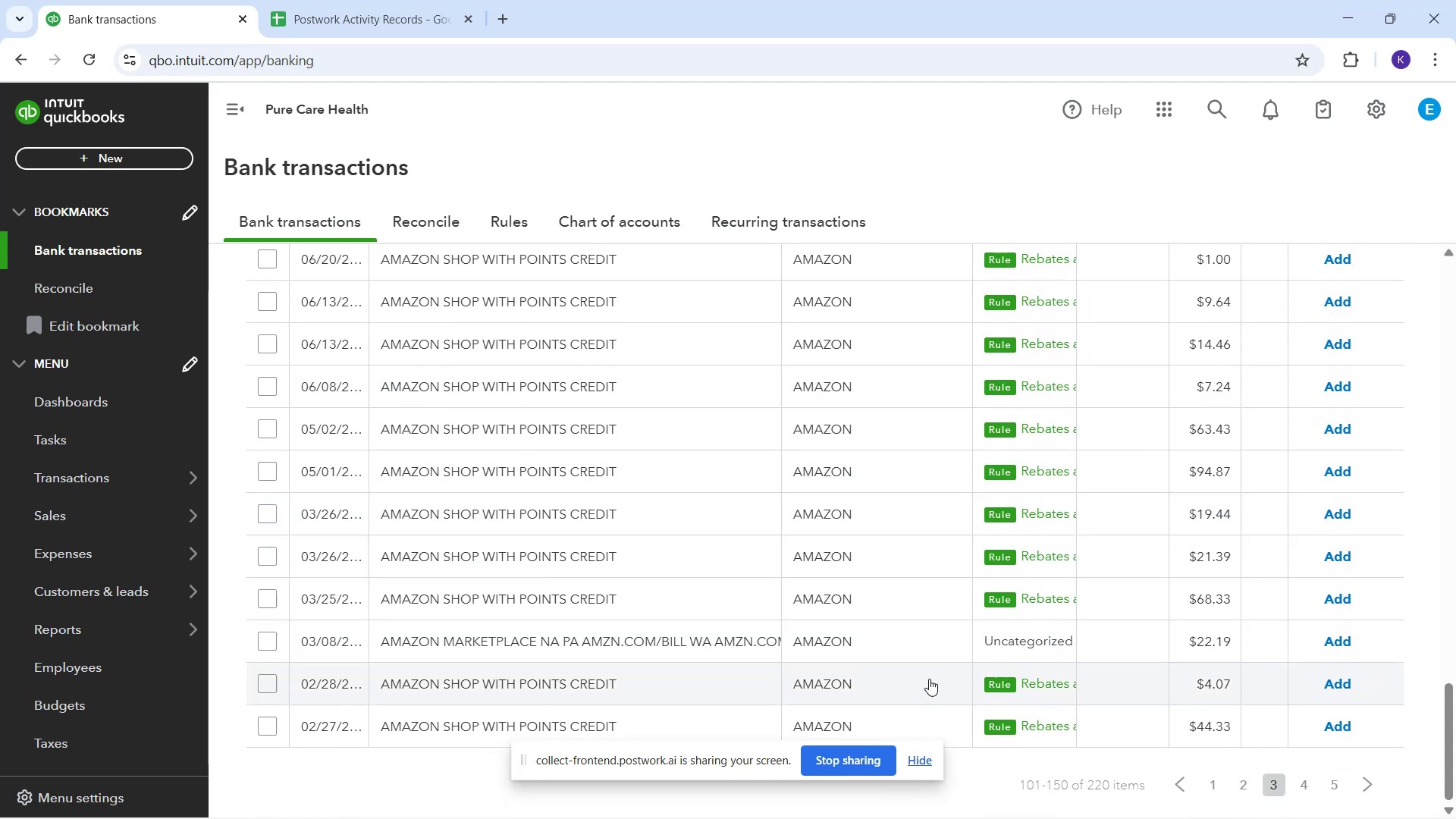 
mouse_move([641, 656])
 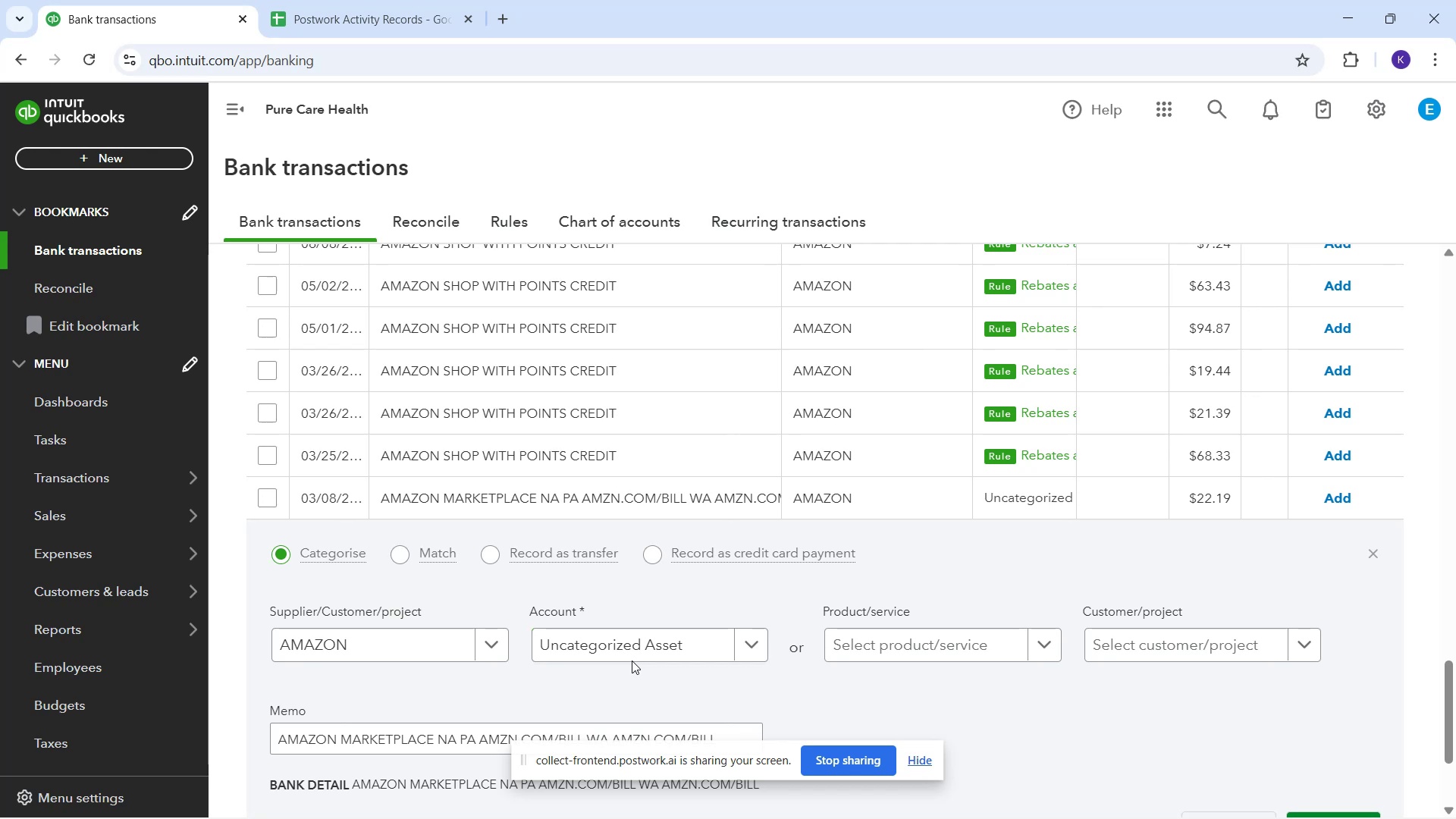 
mouse_move([647, 657])
 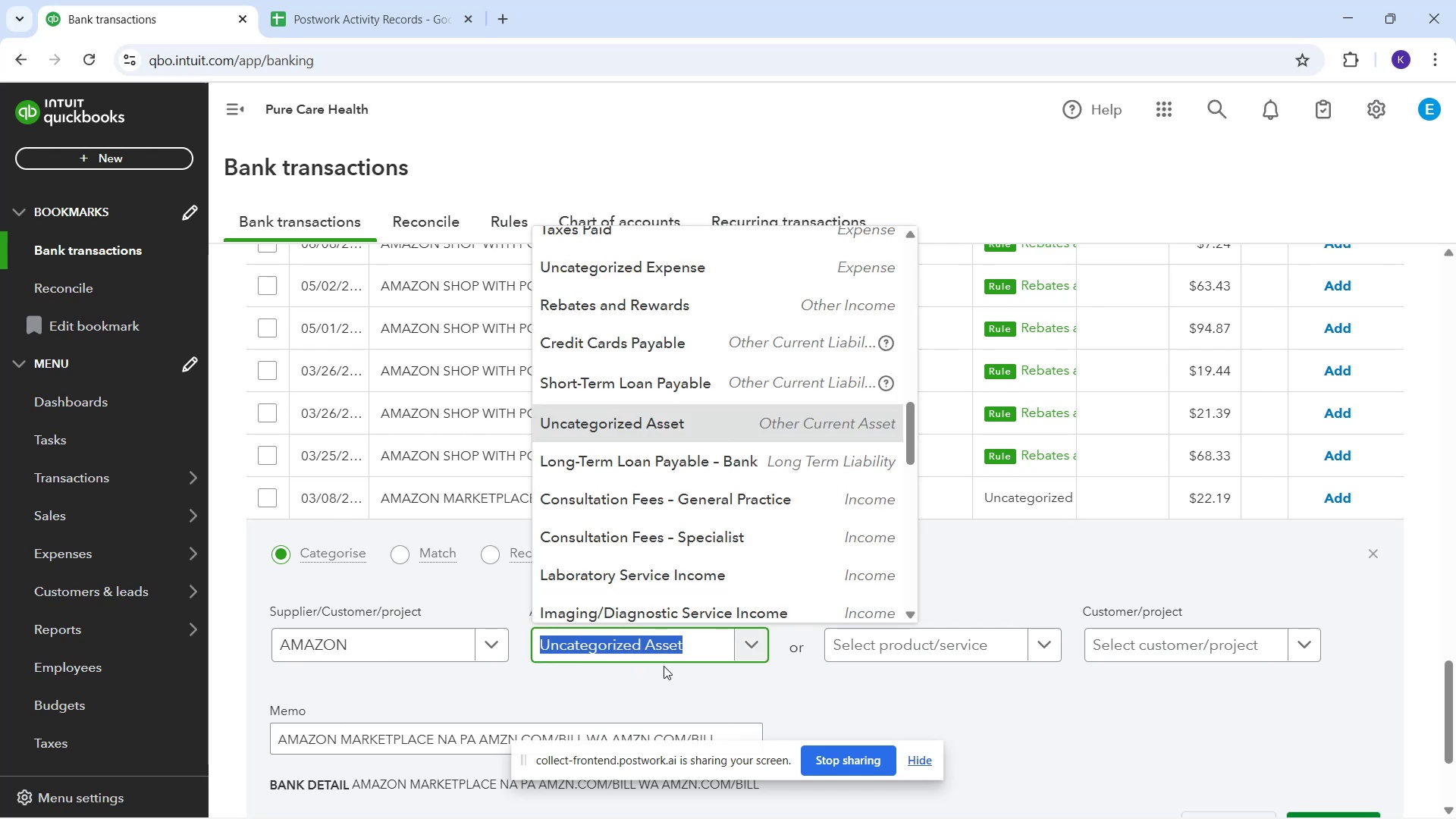 
type(off)
 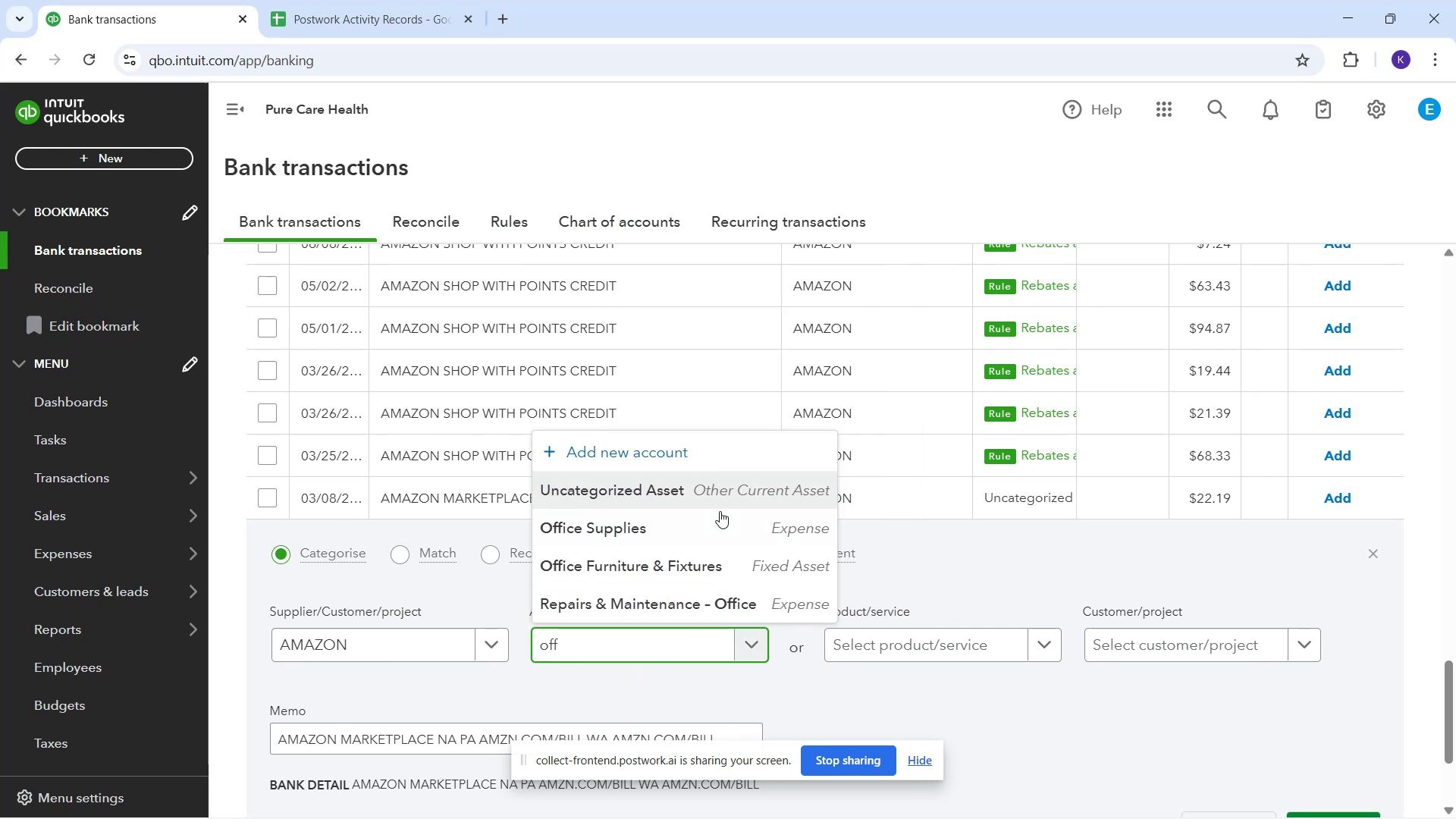 
left_click([679, 522])
 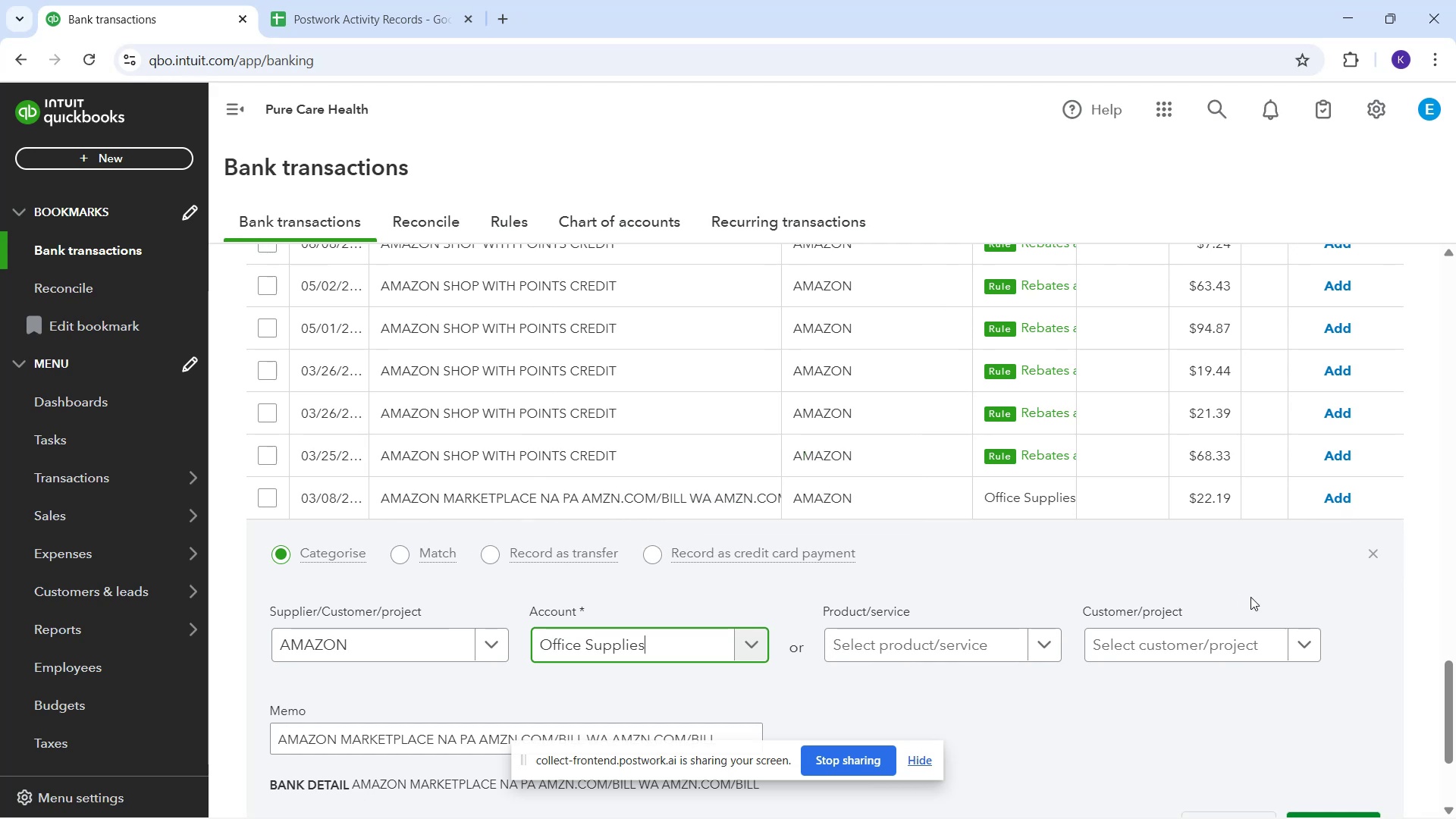 
wait(7.64)
 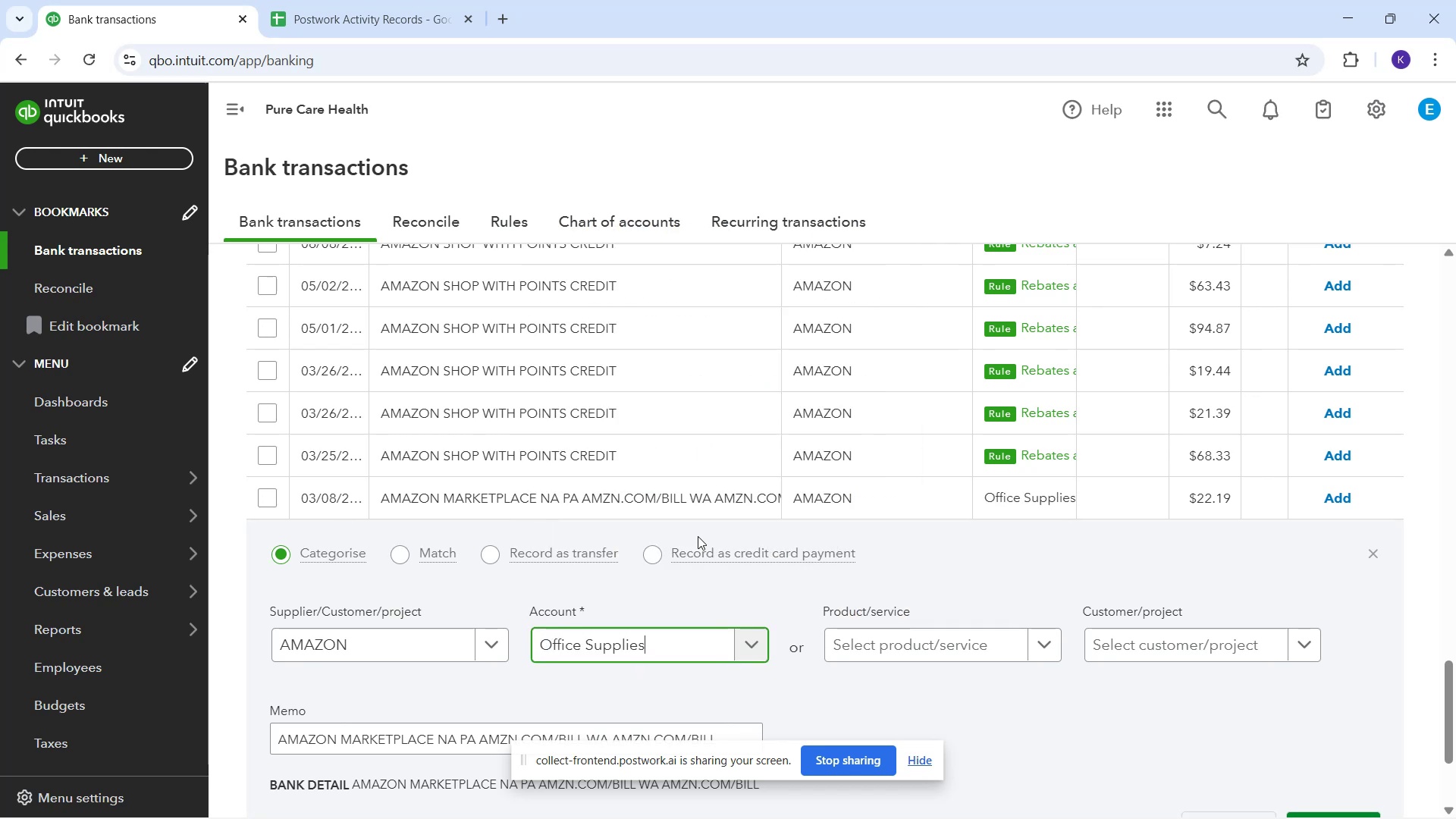 
scroll: coordinate [1024, 724], scroll_direction: down, amount: 1.0
 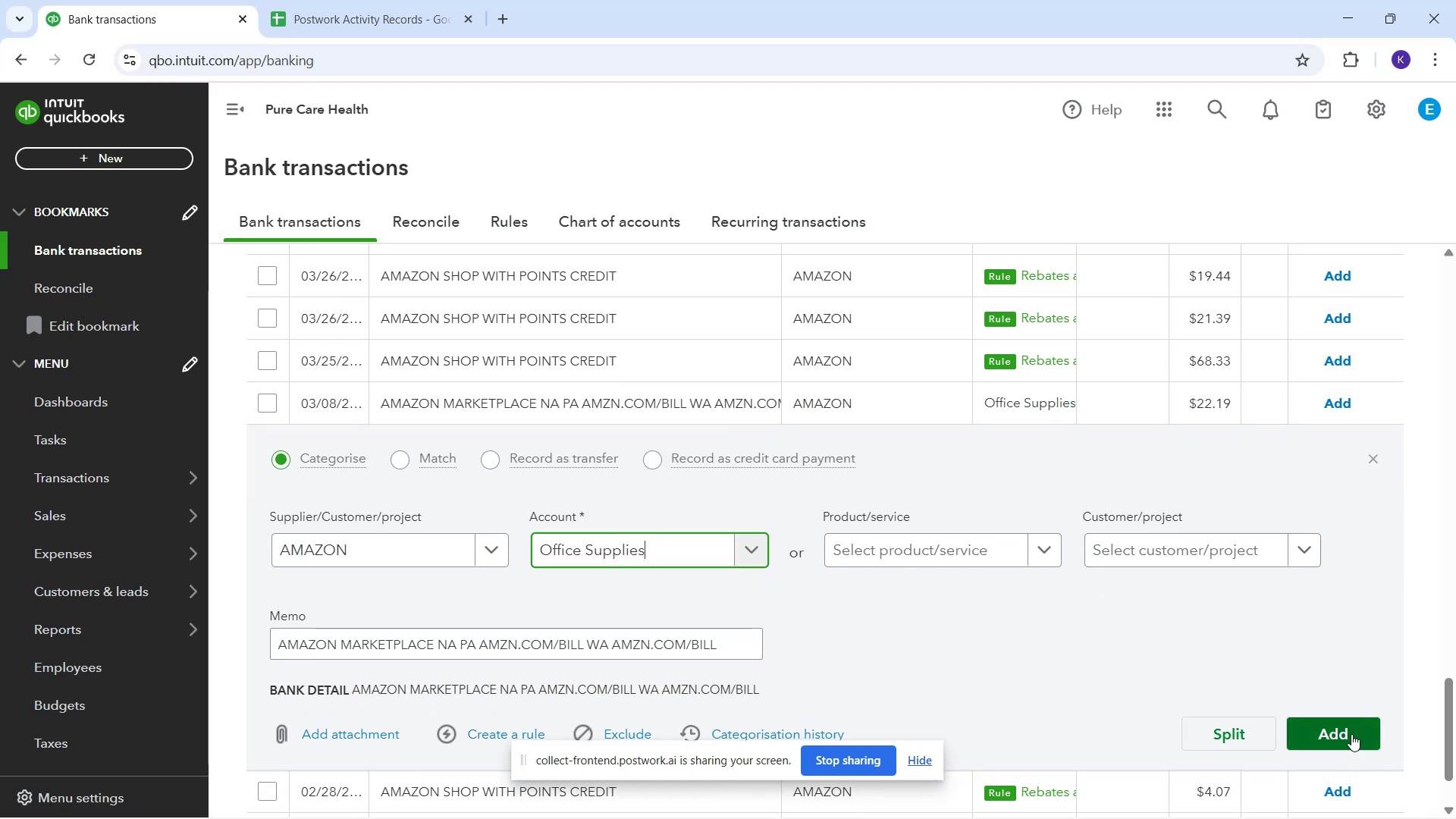 
scroll: coordinate [1252, 683], scroll_direction: up, amount: 25.0
 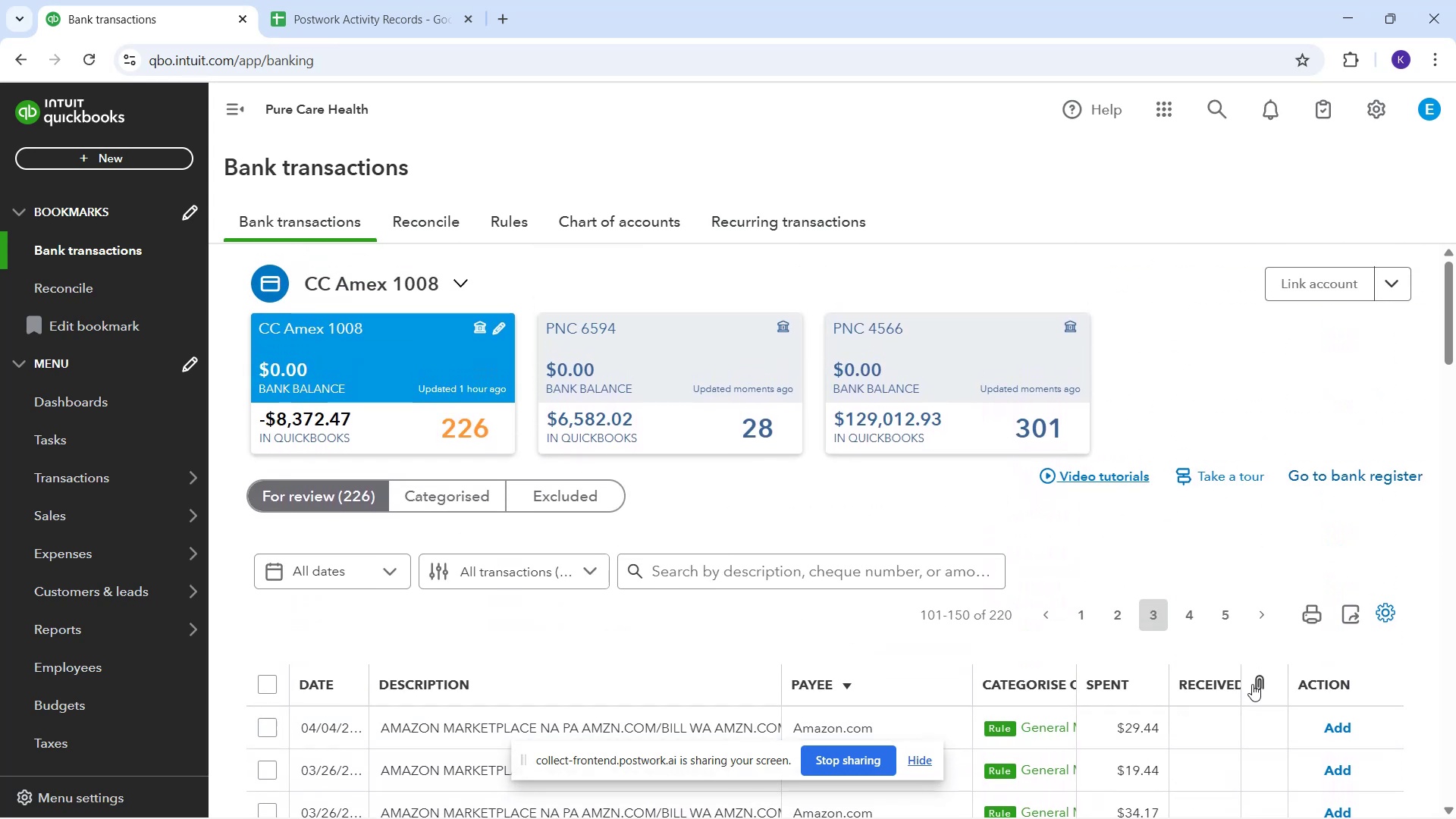 
scroll: coordinate [910, 585], scroll_direction: down, amount: 33.0
 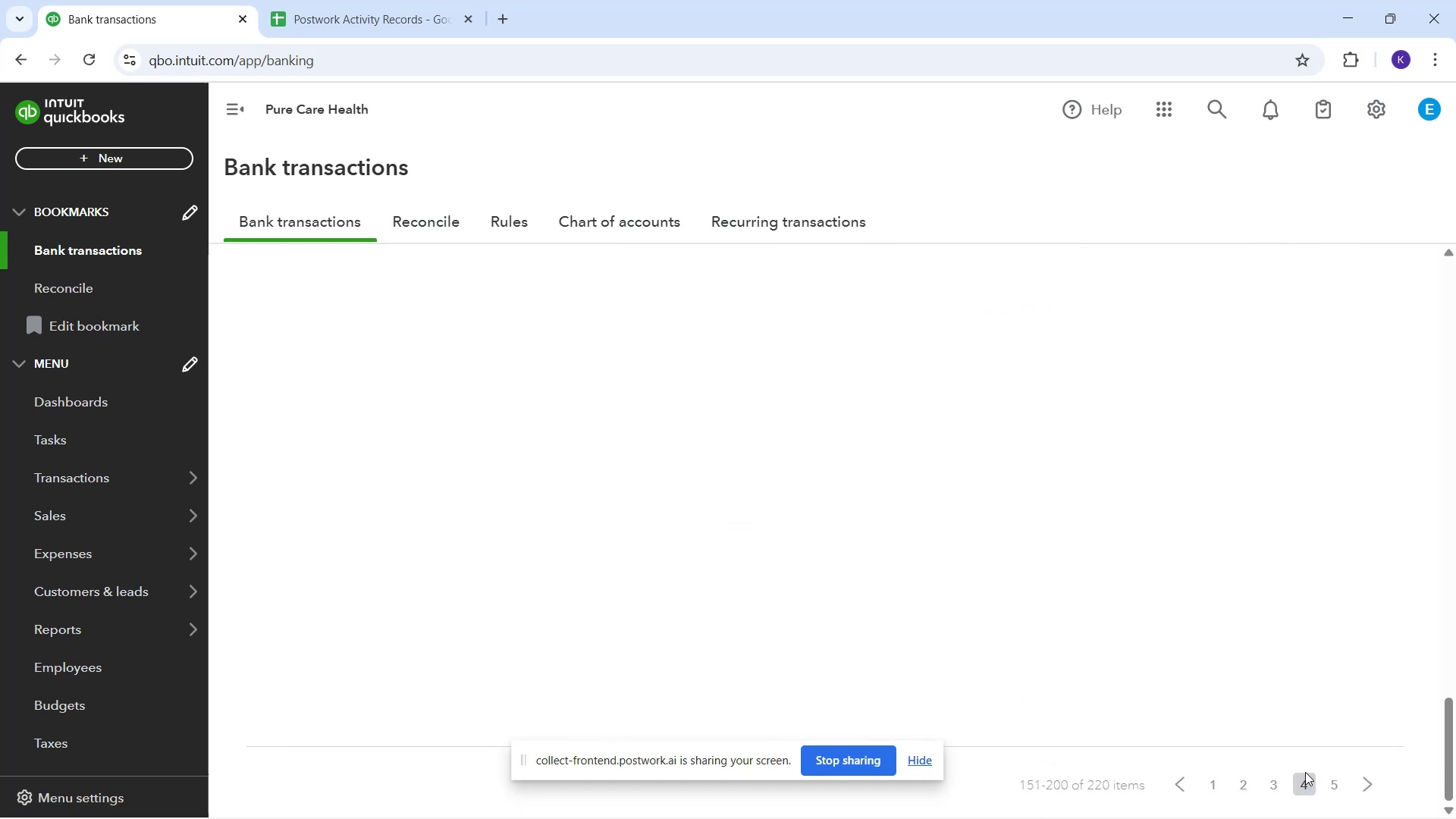 
wait(8.63)
 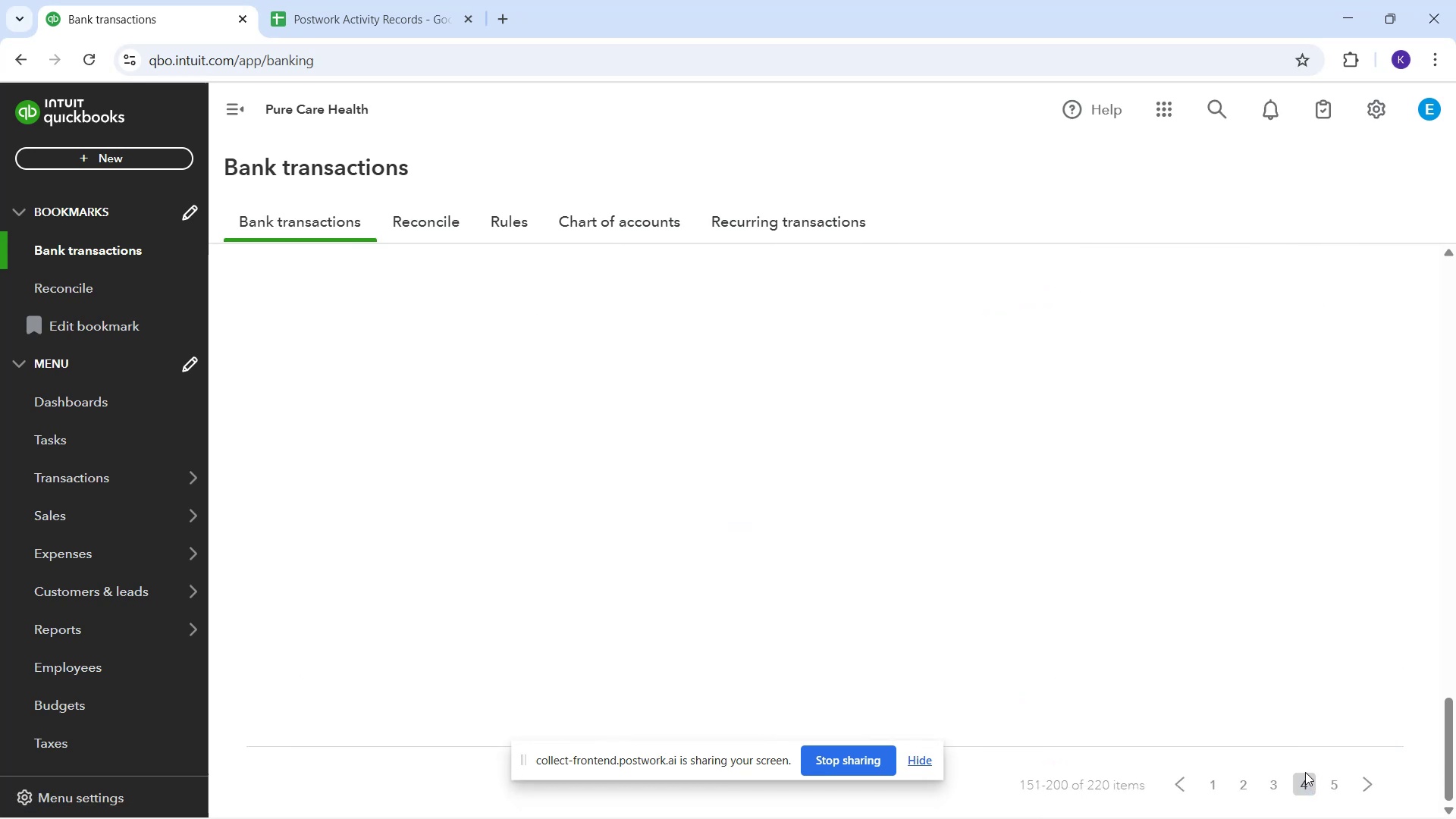 
scroll: coordinate [567, 396], scroll_direction: up, amount: 15.0
 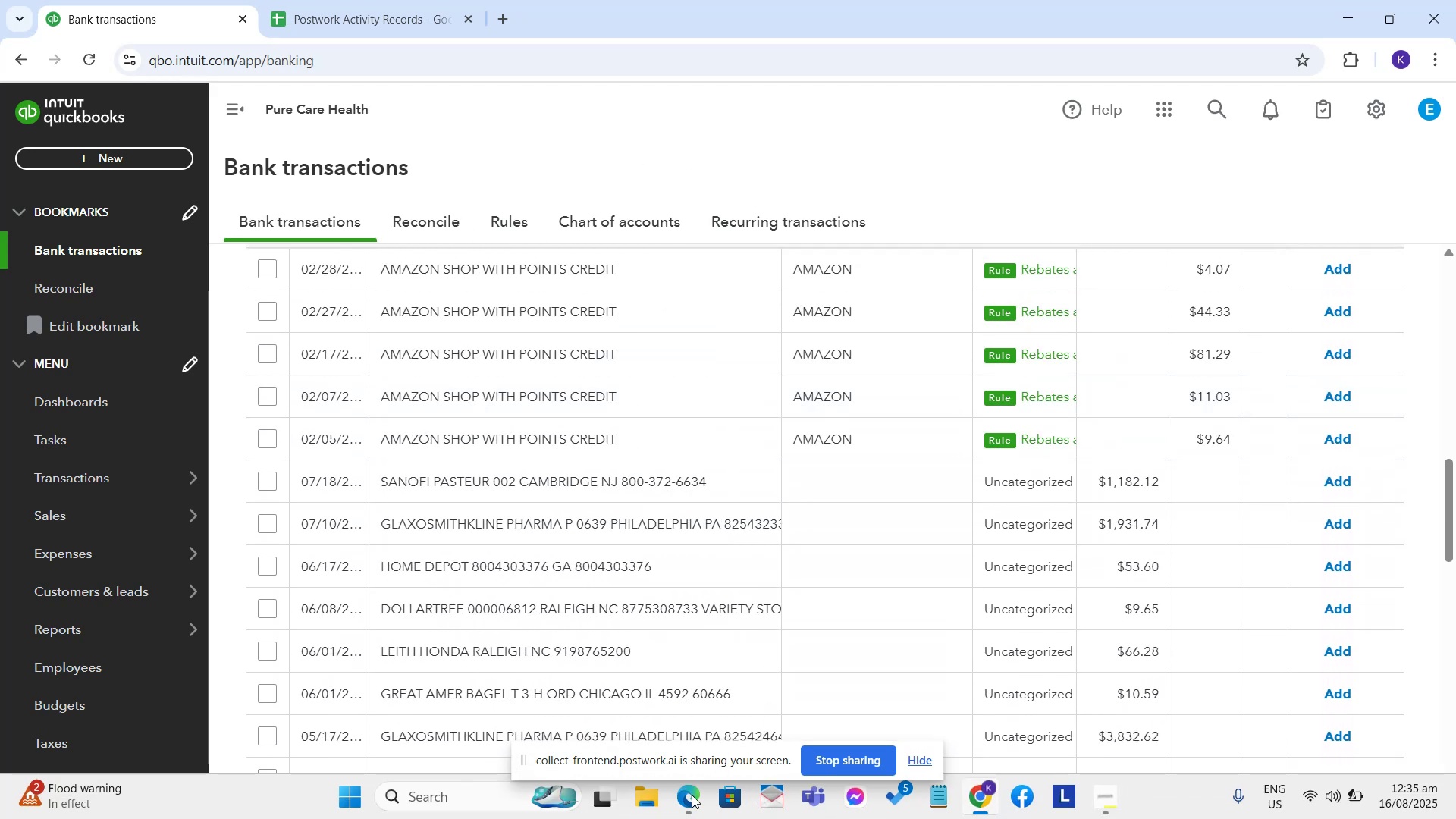 
left_click([691, 795])
 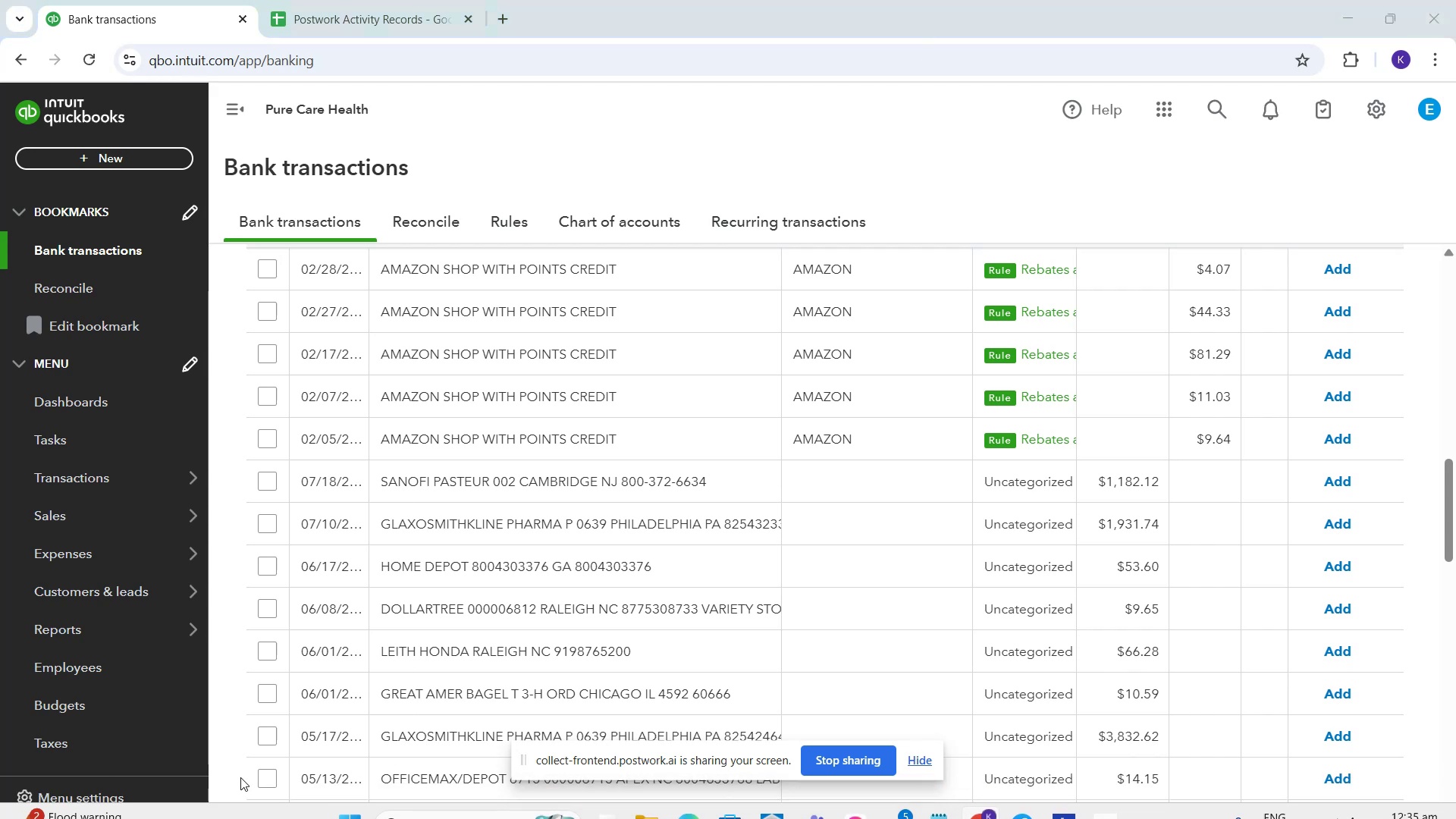 
wait(11.46)
 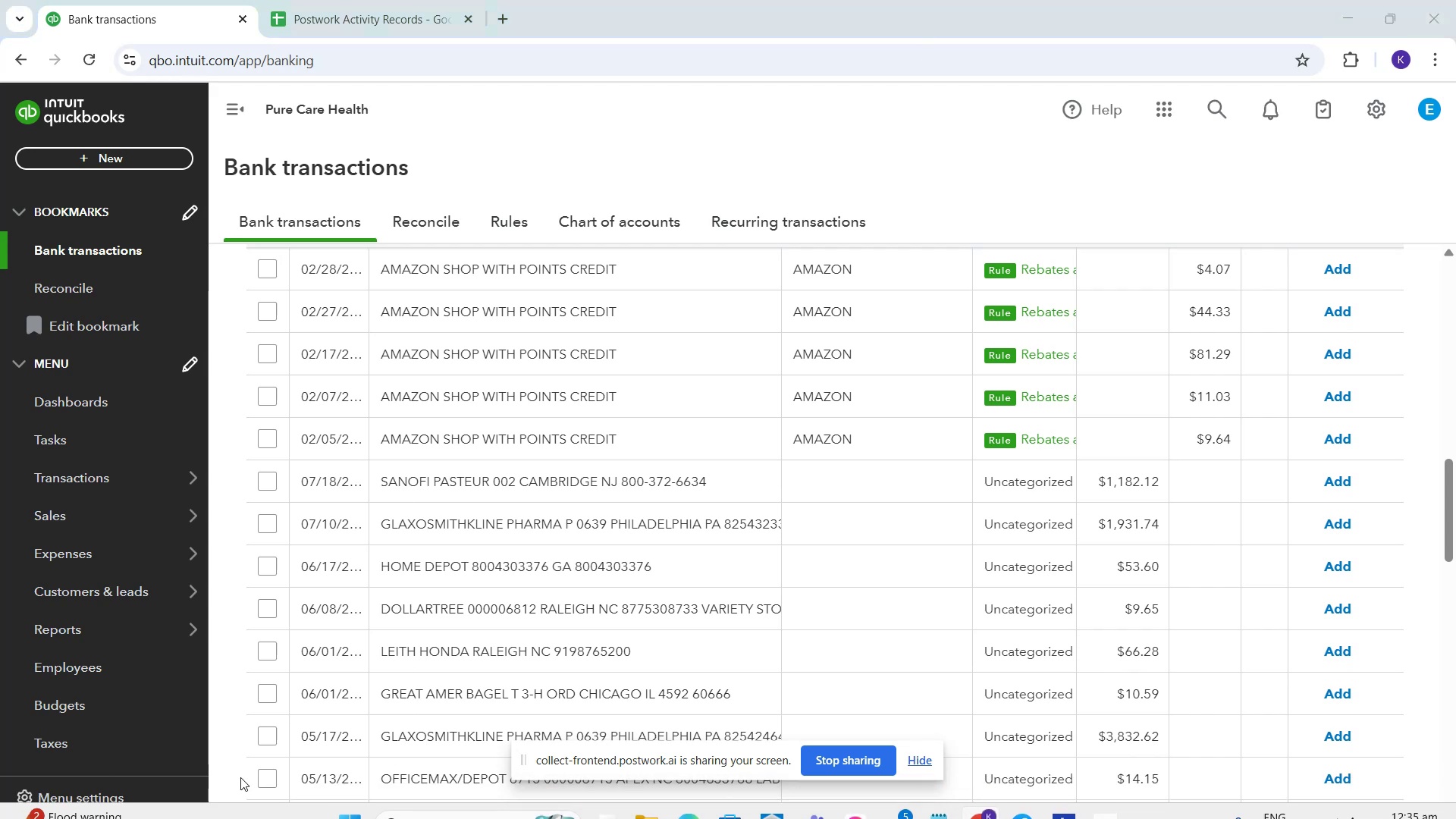 
scroll: coordinate [693, 641], scroll_direction: down, amount: 6.0
 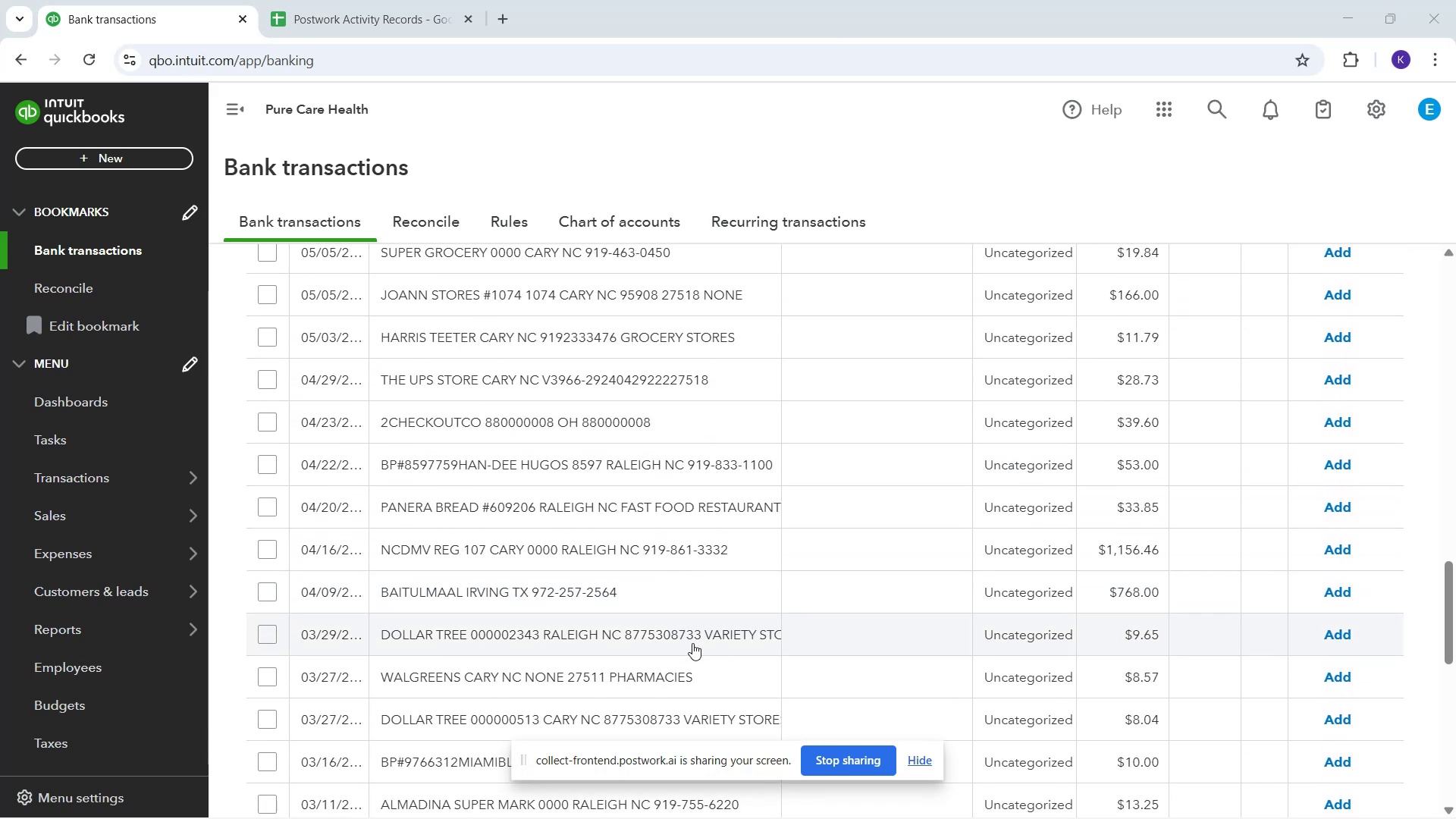 
scroll: coordinate [660, 582], scroll_direction: up, amount: 9.0
 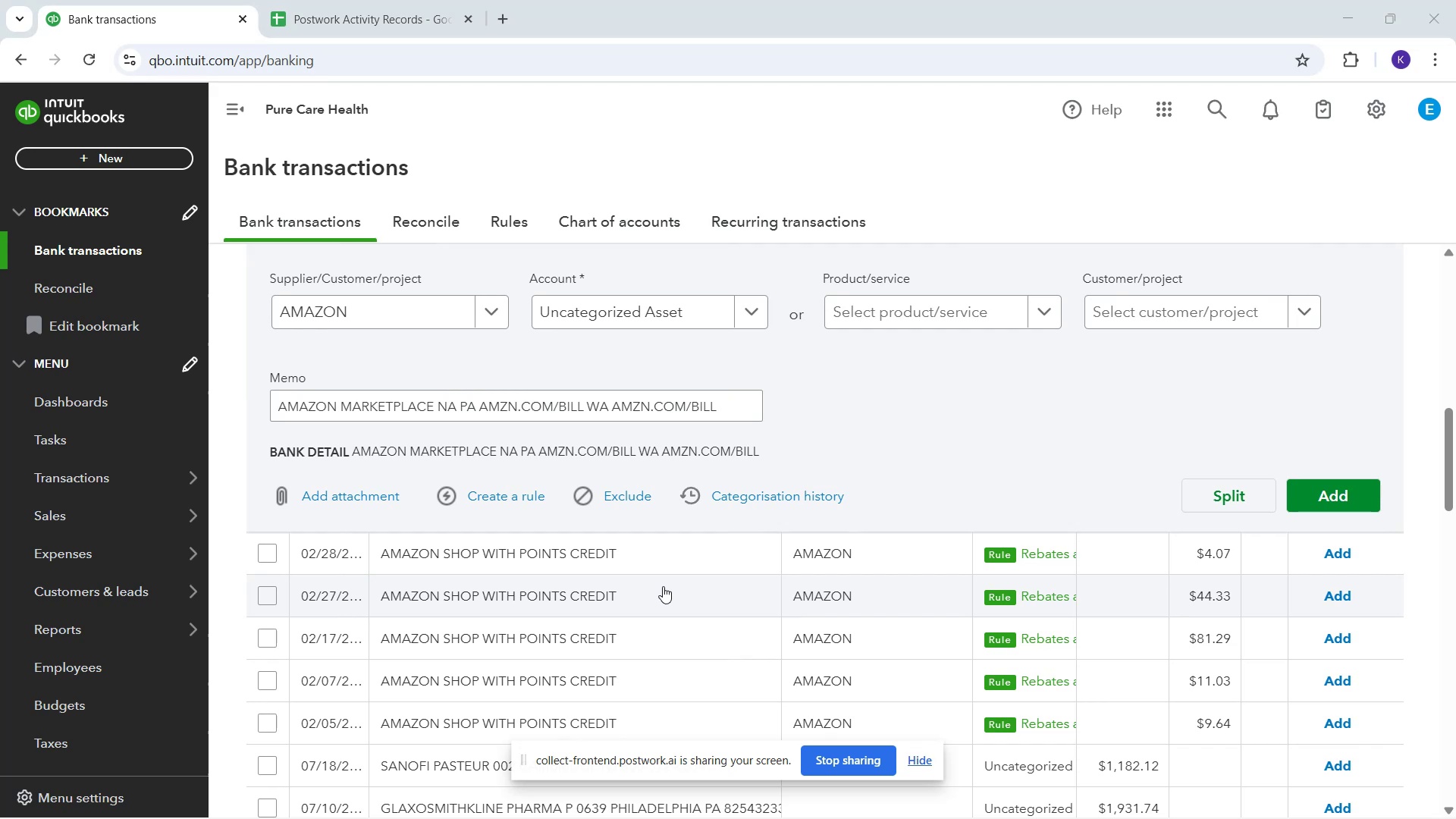 
scroll: coordinate [737, 580], scroll_direction: down, amount: 20.0
 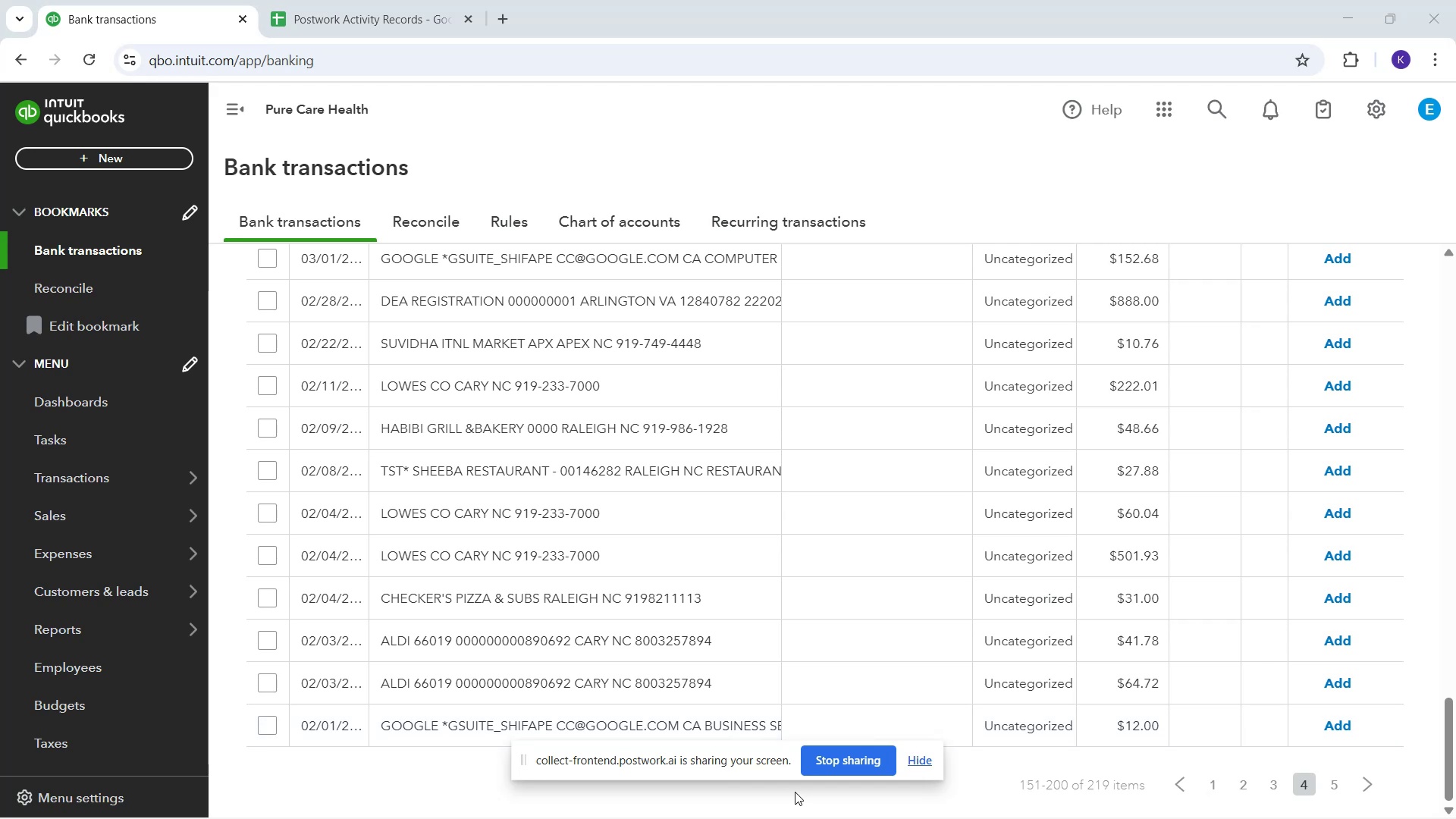 
wait(5.37)
 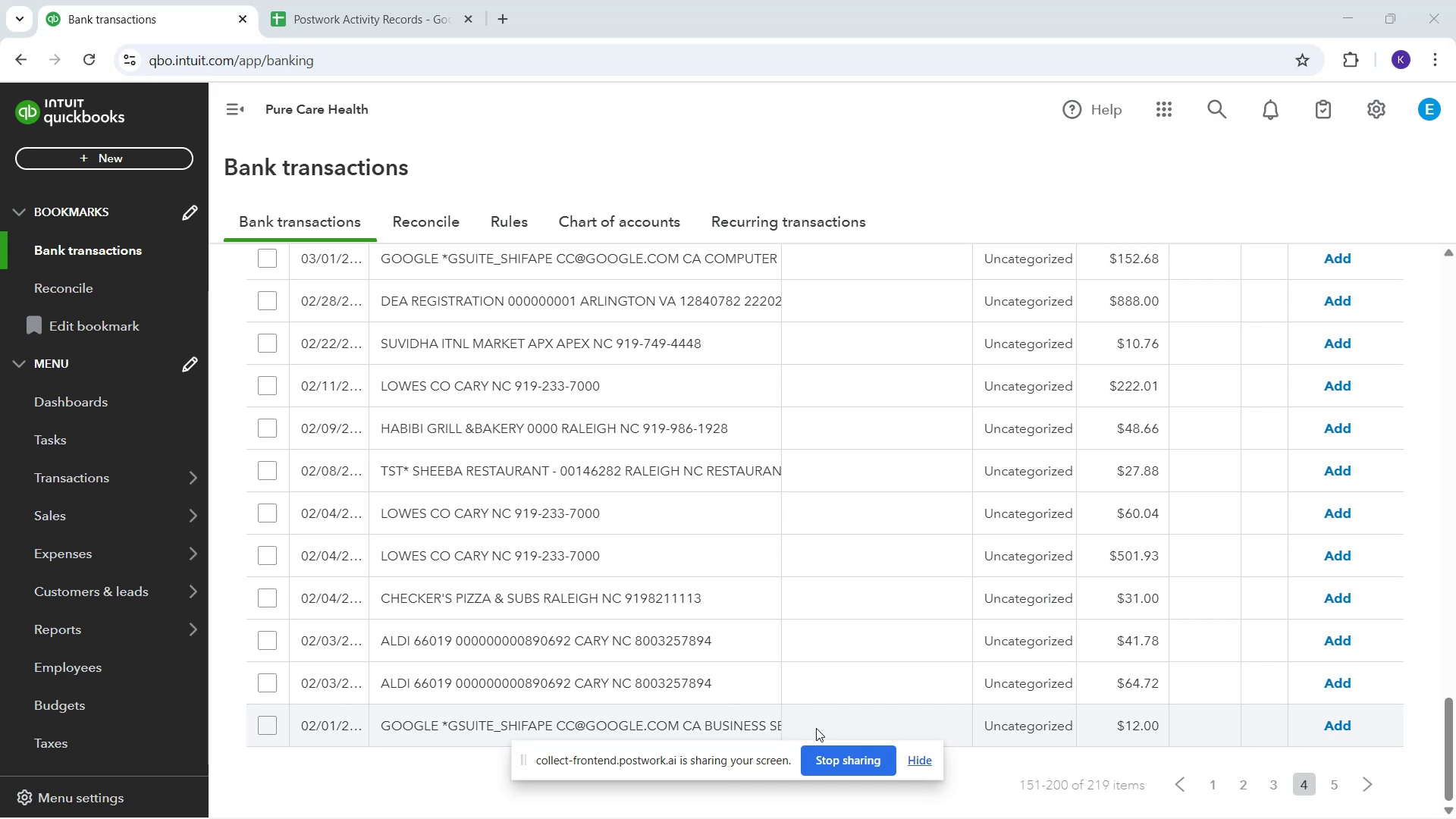 
scroll: coordinate [700, 658], scroll_direction: down, amount: 3.0
 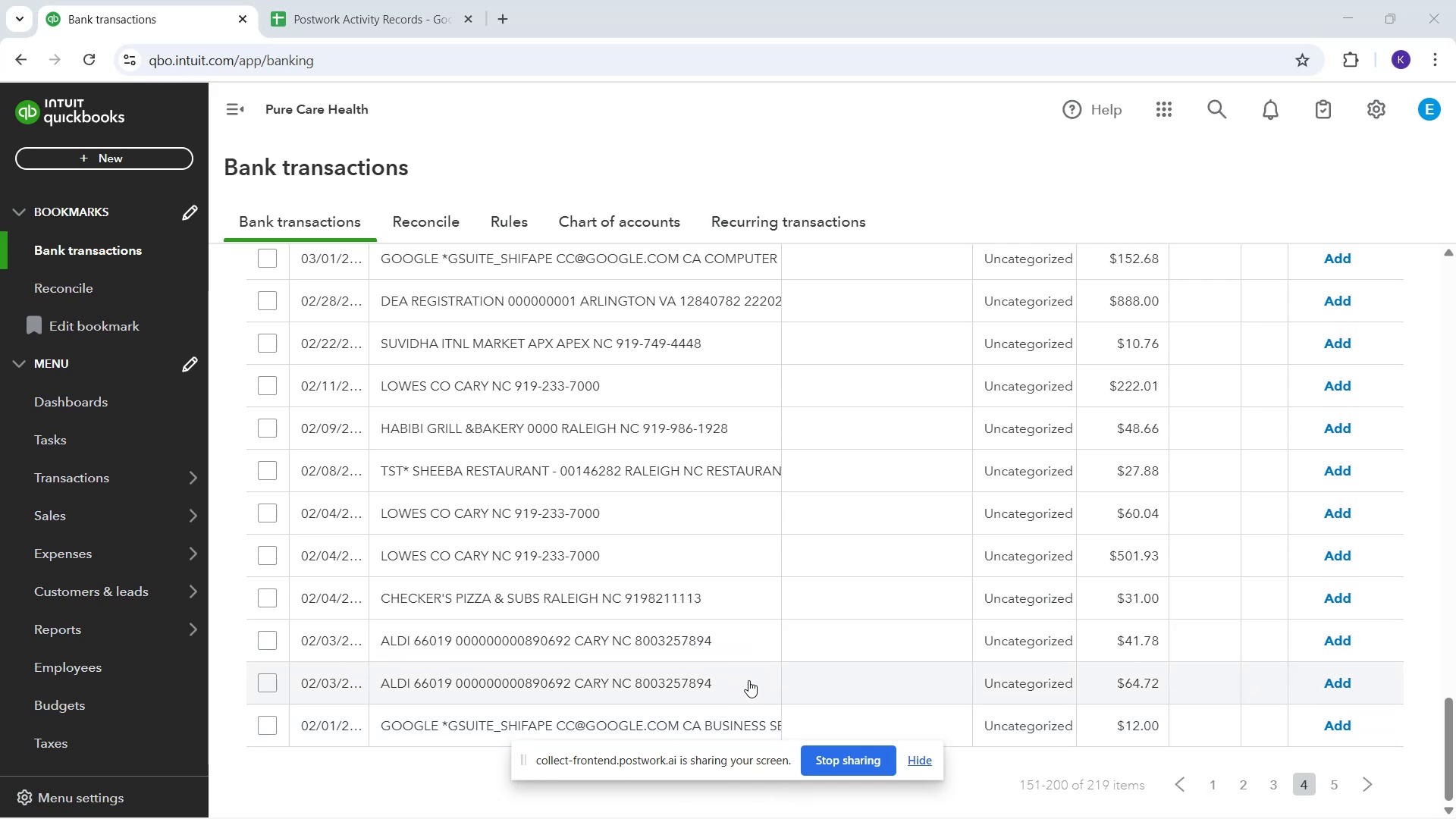 
wait(5.78)
 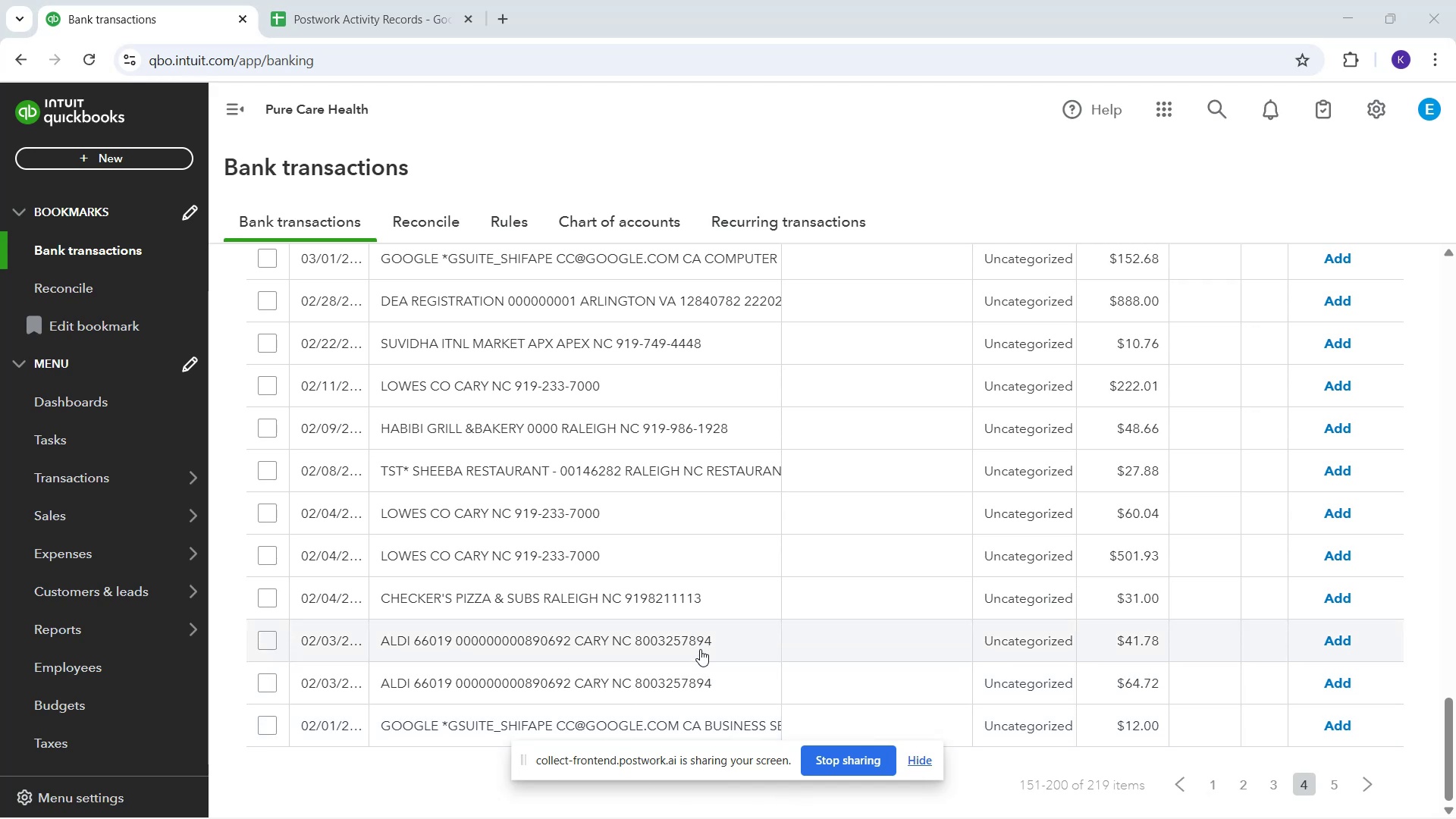 
scroll: coordinate [869, 654], scroll_direction: down, amount: 2.0
 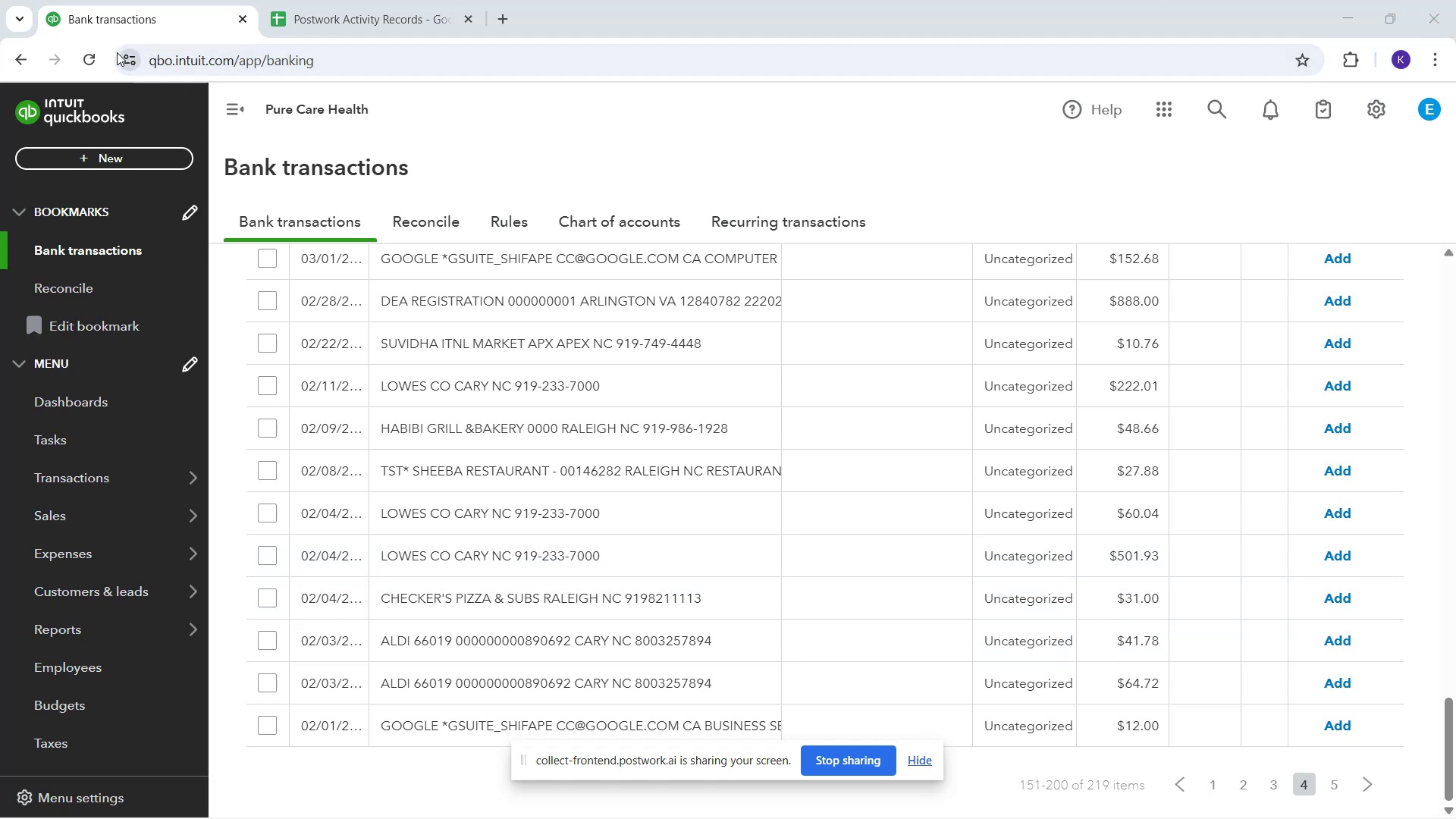 
left_click([84, 55])
 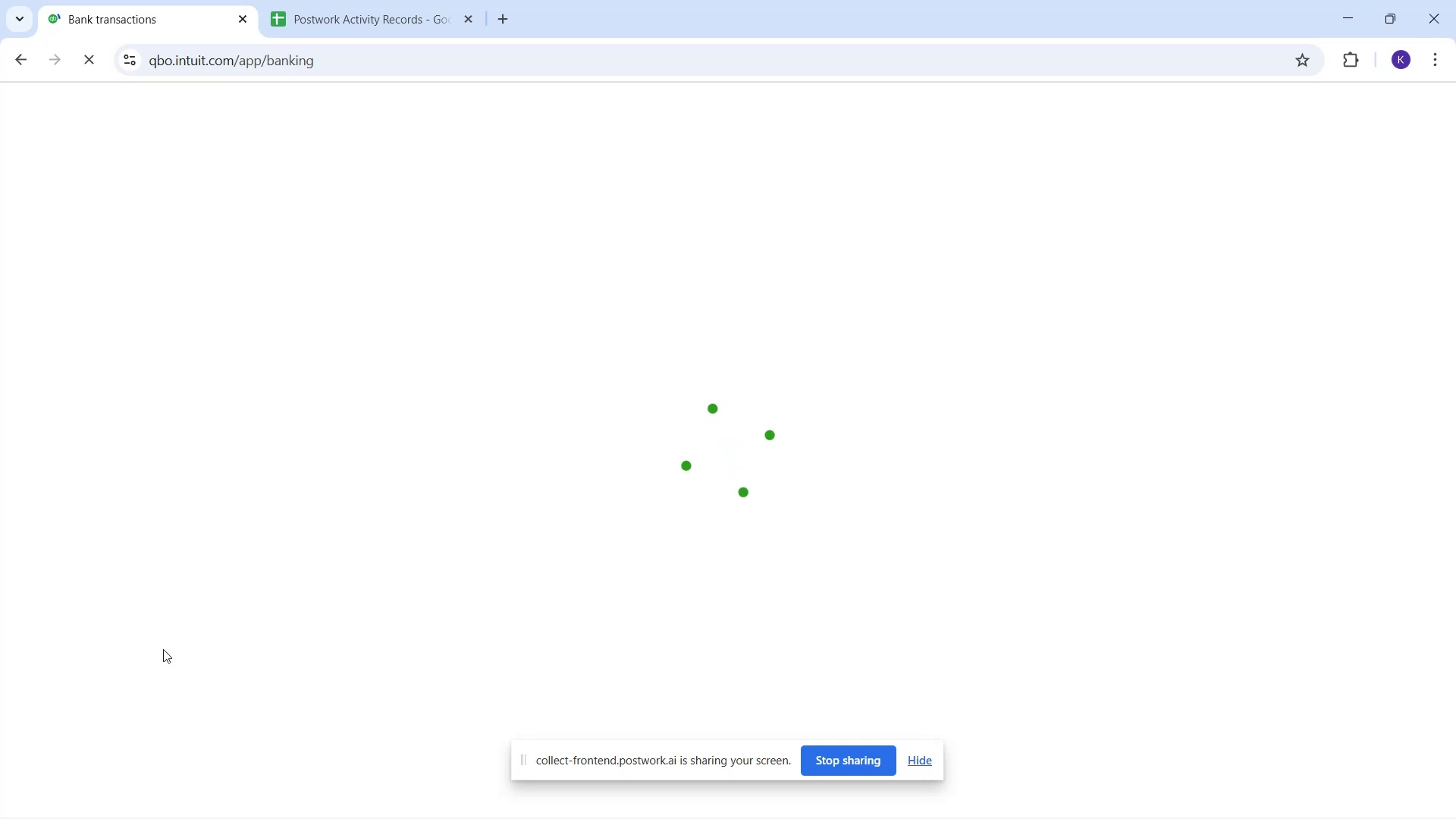 
wait(10.2)
 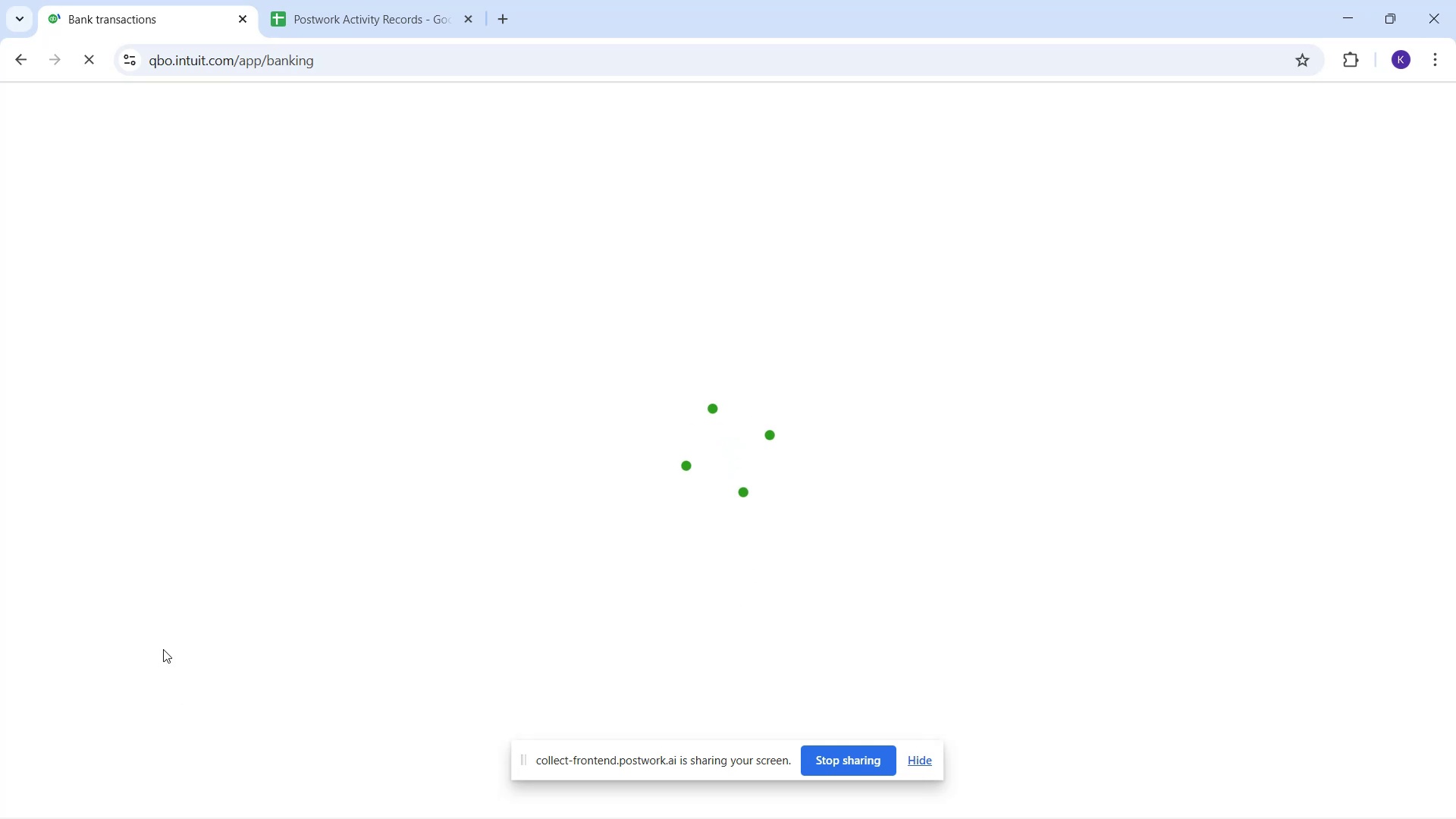 
scroll: coordinate [658, 457], scroll_direction: down, amount: 6.0
 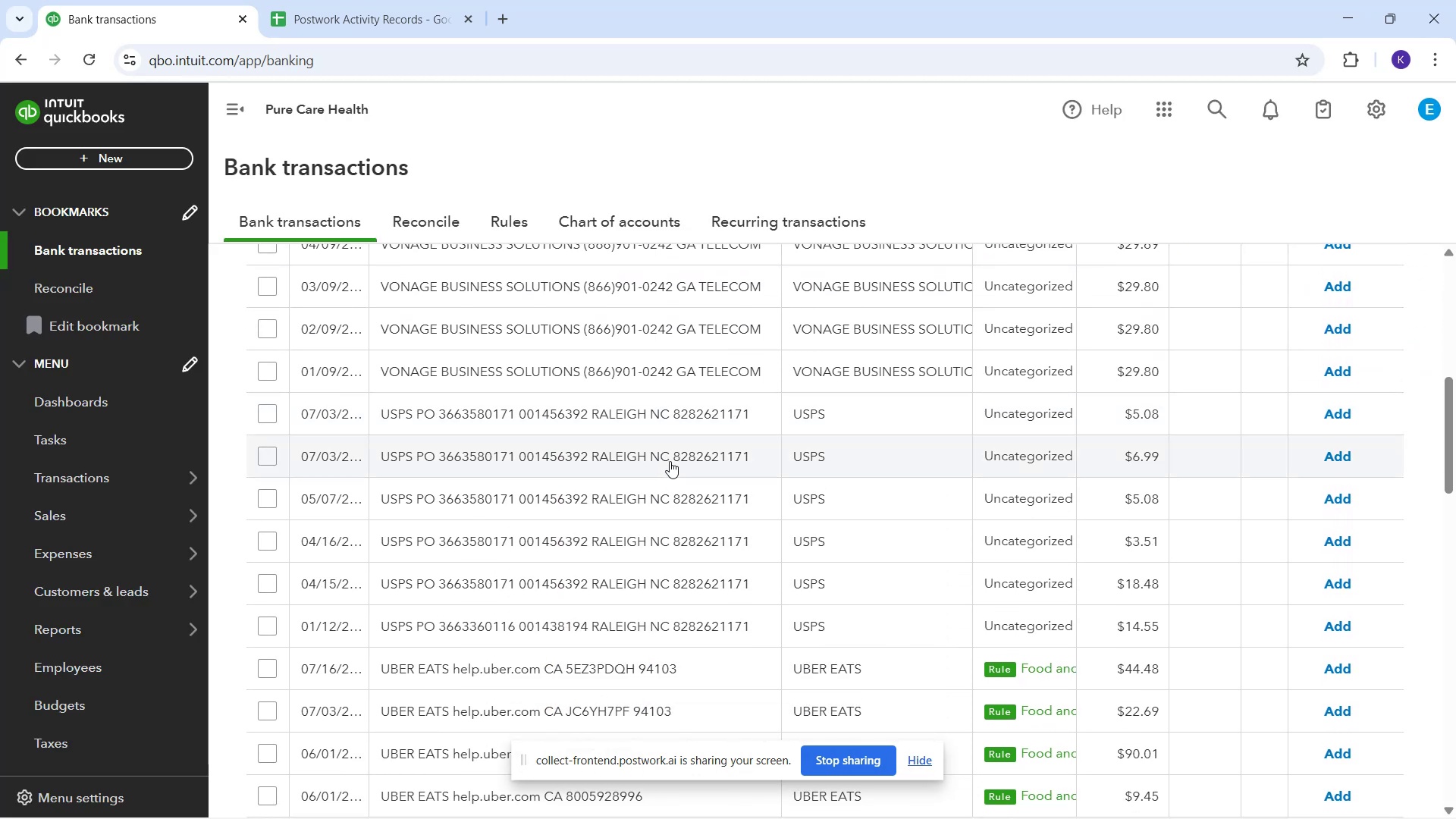 
scroll: coordinate [667, 461], scroll_direction: up, amount: 1.0
 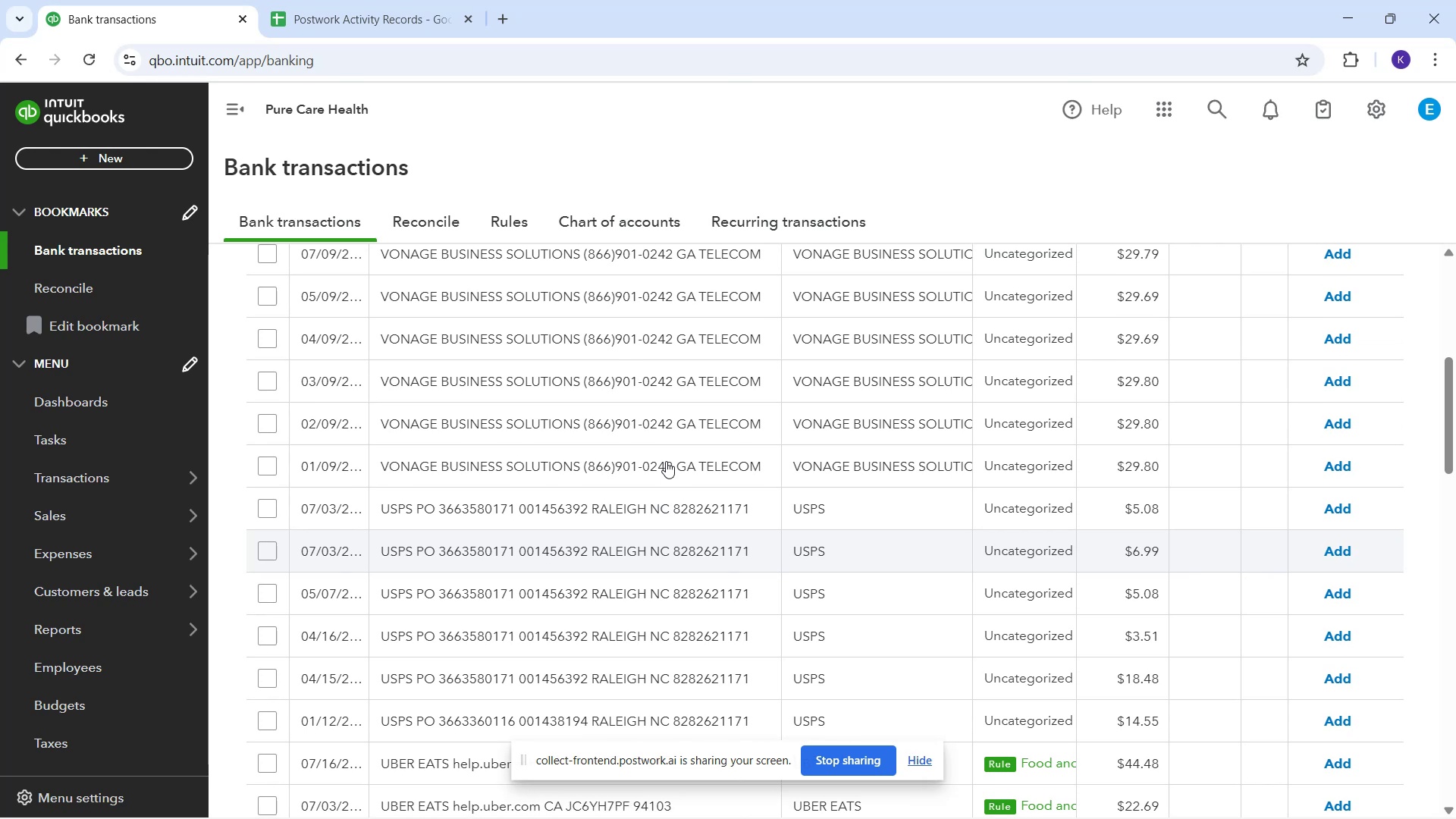 
scroll: coordinate [667, 463], scroll_direction: down, amount: 6.0
 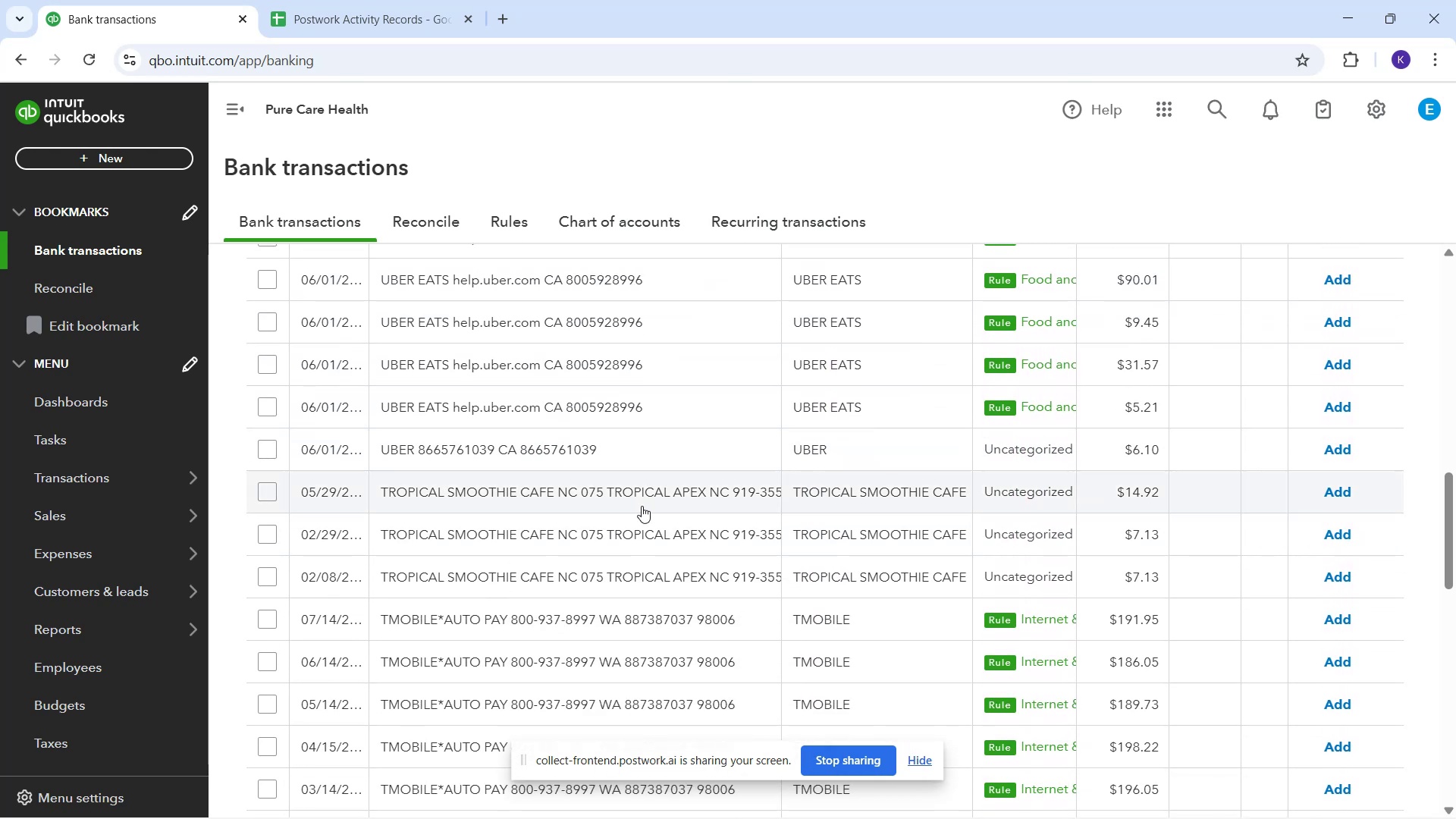 
wait(8.84)
 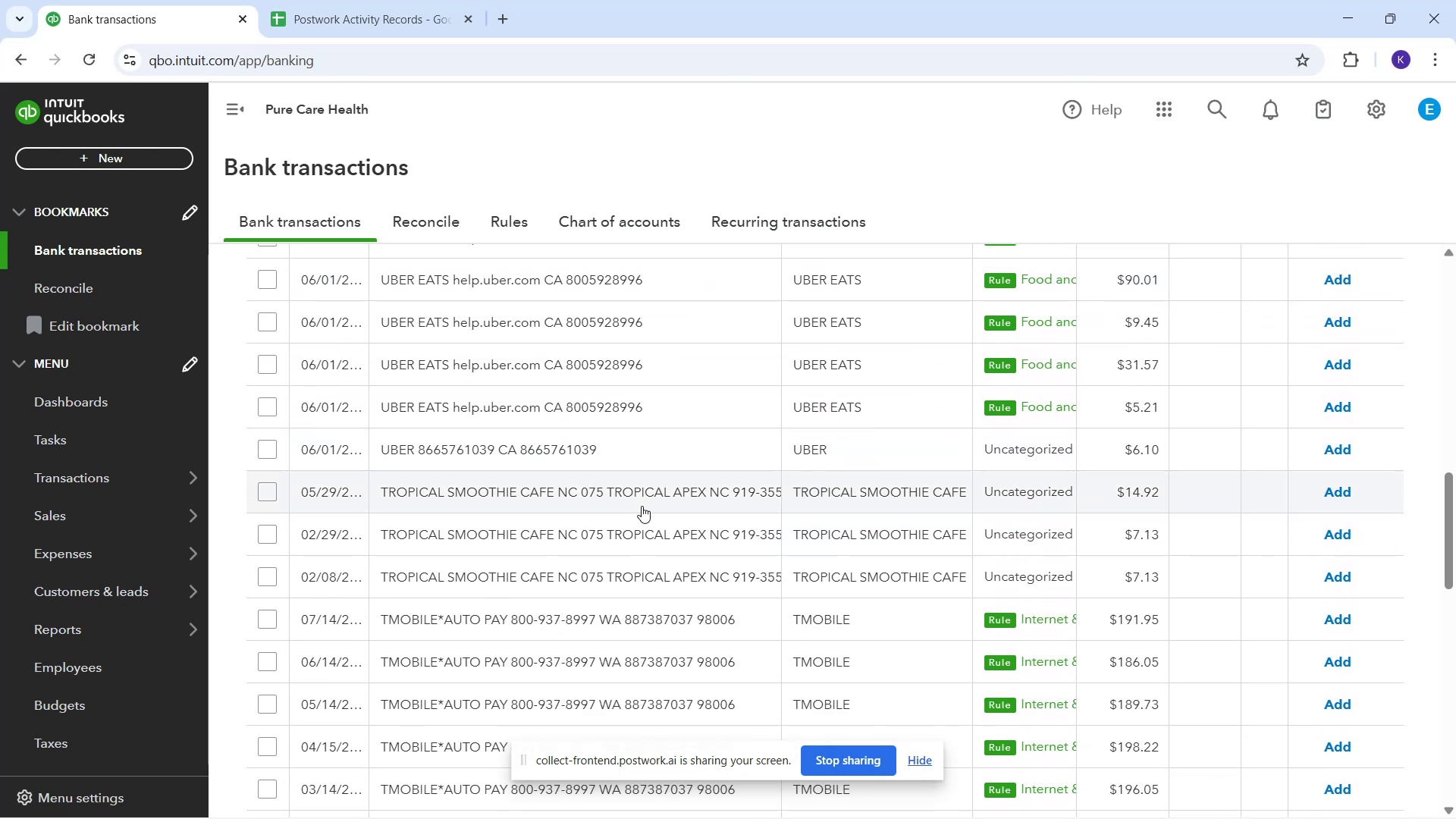 
scroll: coordinate [628, 428], scroll_direction: up, amount: 7.0
 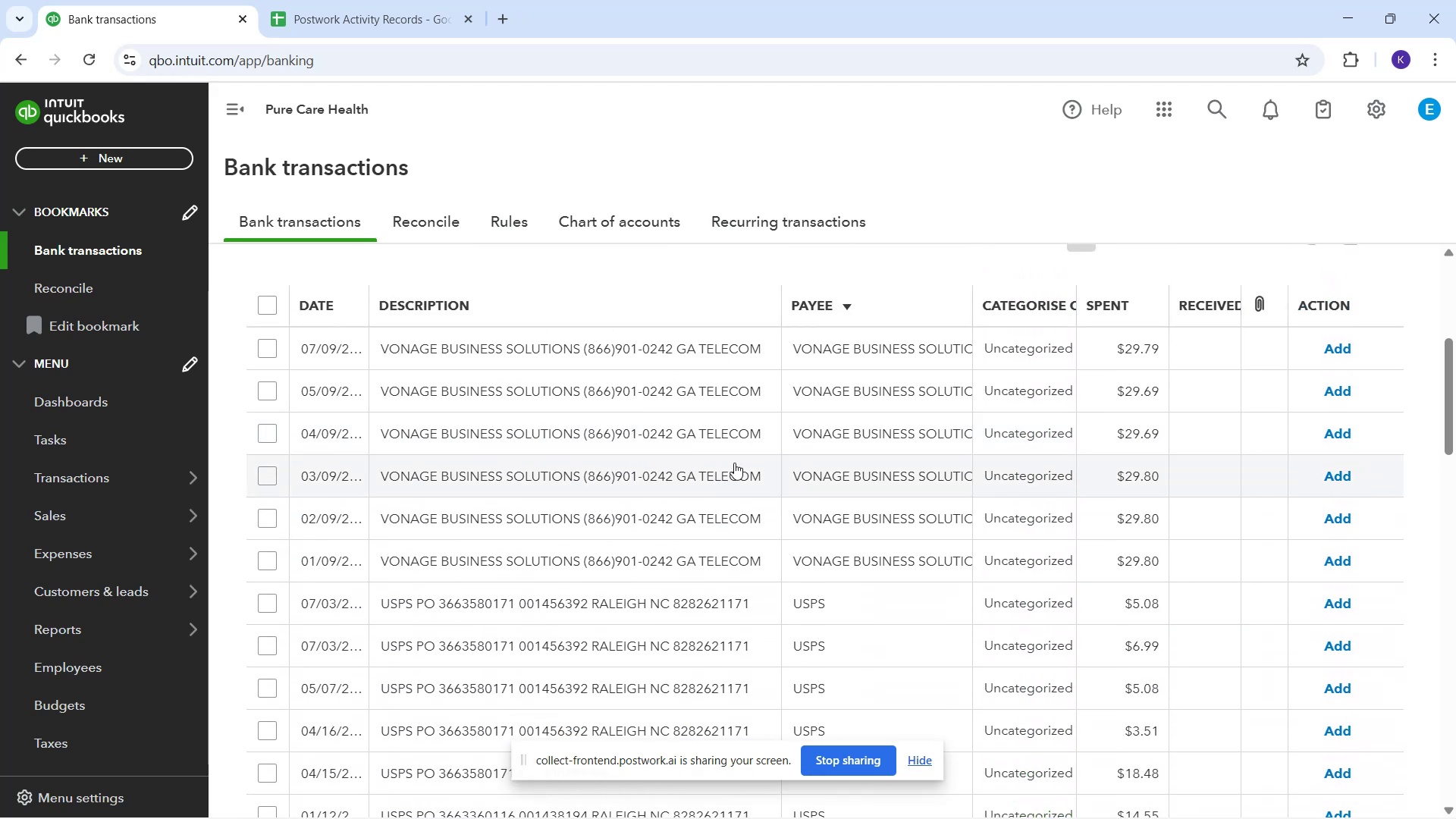 
scroll: coordinate [723, 449], scroll_direction: down, amount: 1.0
 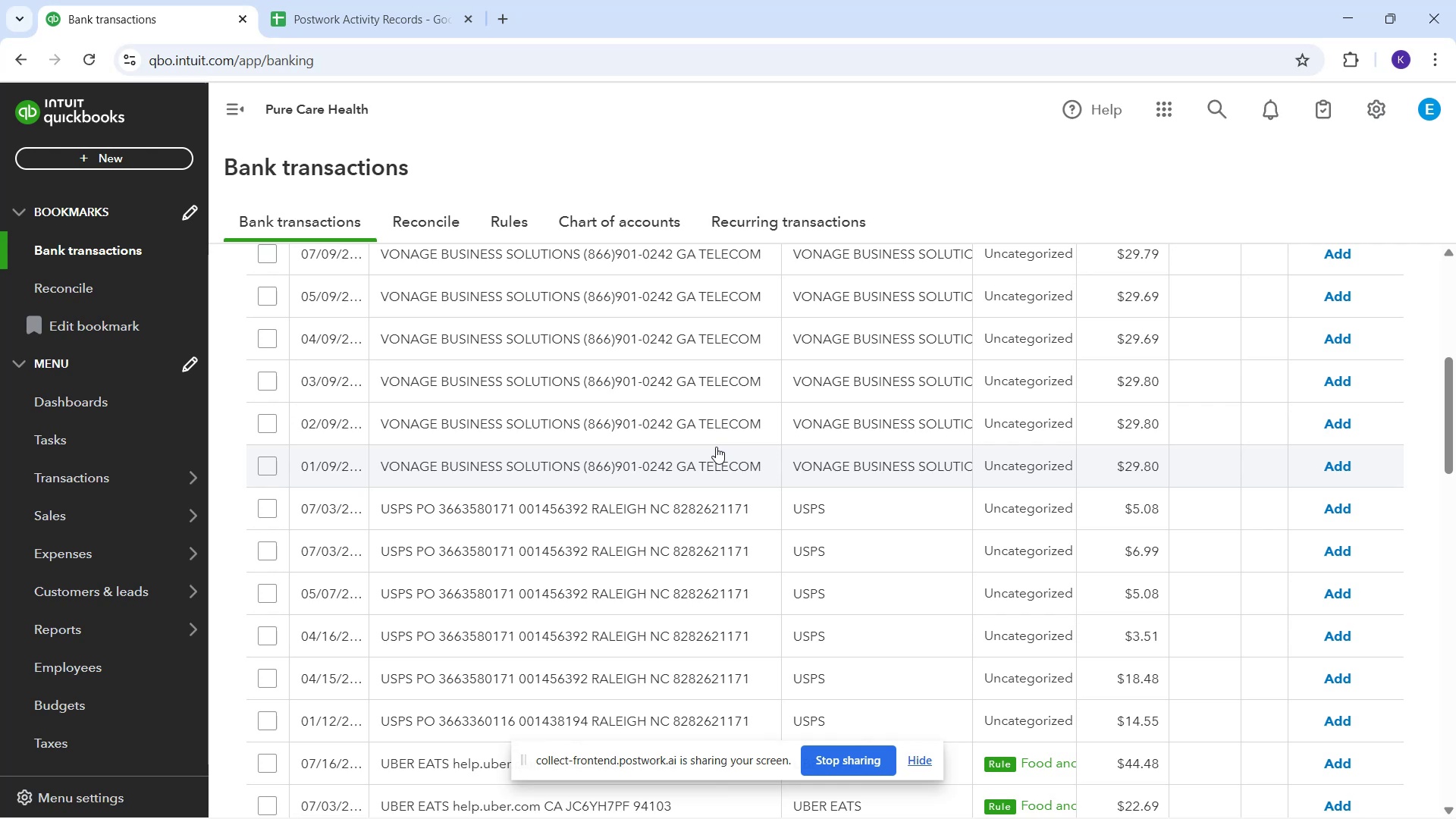 
wait(5.24)
 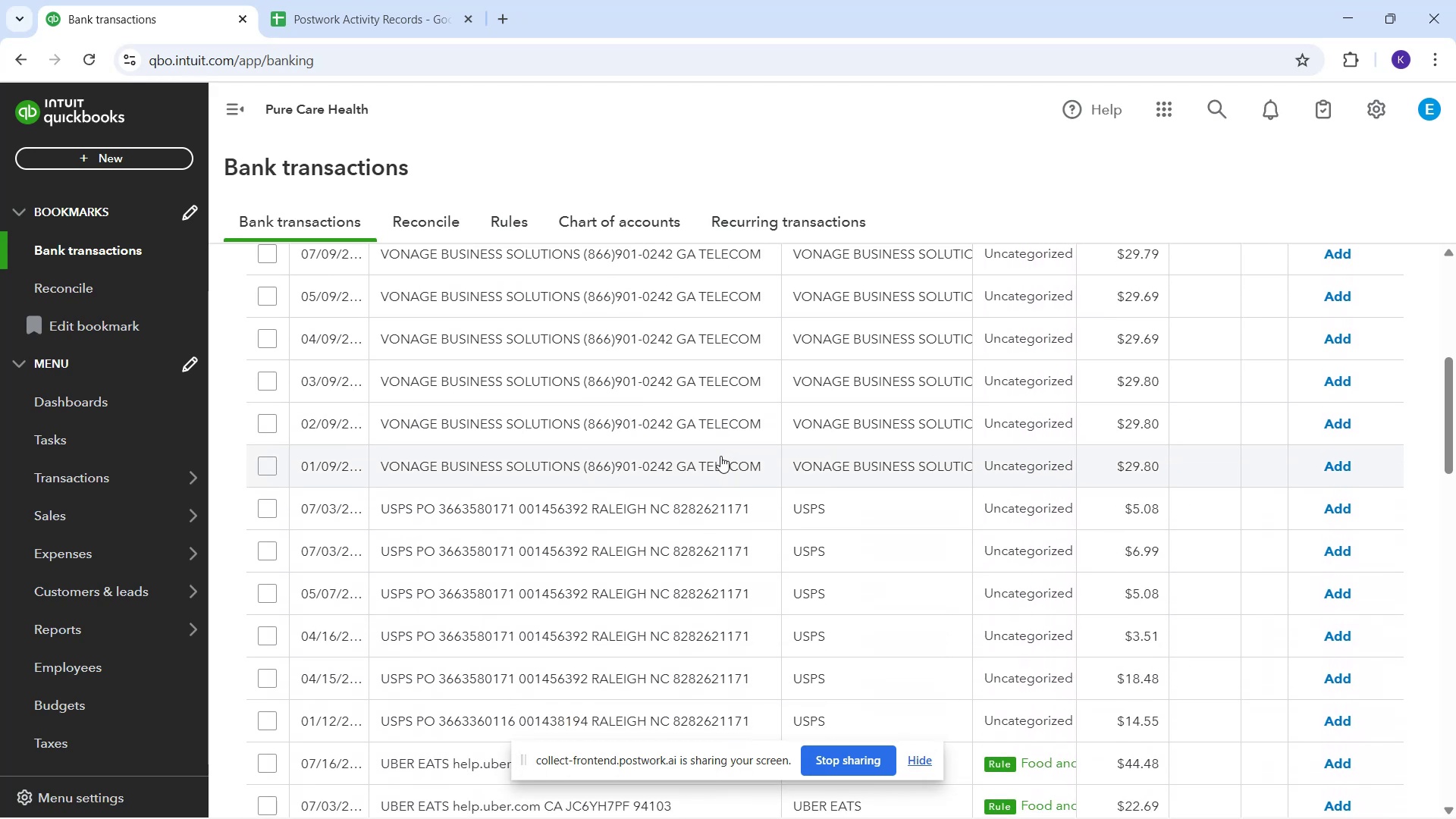 
scroll: coordinate [712, 446], scroll_direction: down, amount: 2.0
 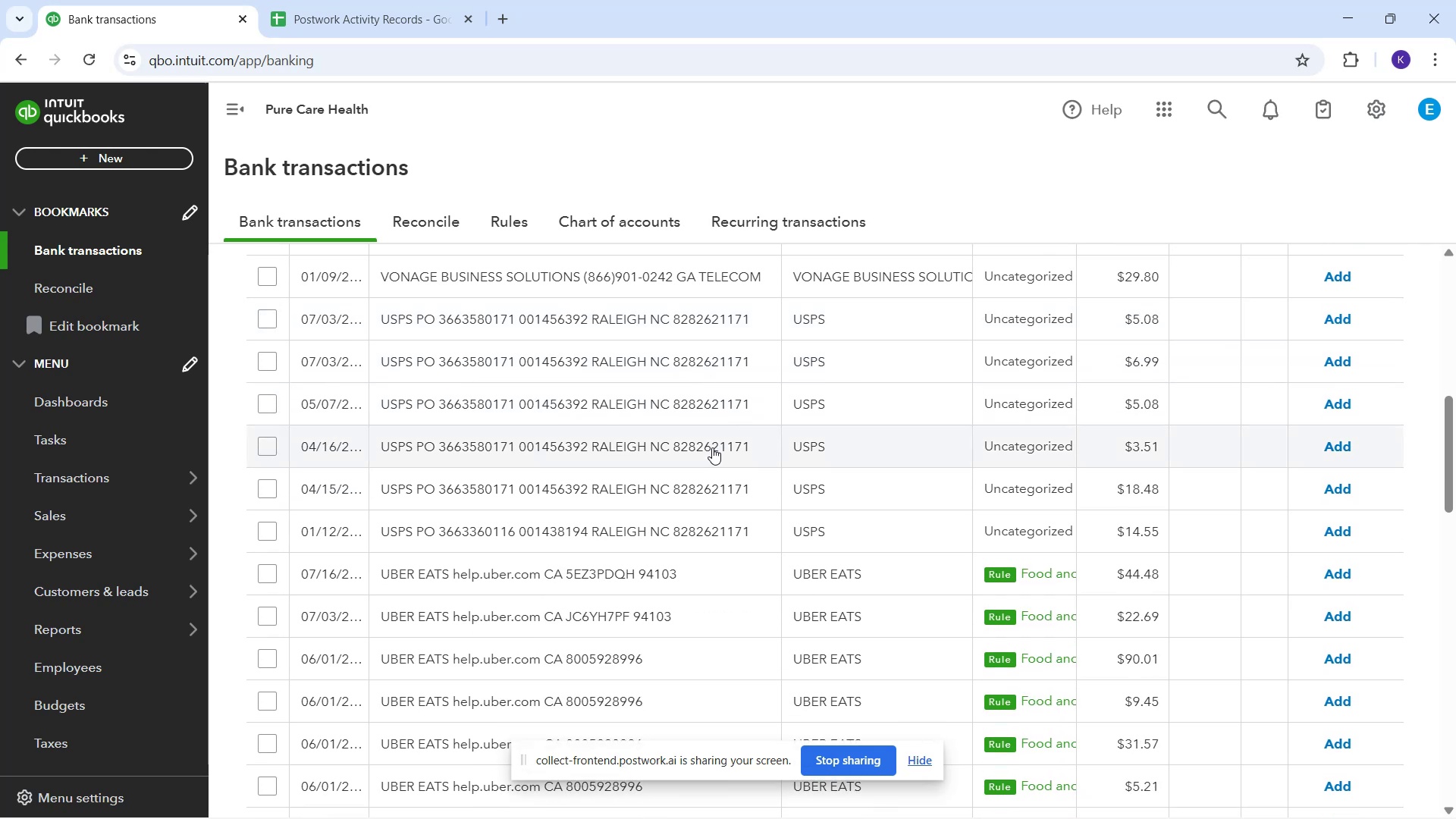 
scroll: coordinate [698, 431], scroll_direction: up, amount: 2.0
 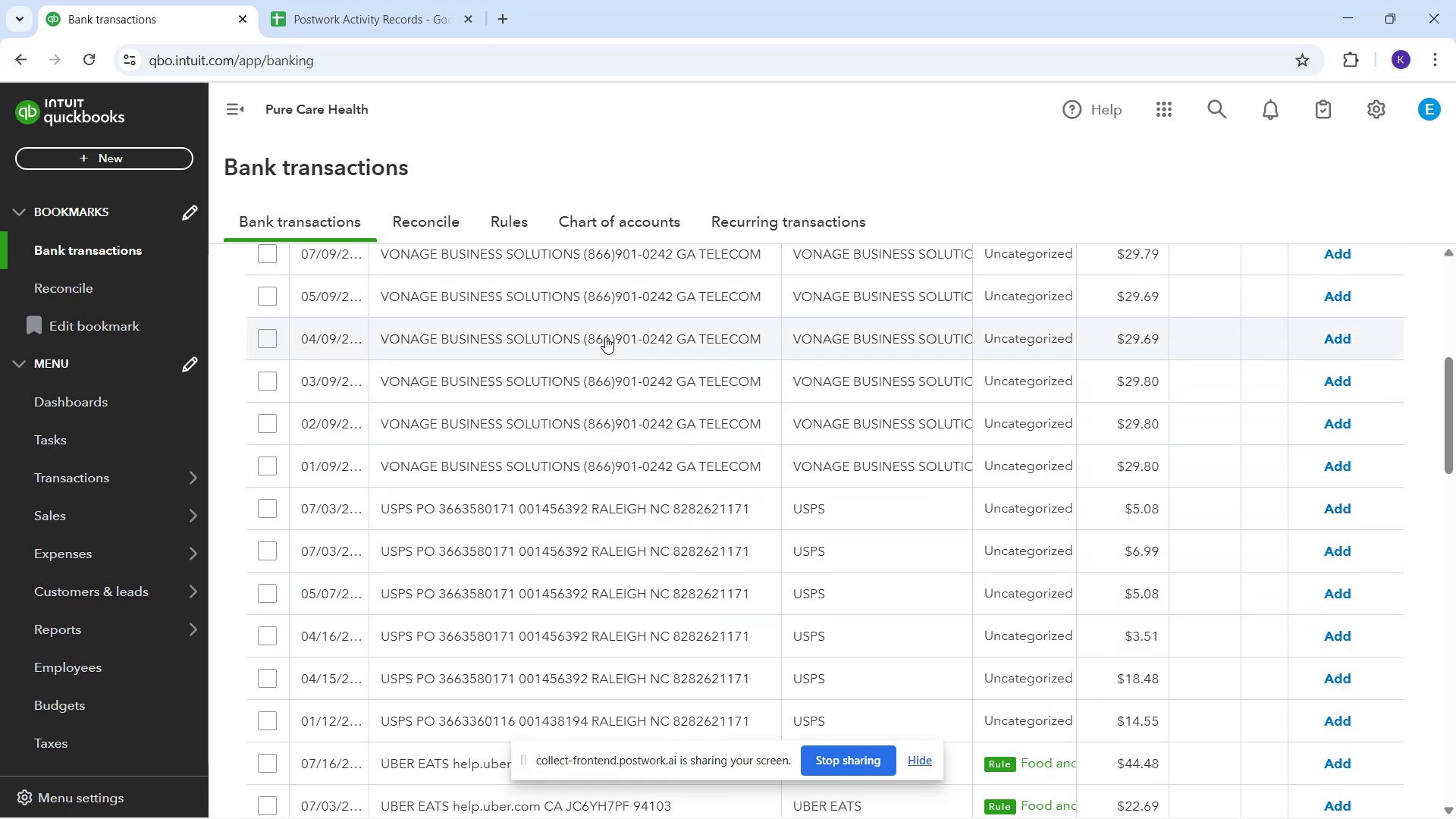 
mouse_move([608, 271])
 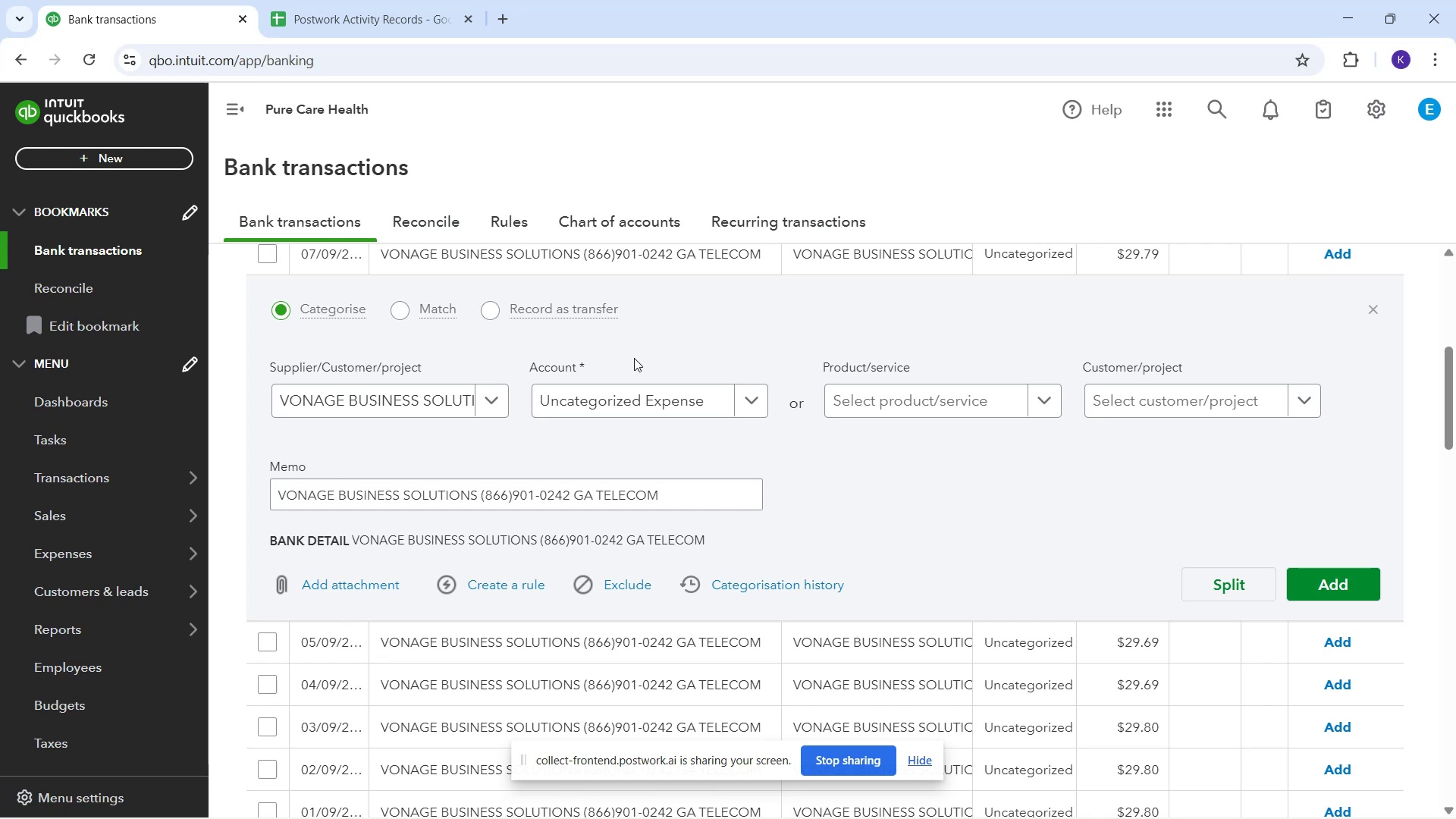 
wait(5.21)
 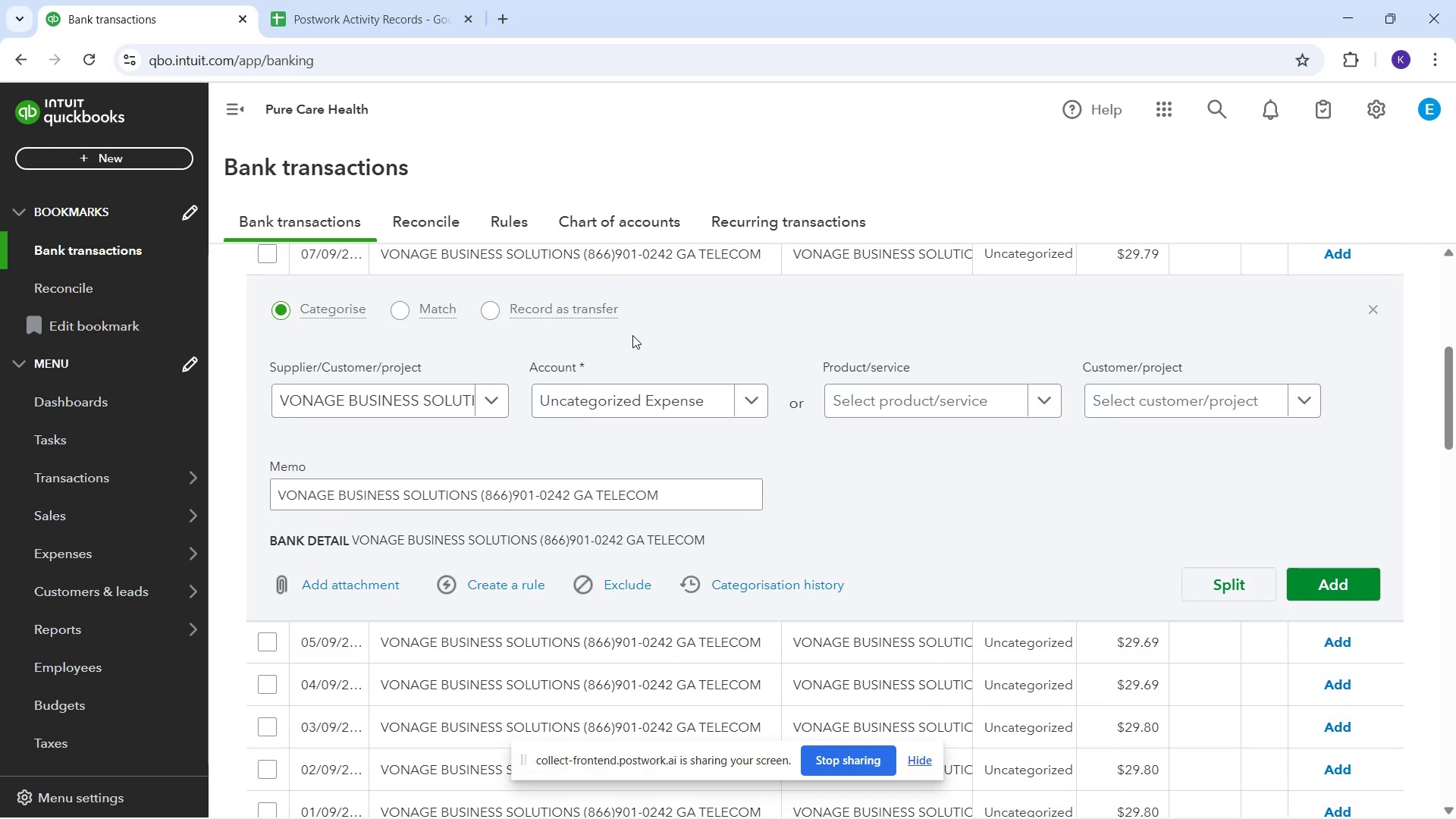 
scroll: coordinate [634, 358], scroll_direction: up, amount: 1.0
 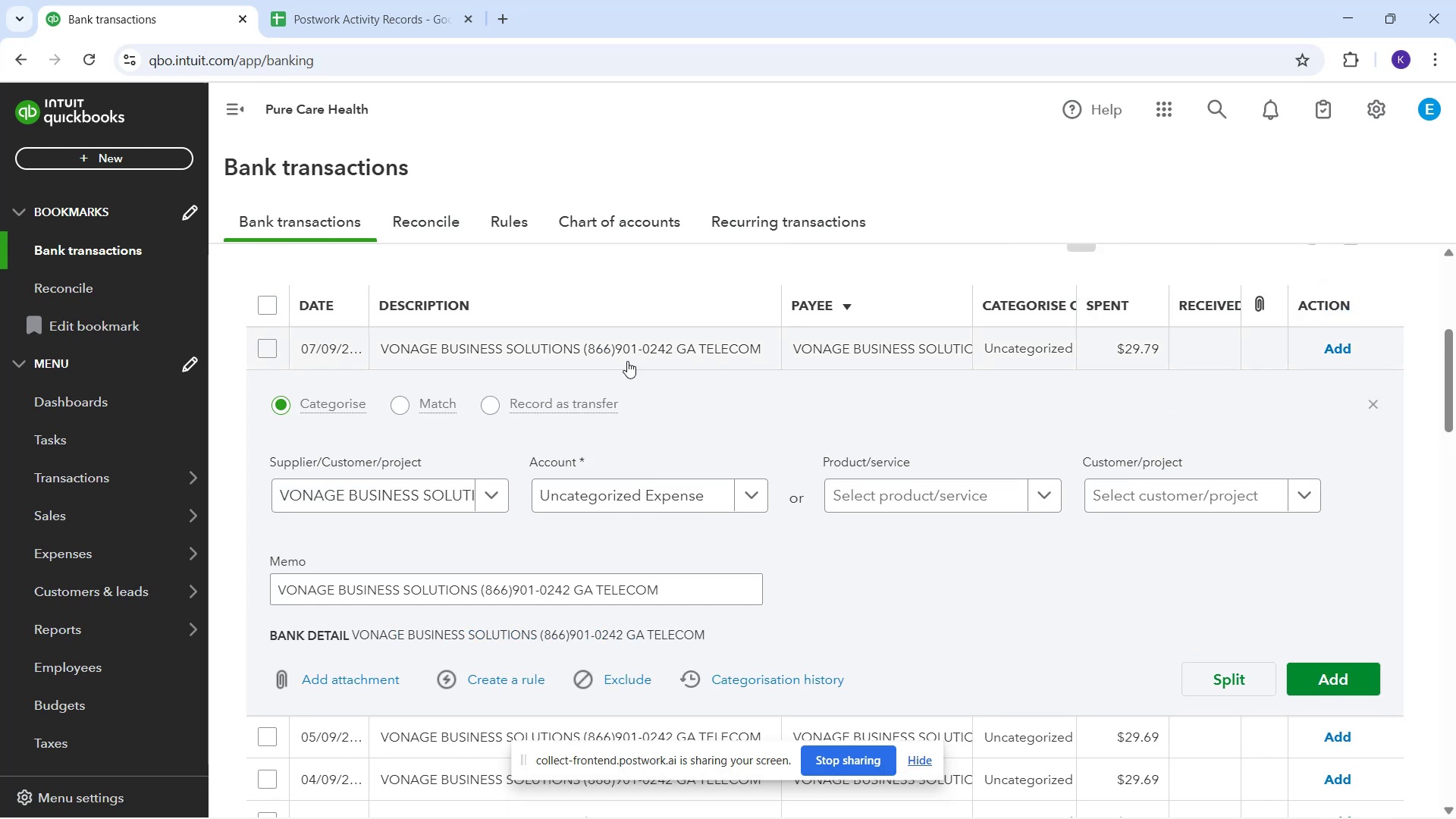 
scroll: coordinate [601, 452], scroll_direction: down, amount: 2.0
 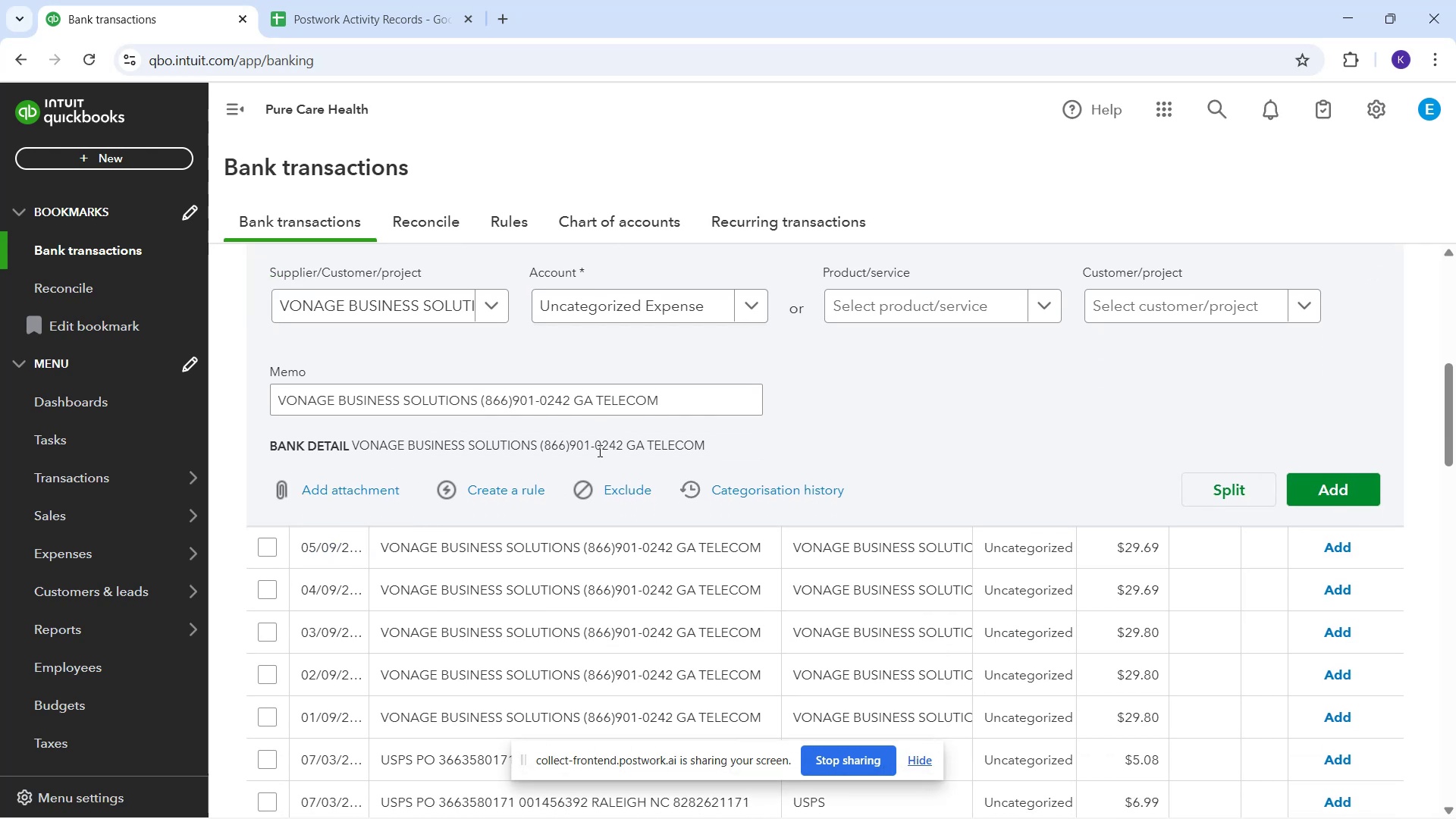 
wait(6.14)
 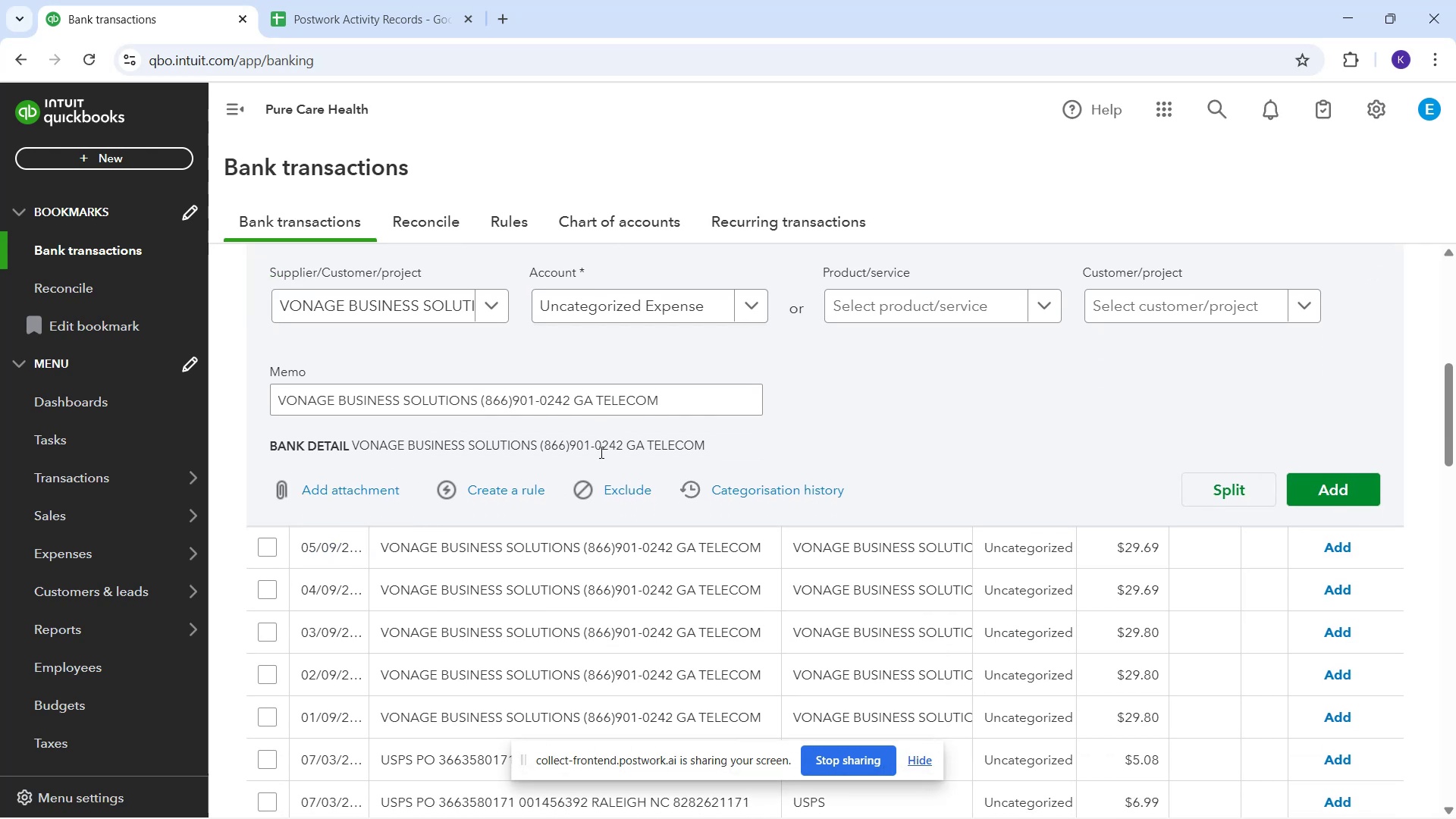 
scroll: coordinate [595, 444], scroll_direction: down, amount: 2.0
 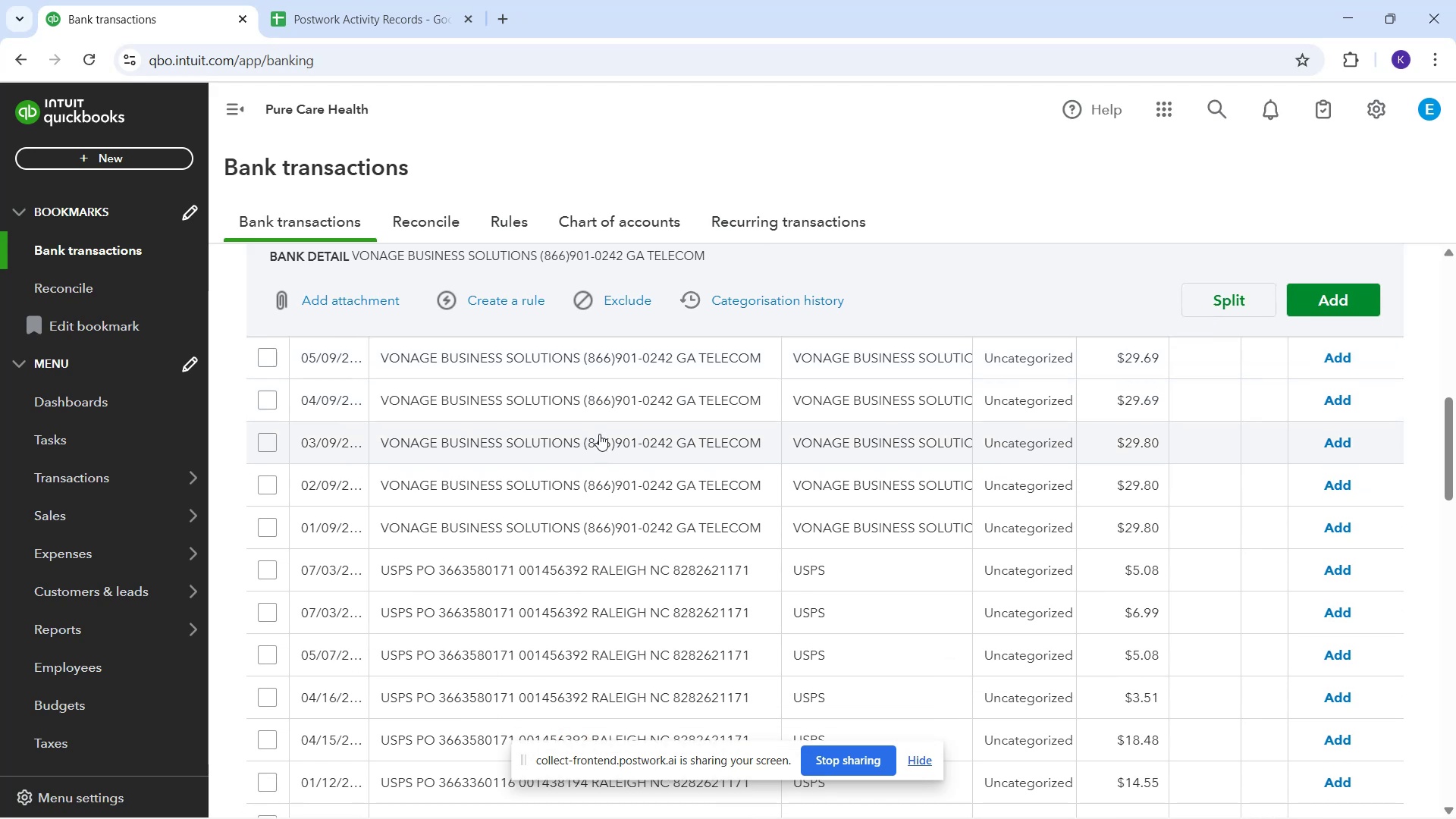 
scroll: coordinate [600, 428], scroll_direction: up, amount: 3.0
 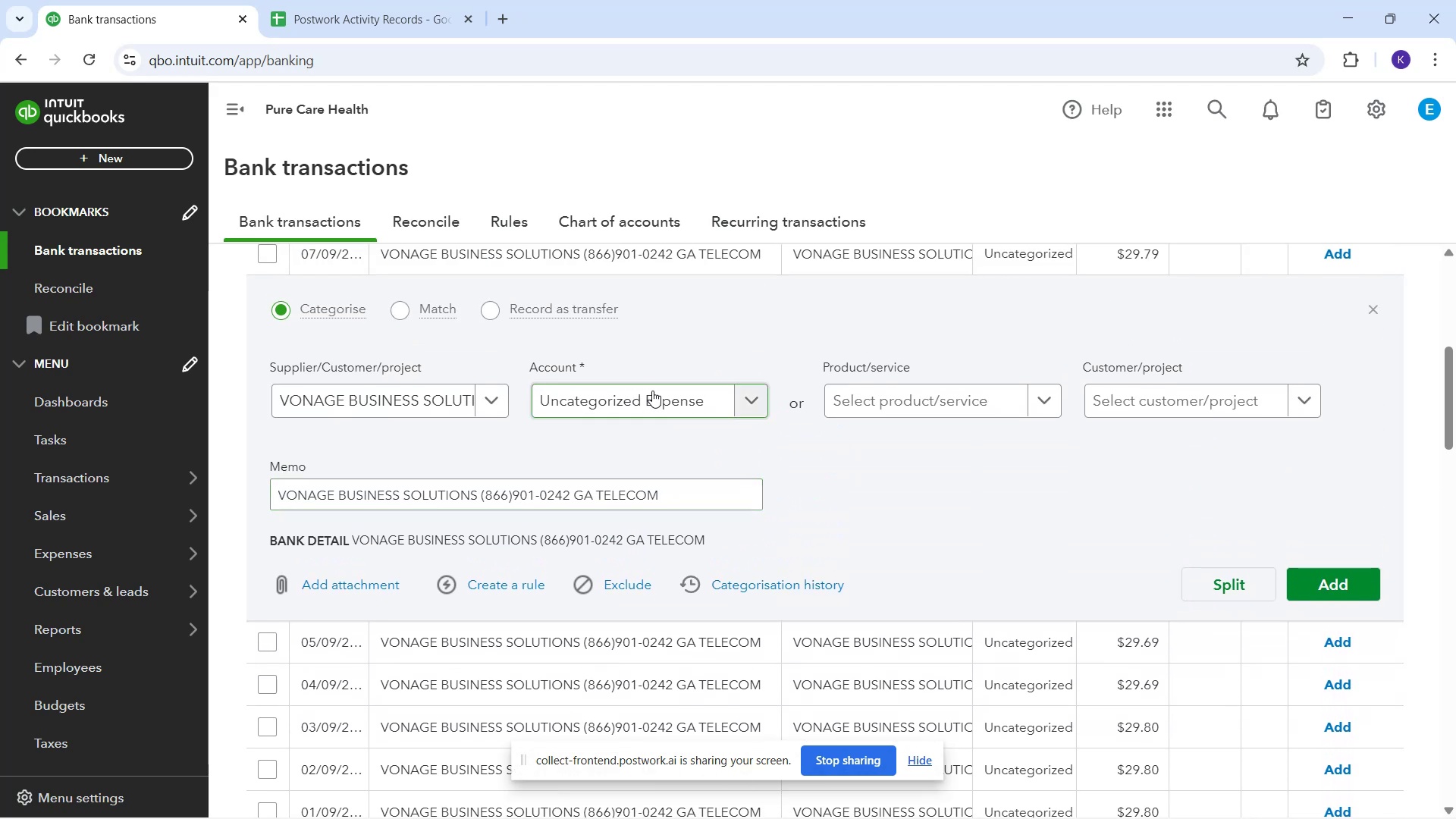 
wait(7.46)
 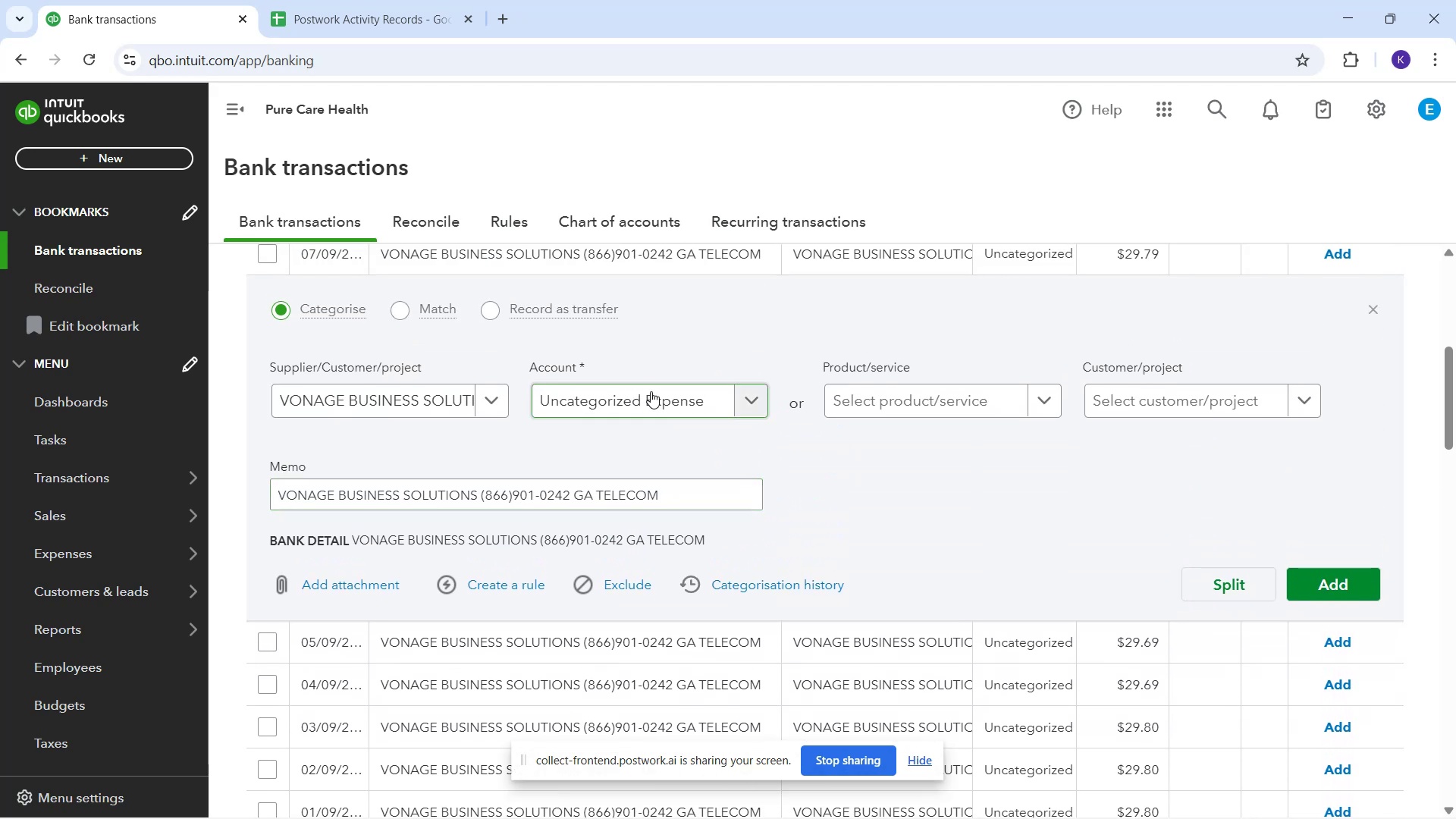 
mouse_move([655, 411])
 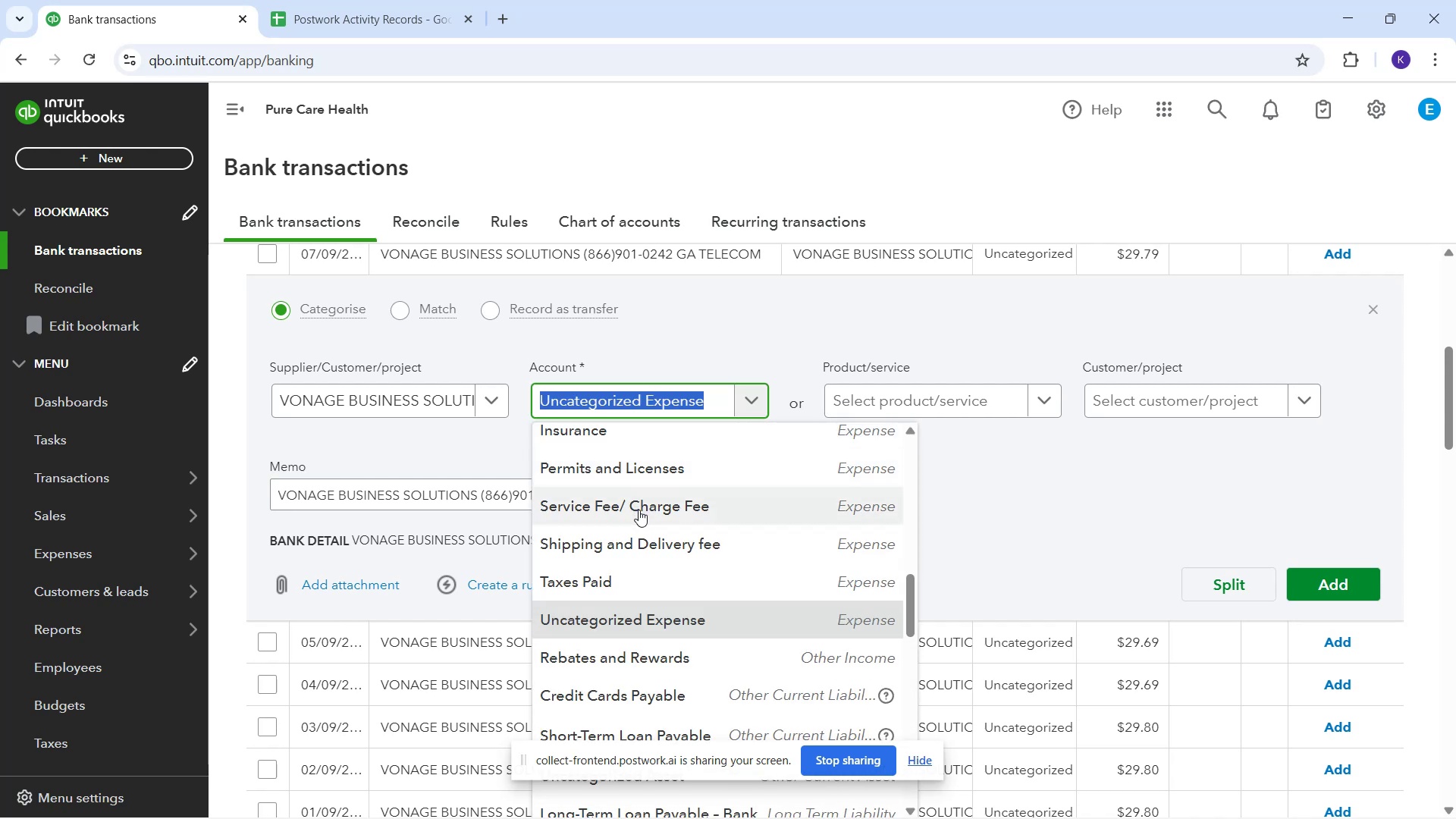 
scroll: coordinate [645, 540], scroll_direction: down, amount: 6.0
 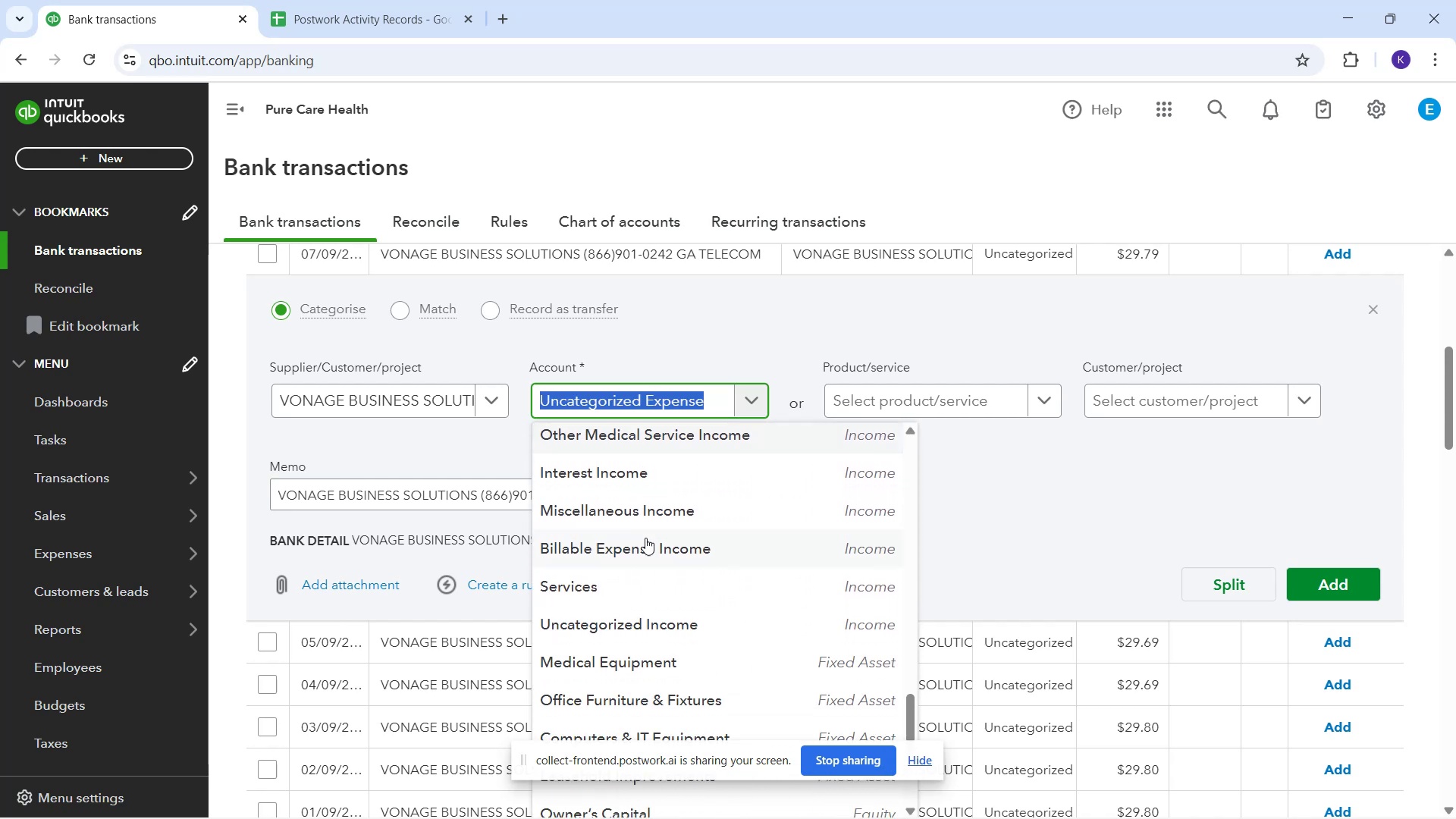 
scroll: coordinate [658, 530], scroll_direction: down, amount: 5.0
 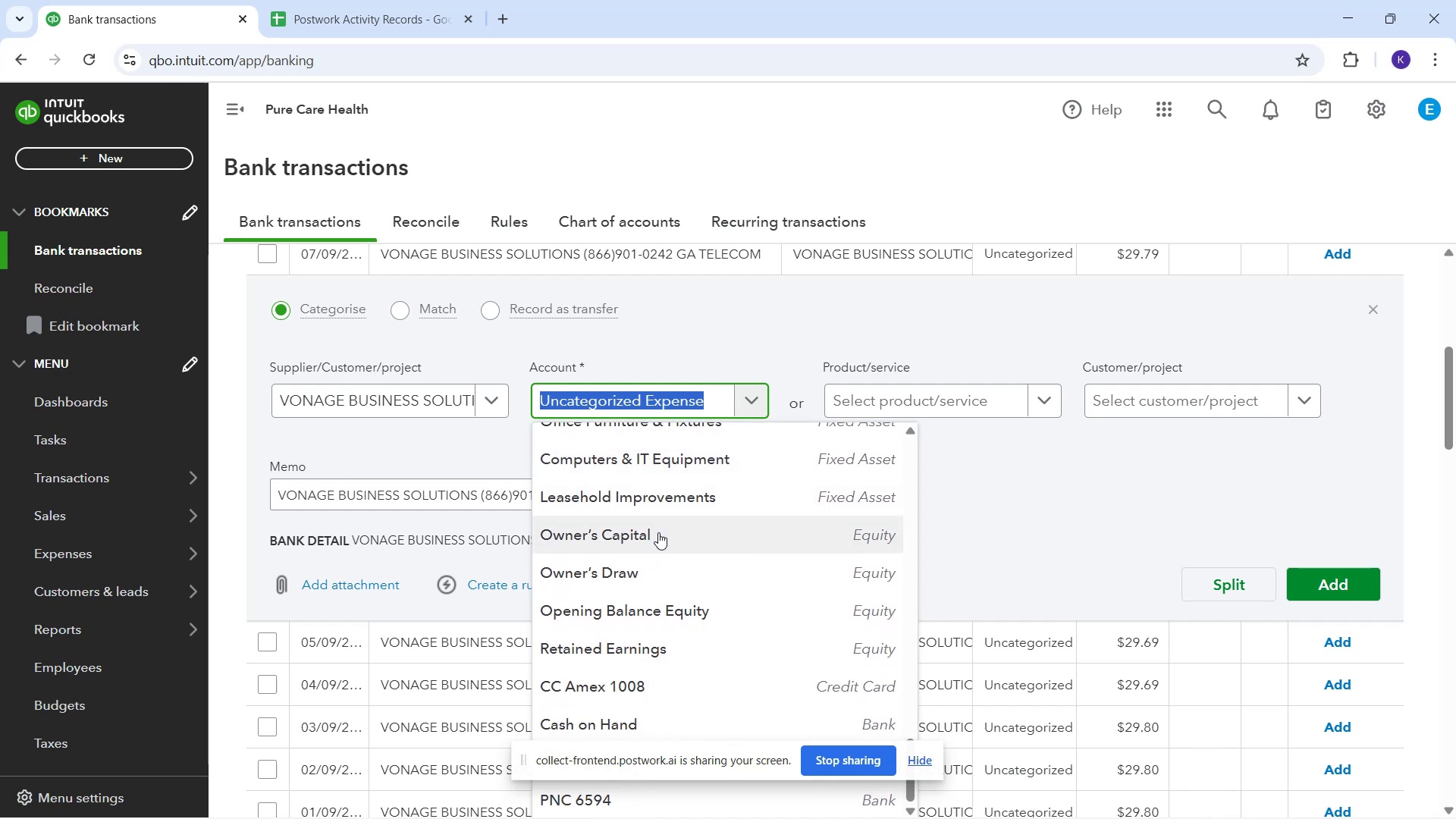 
type(uti)
 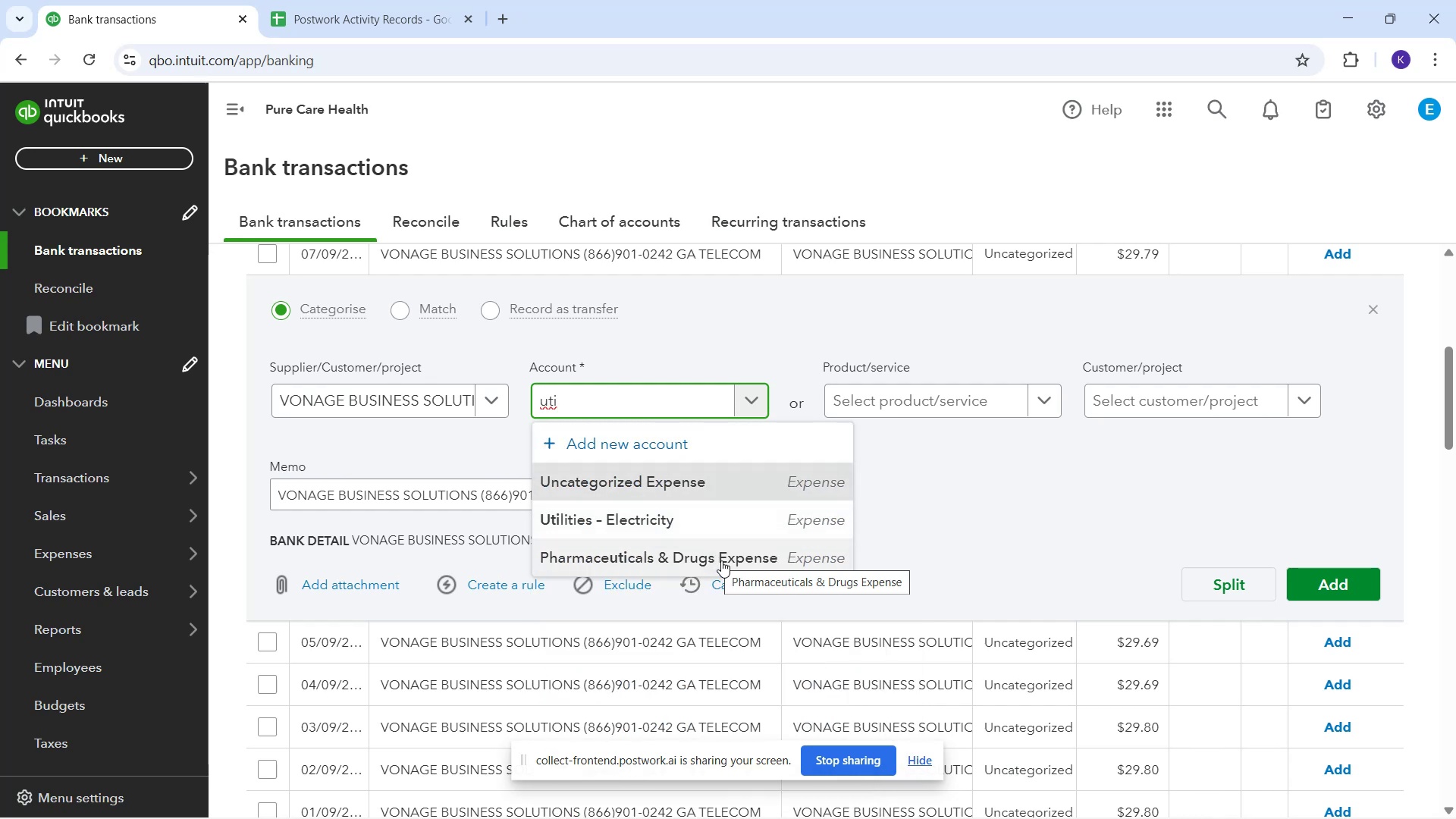 
wait(5.82)
 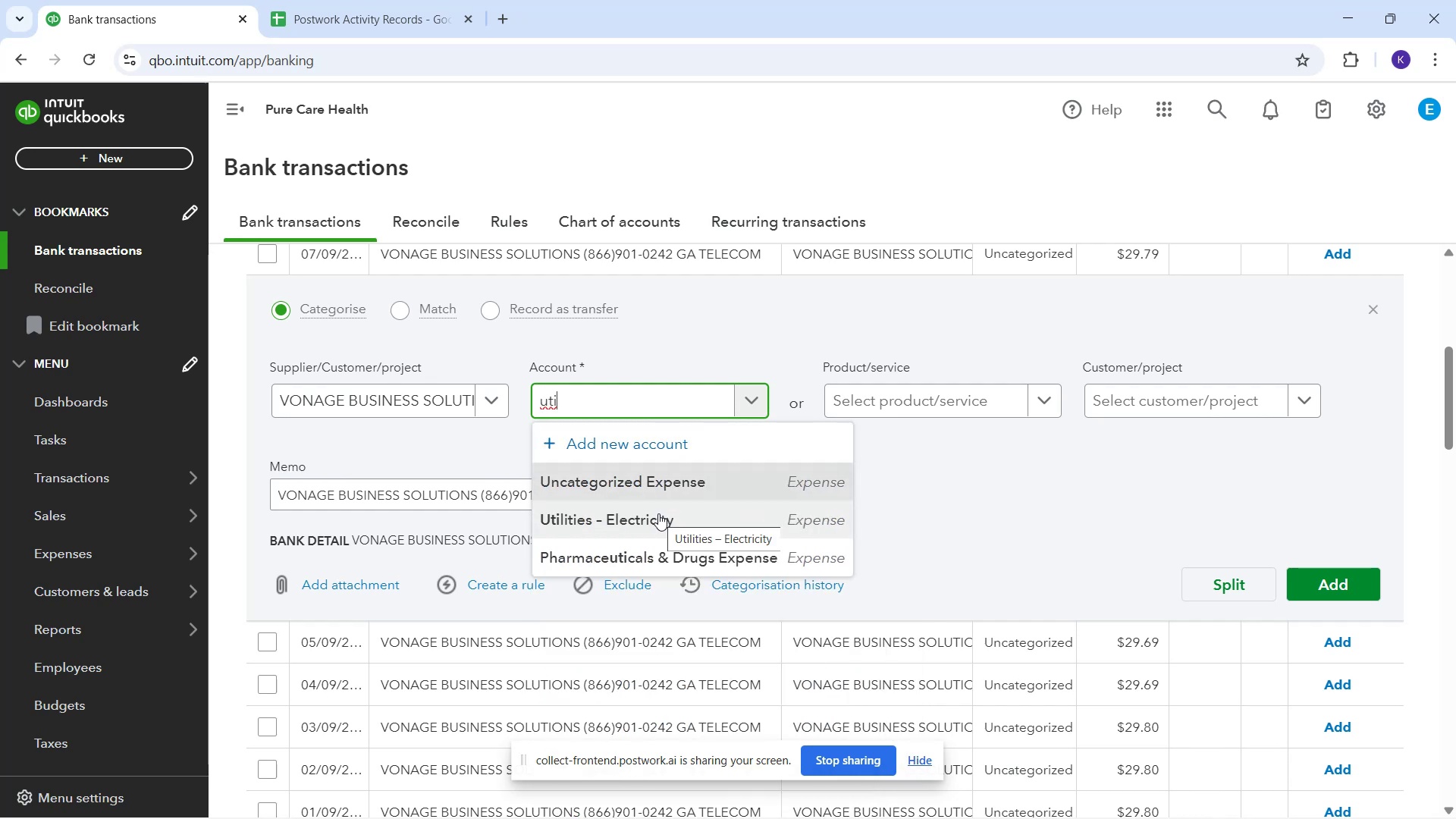 
scroll: coordinate [709, 563], scroll_direction: down, amount: 2.0
 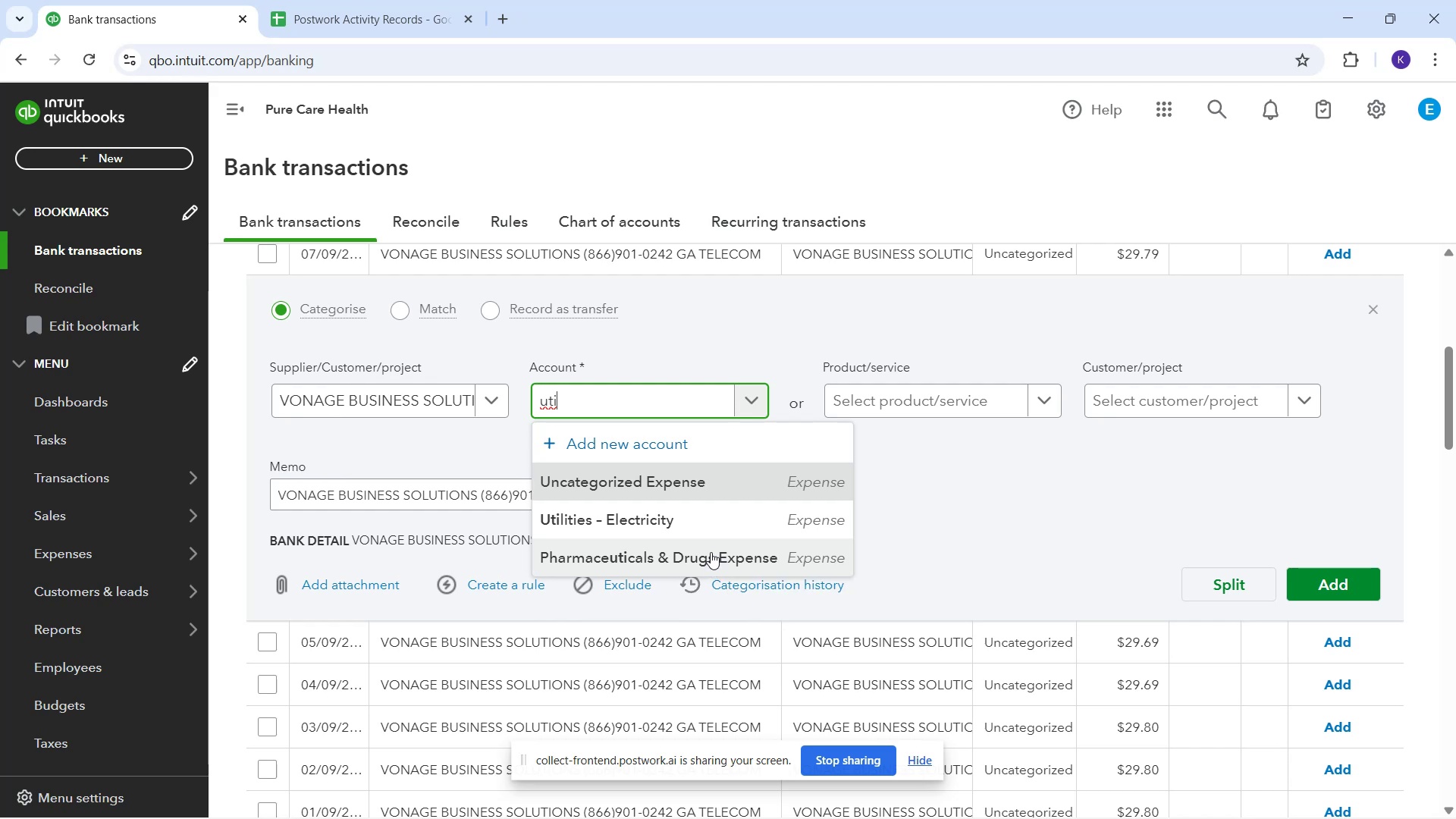 
wait(5.26)
 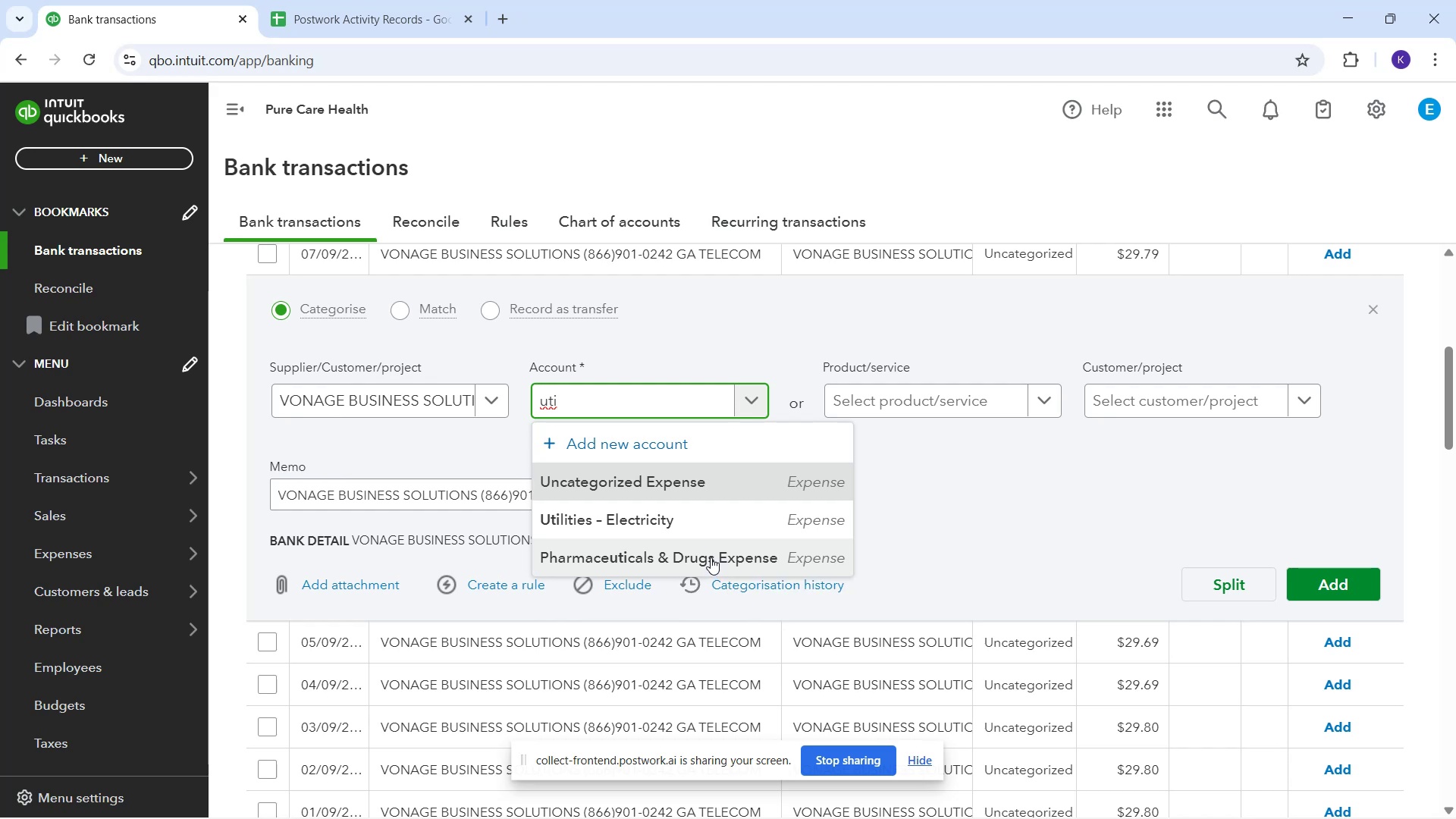 
scroll: coordinate [711, 532], scroll_direction: down, amount: 2.0
 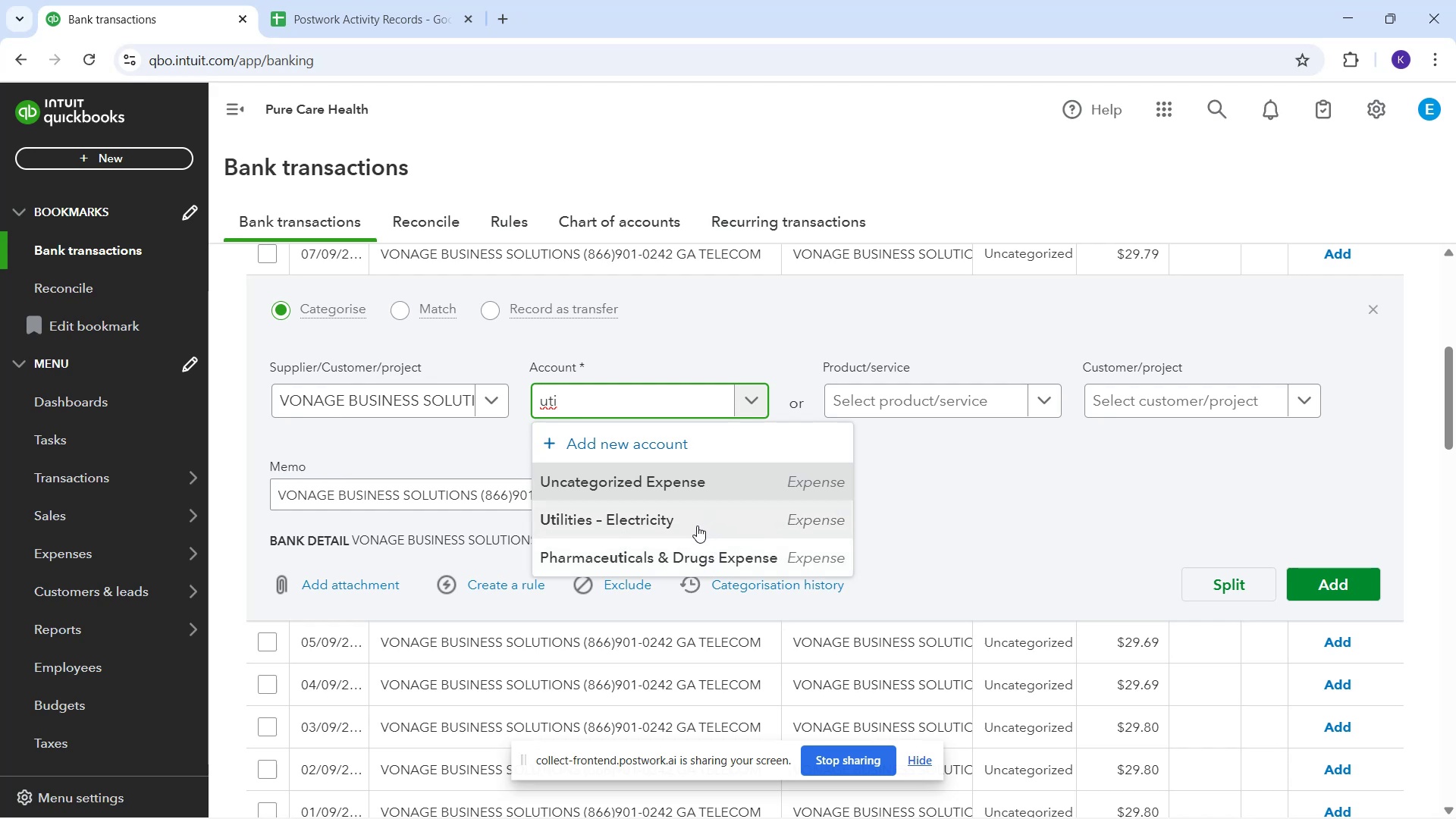 
wait(10.18)
 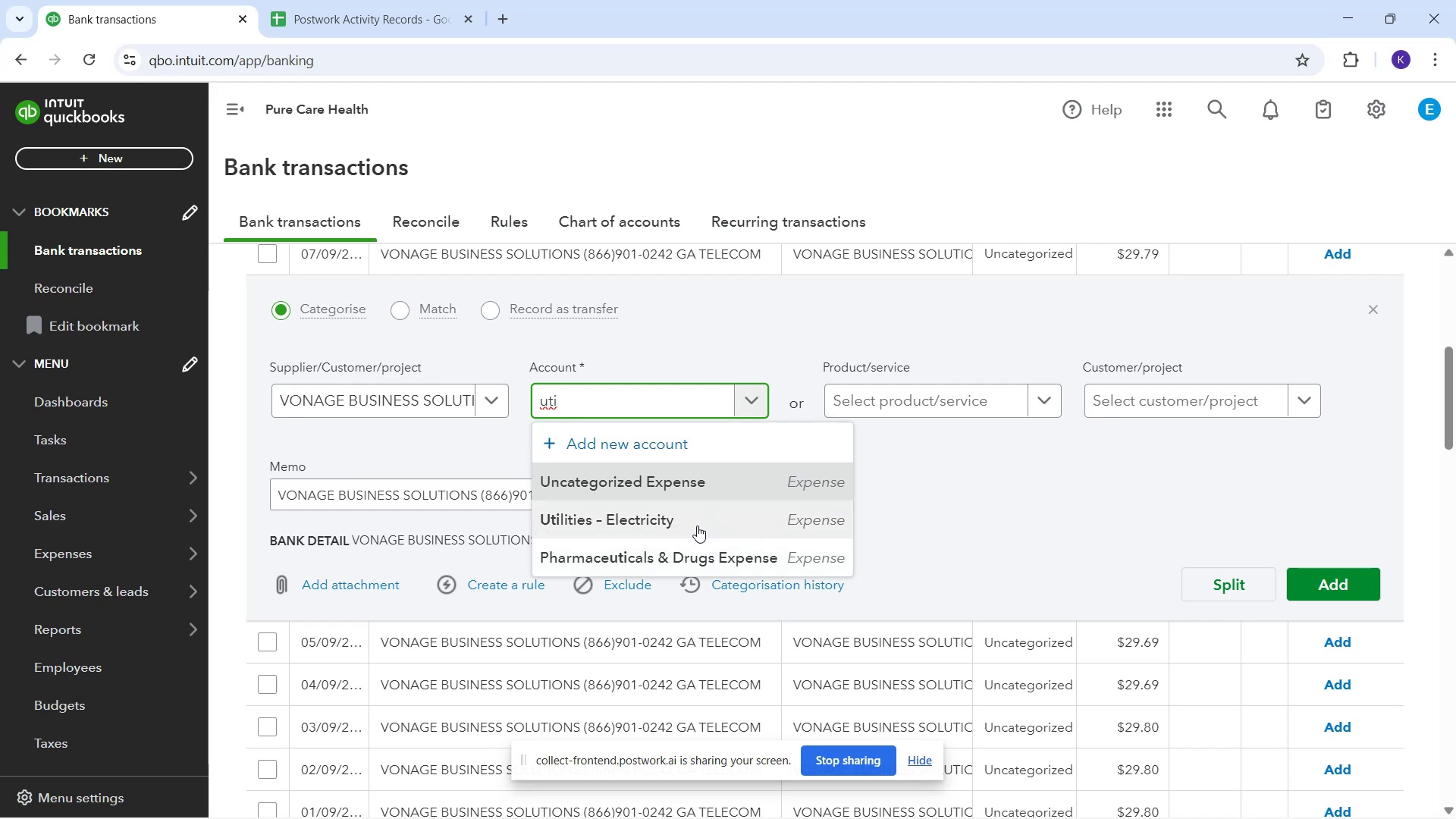 
key(Backspace)
key(Backspace)
key(Backspace)
type(in)
 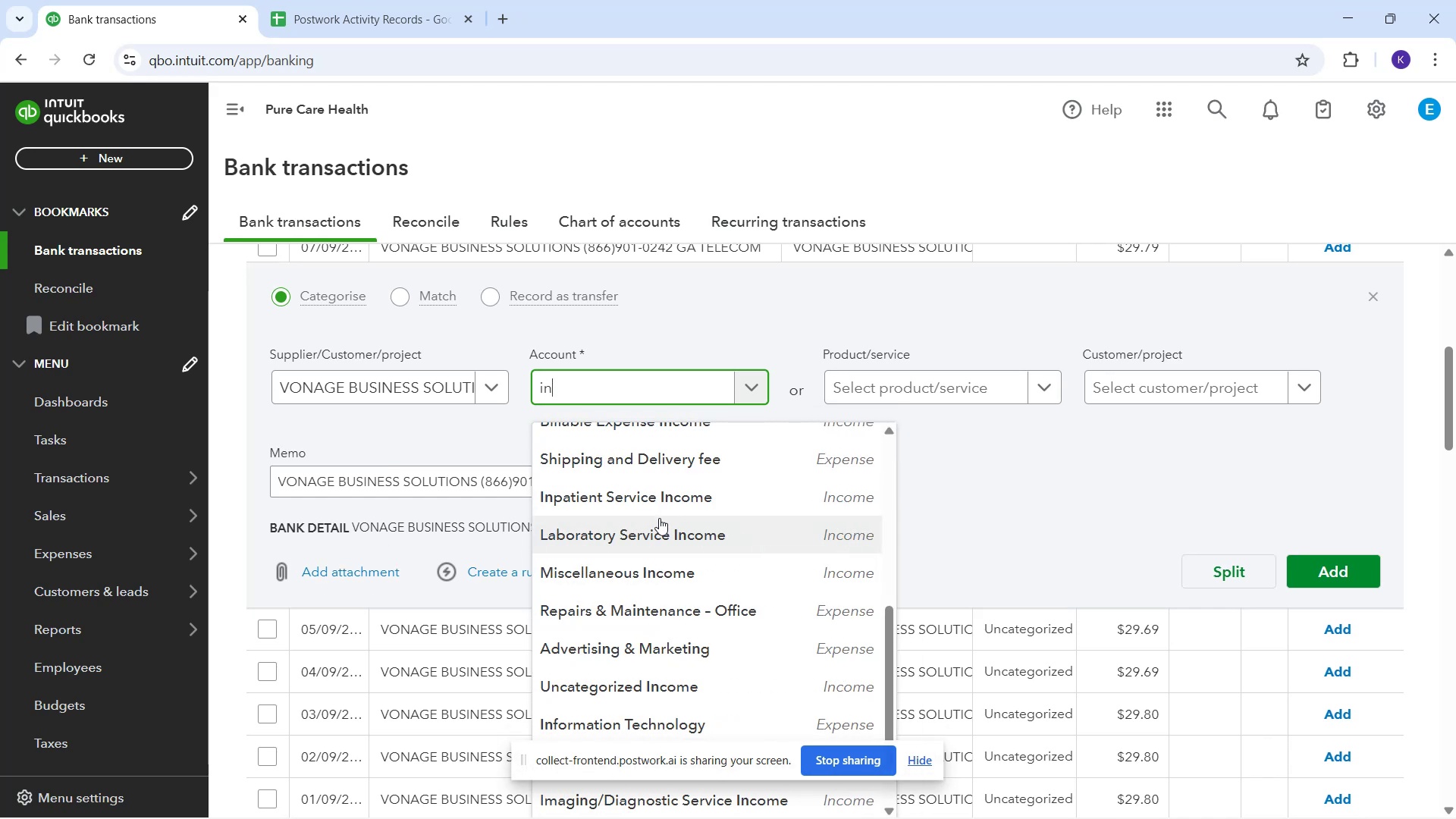 
type(ter)
 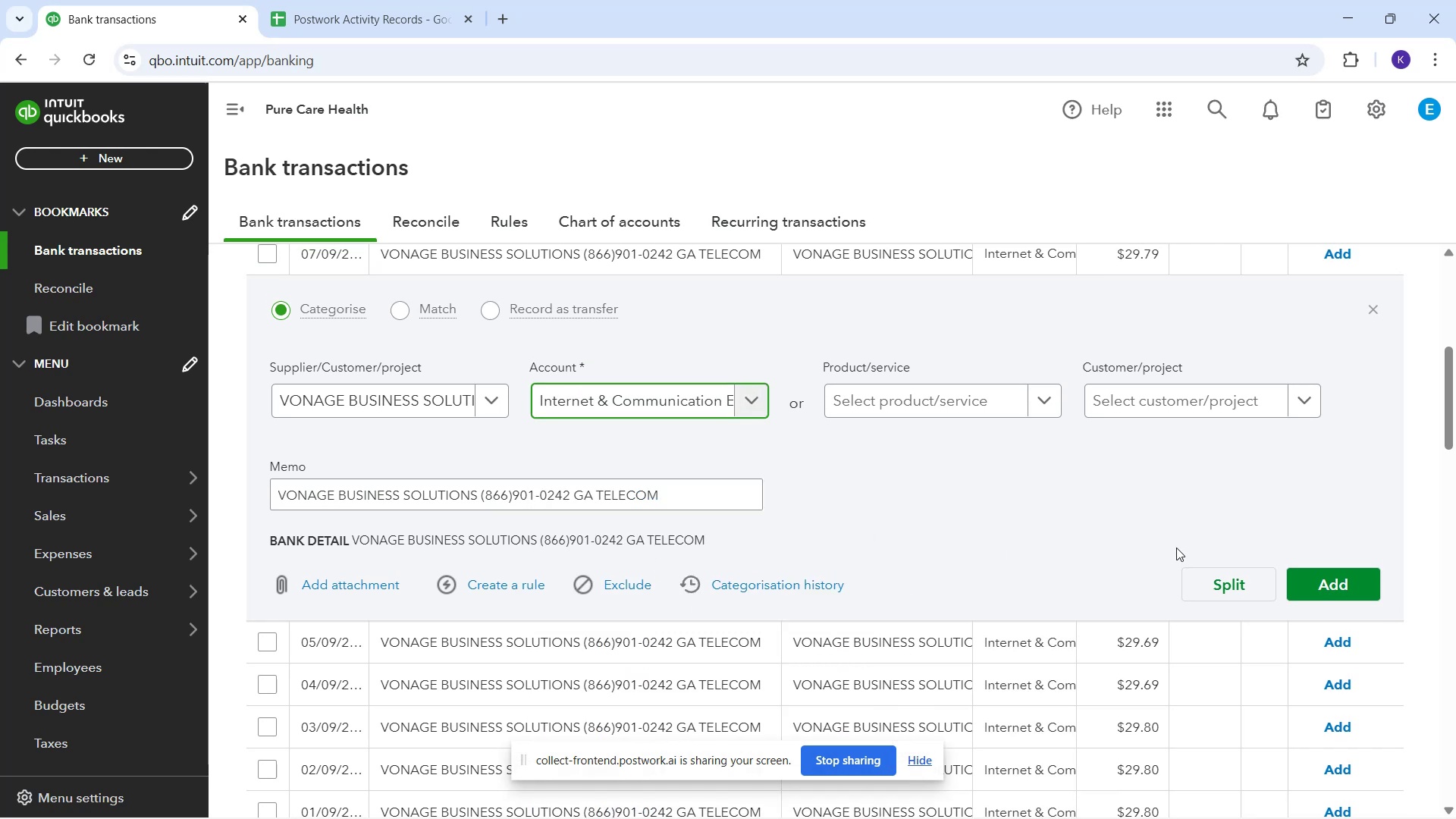 
wait(6.55)
 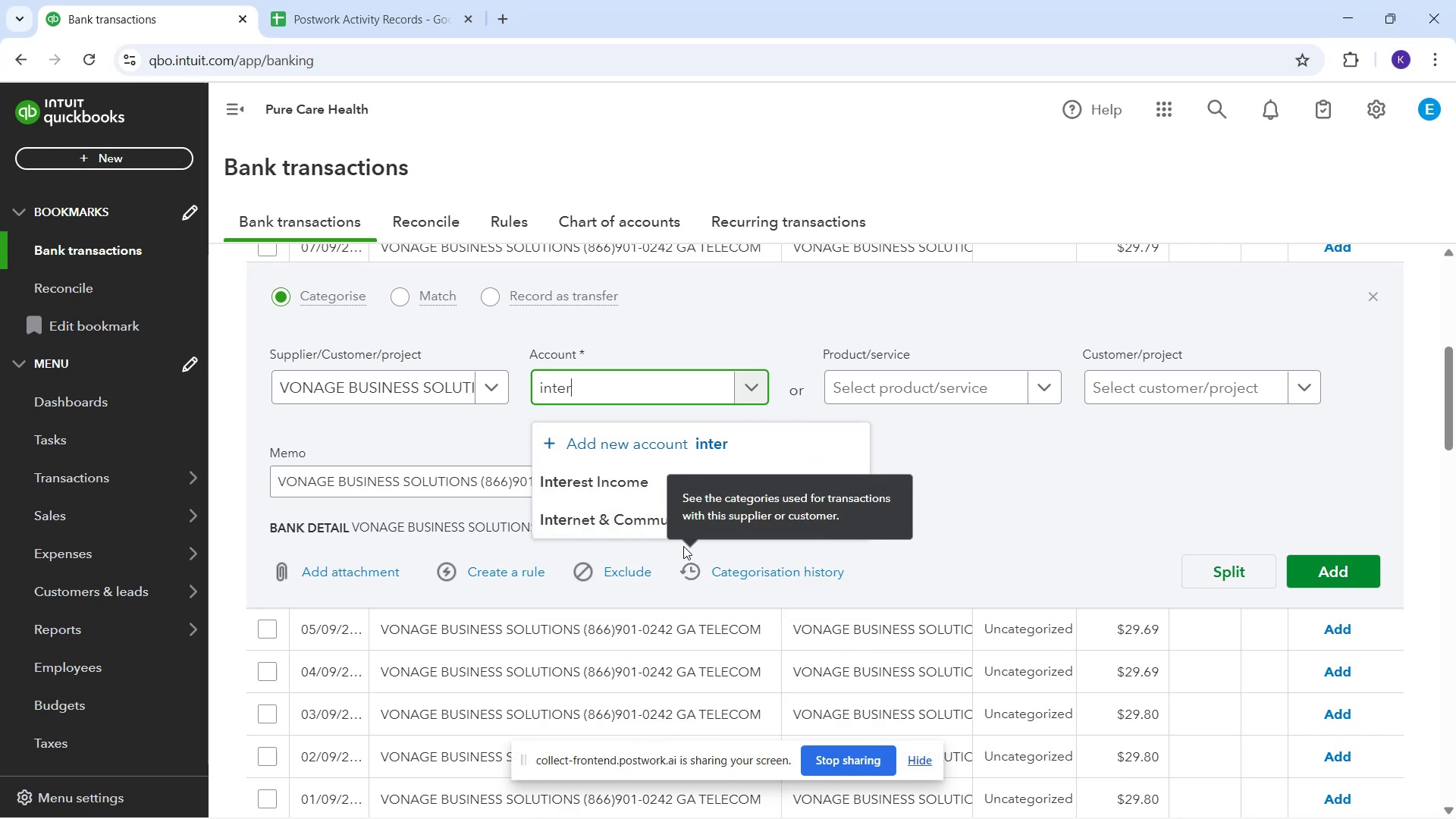 
left_click([1335, 582])
 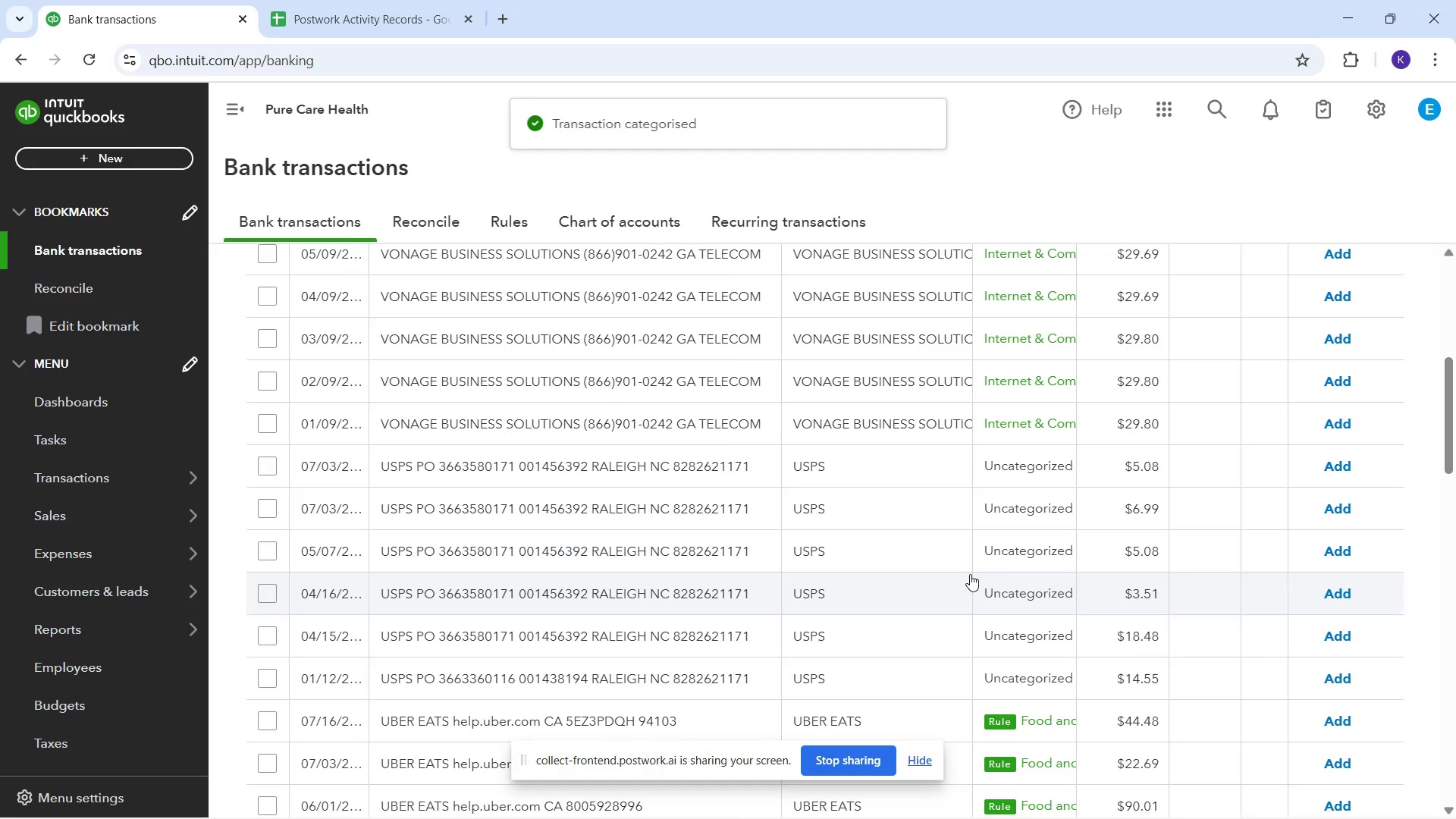 
scroll: coordinate [763, 449], scroll_direction: up, amount: 2.0
 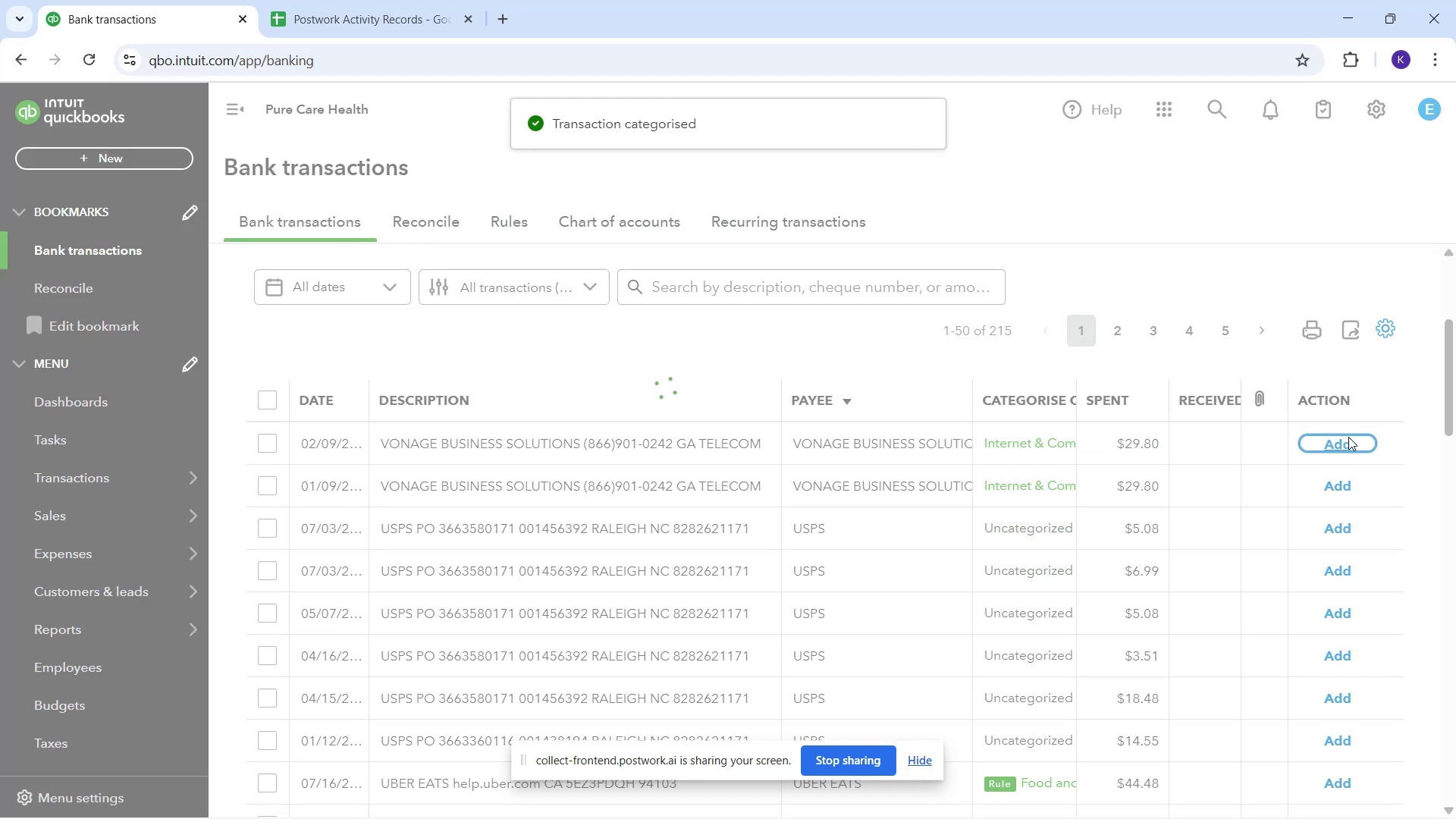 
wait(17.99)
 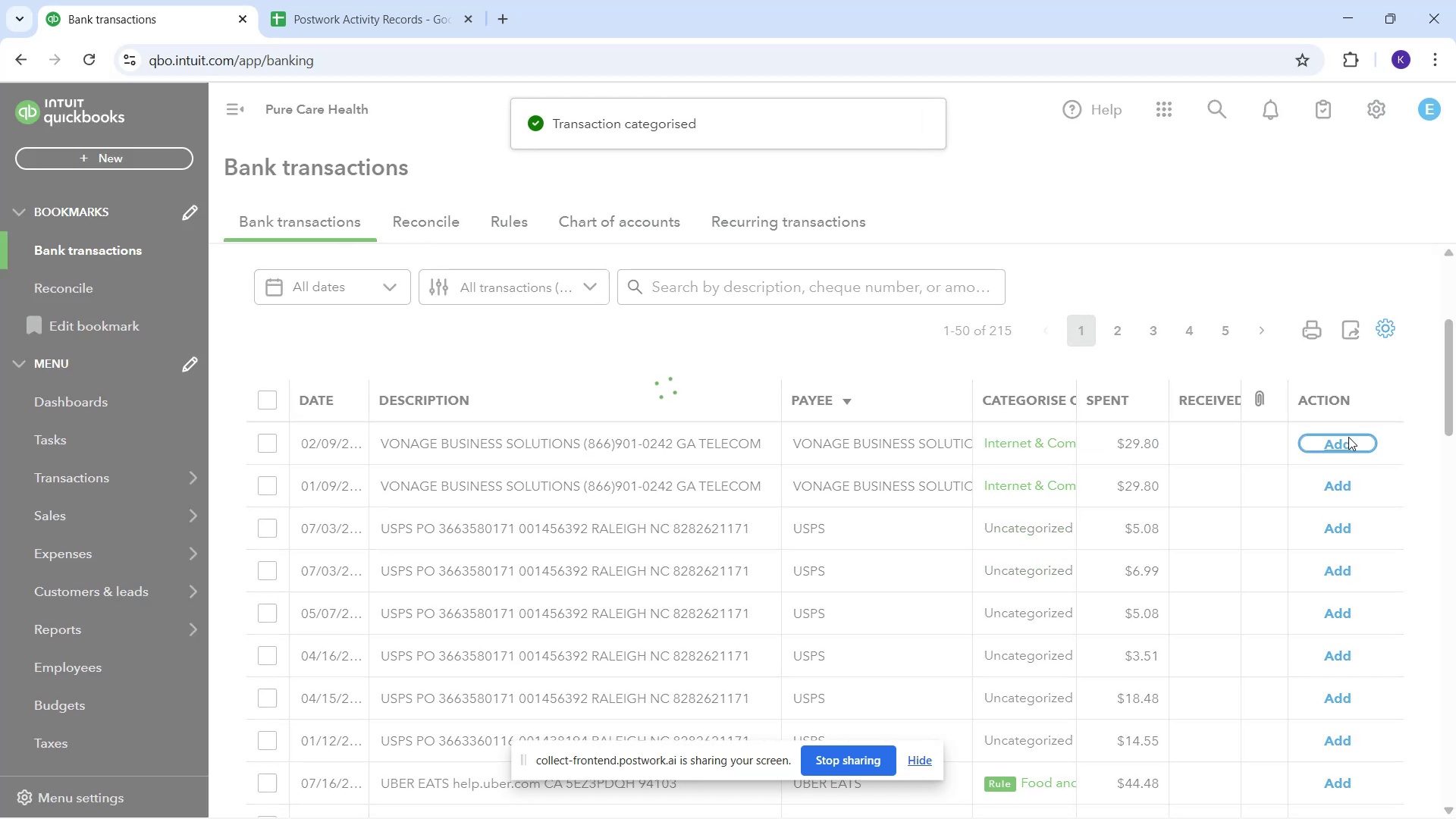 
scroll: coordinate [898, 544], scroll_direction: down, amount: 6.0
 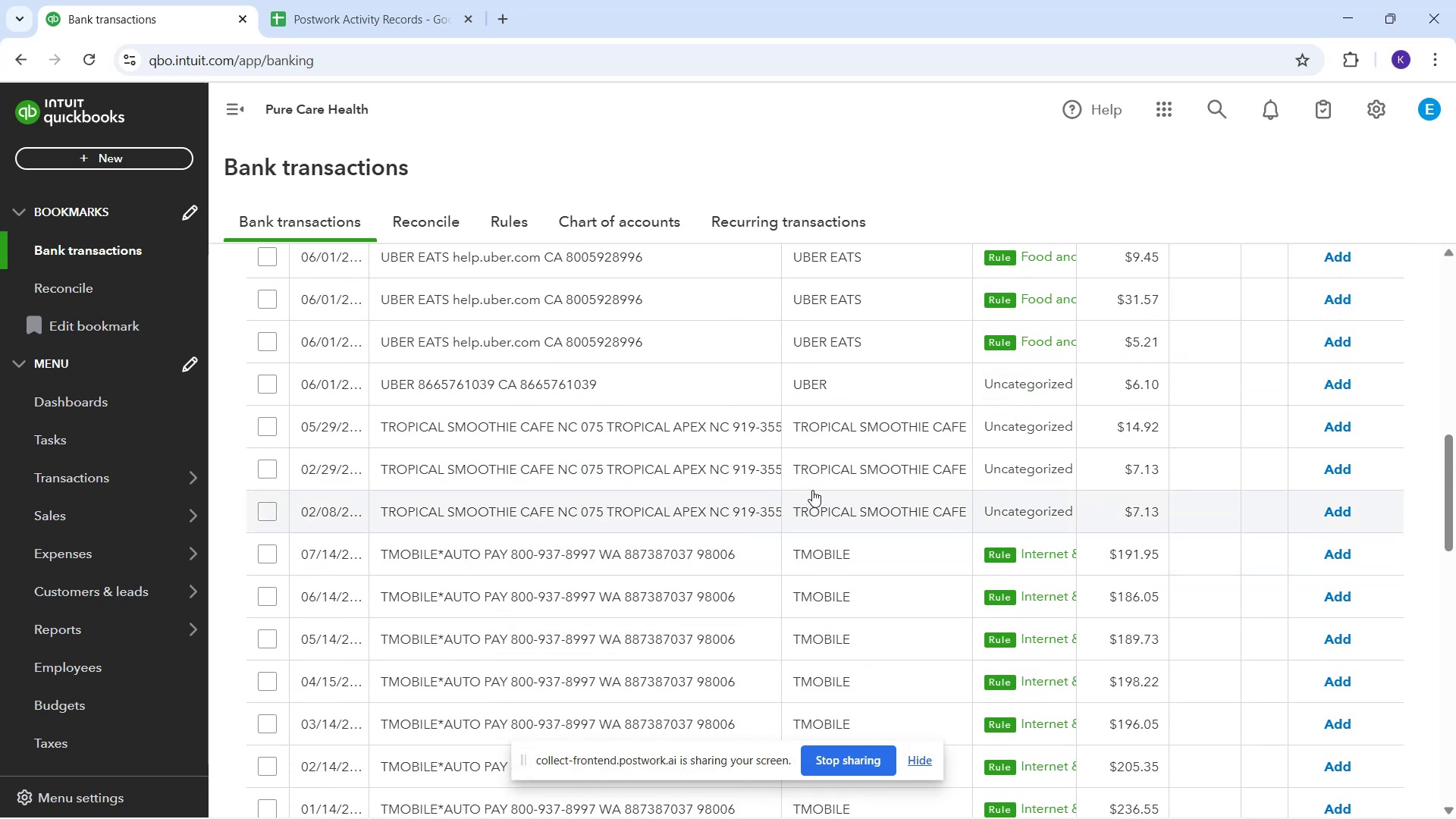 
wait(9.18)
 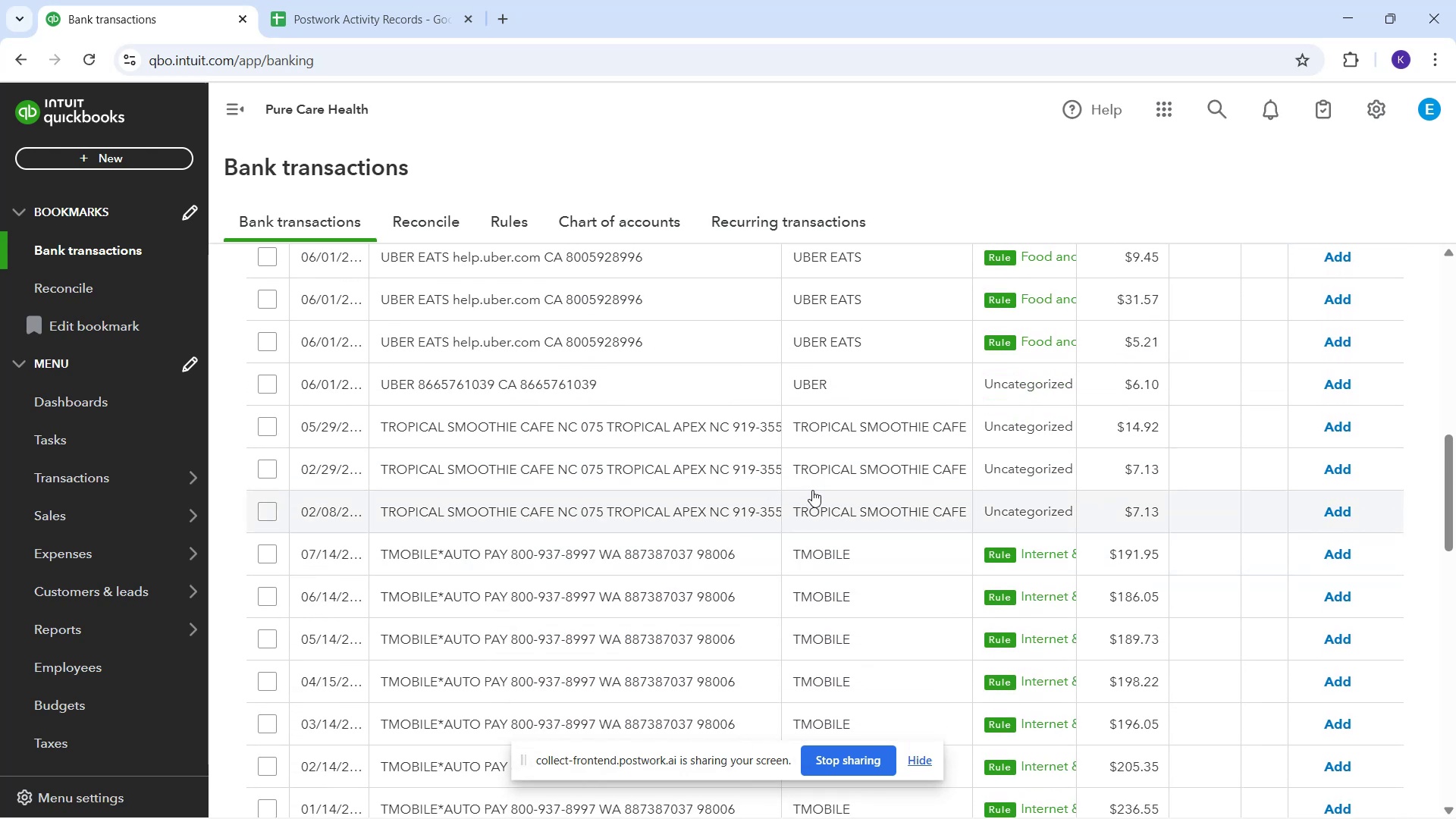 
mouse_move([557, 450])
 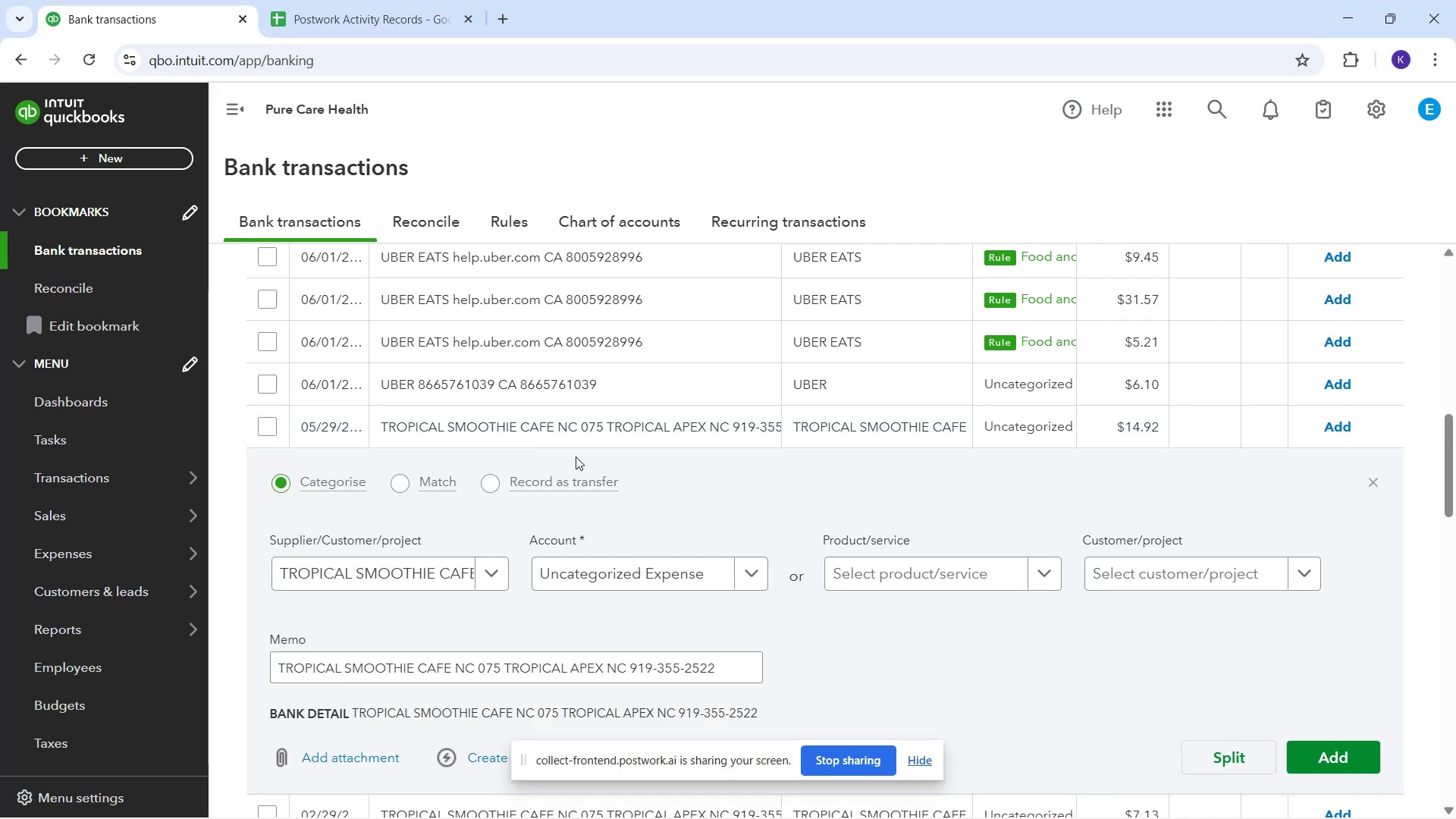 
wait(7.77)
 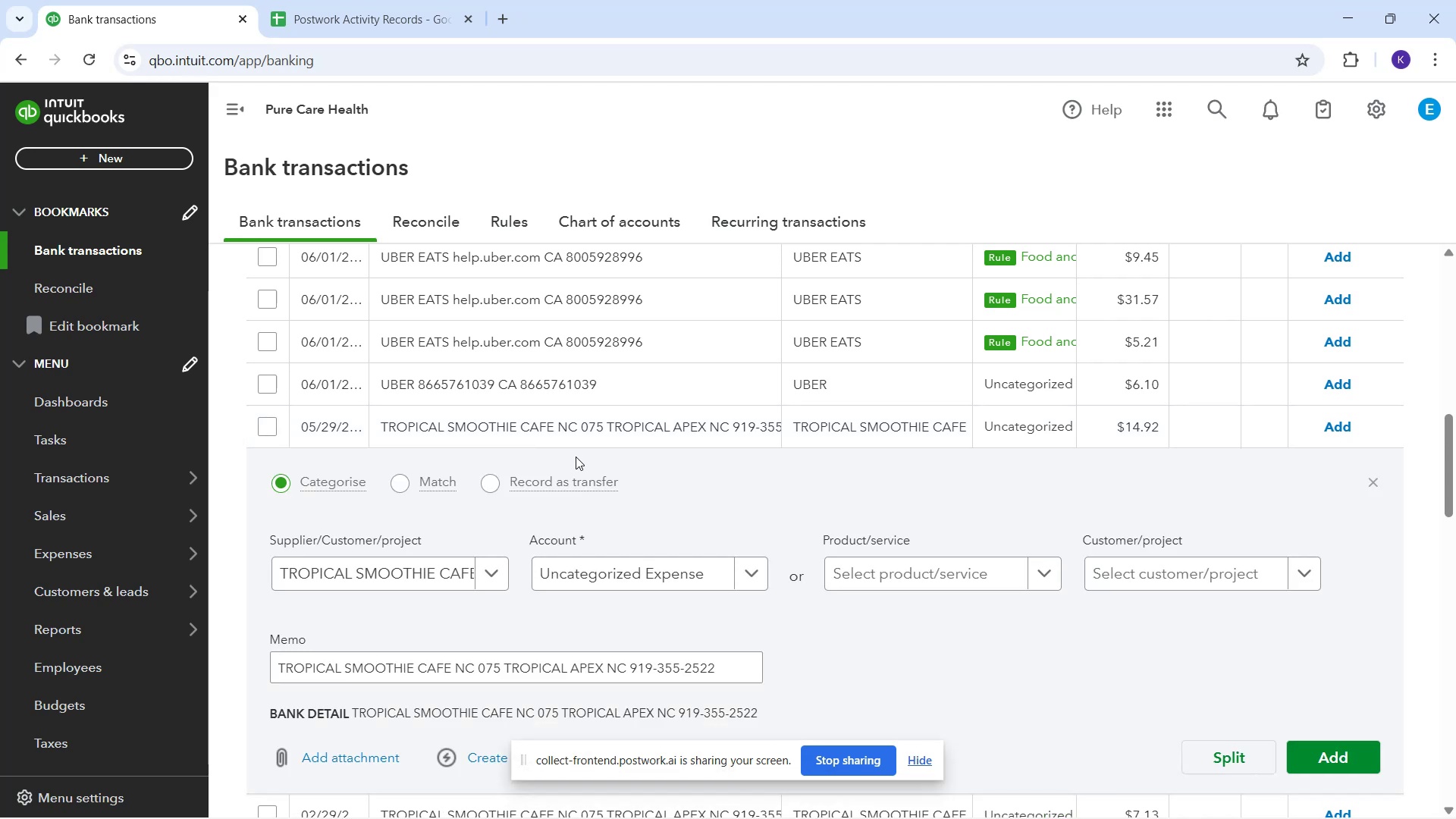 
scroll: coordinate [609, 534], scroll_direction: down, amount: 2.0
 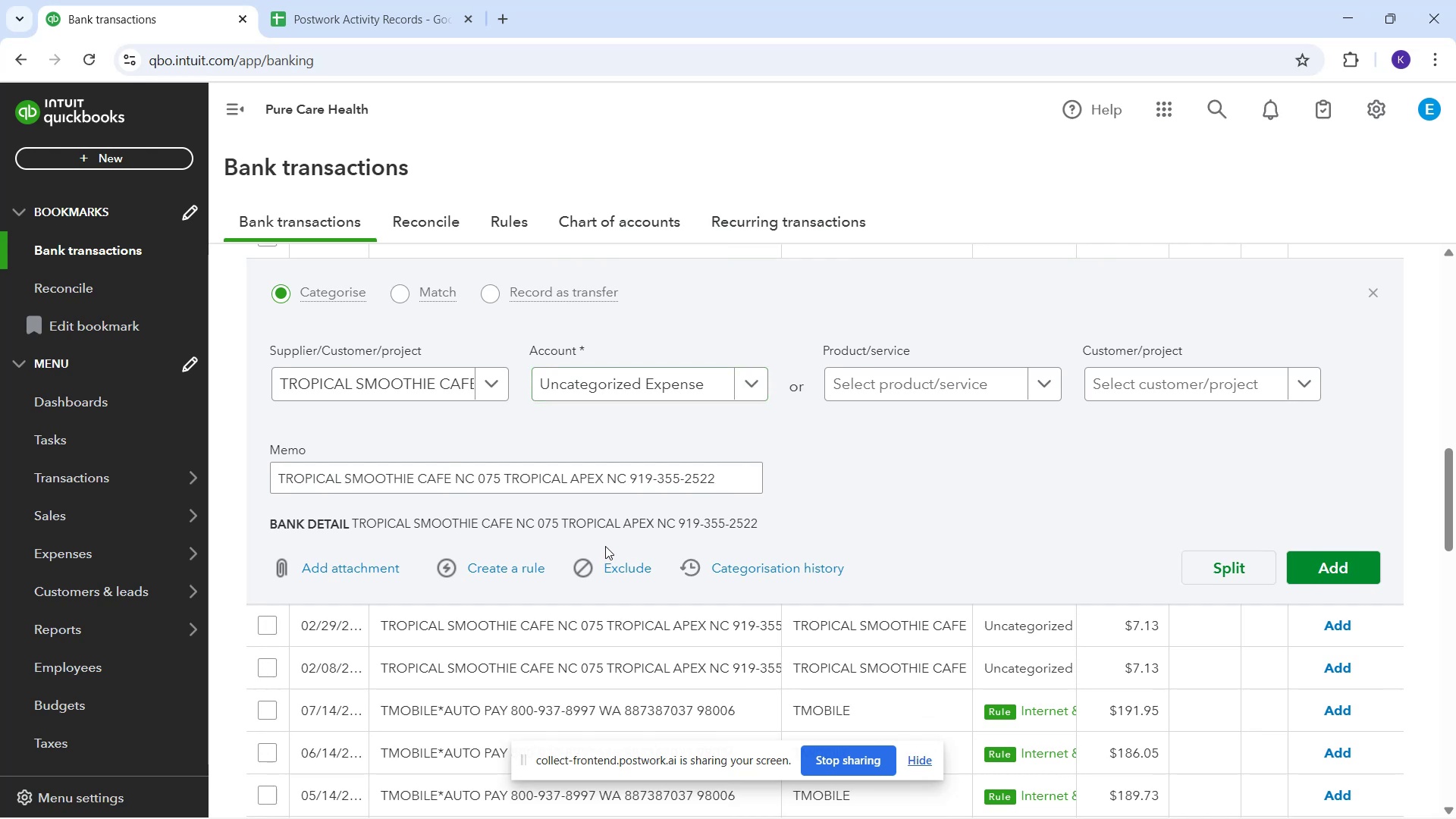 
wait(6.15)
 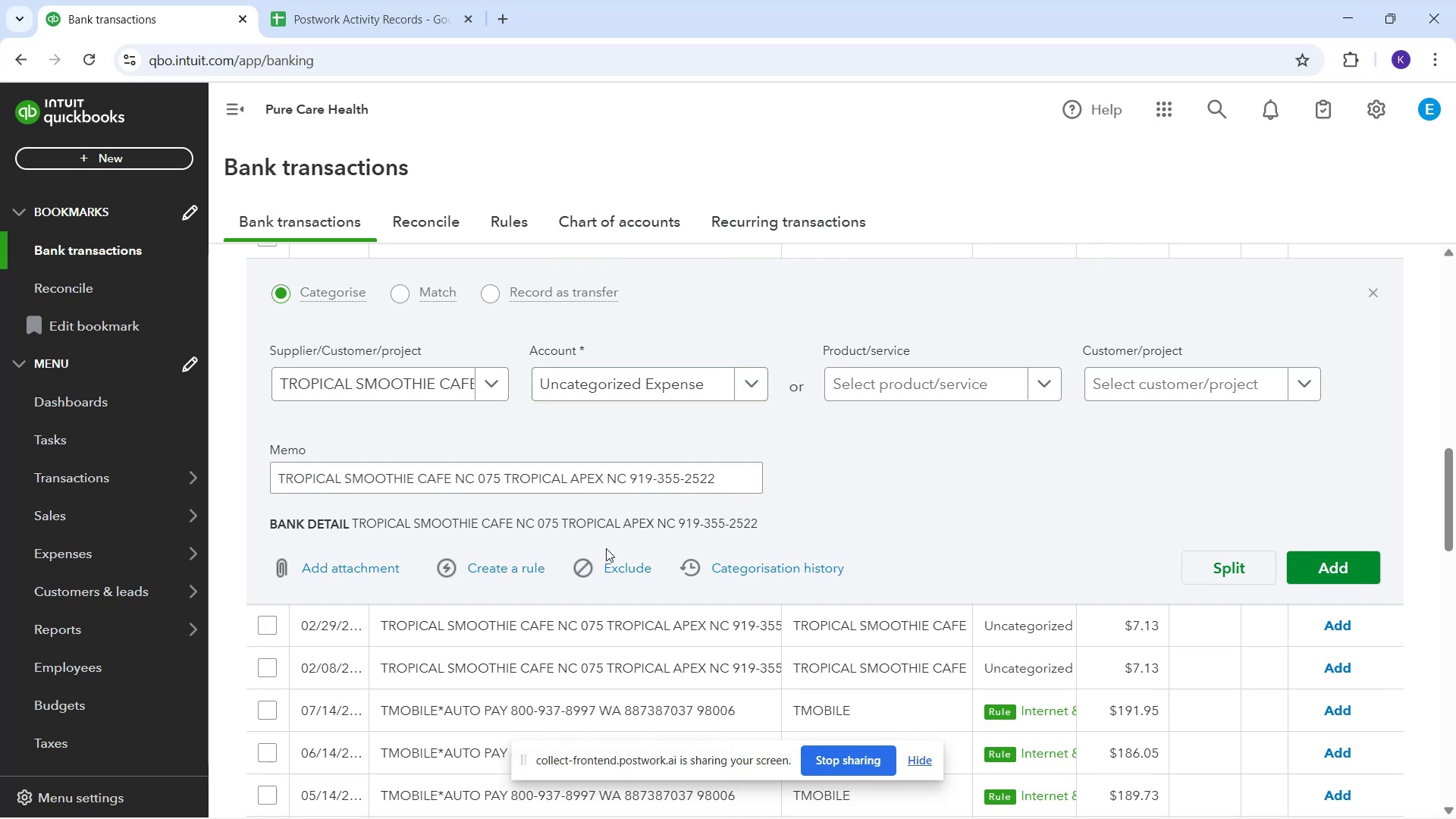 
scroll: coordinate [604, 551], scroll_direction: down, amount: 2.0
 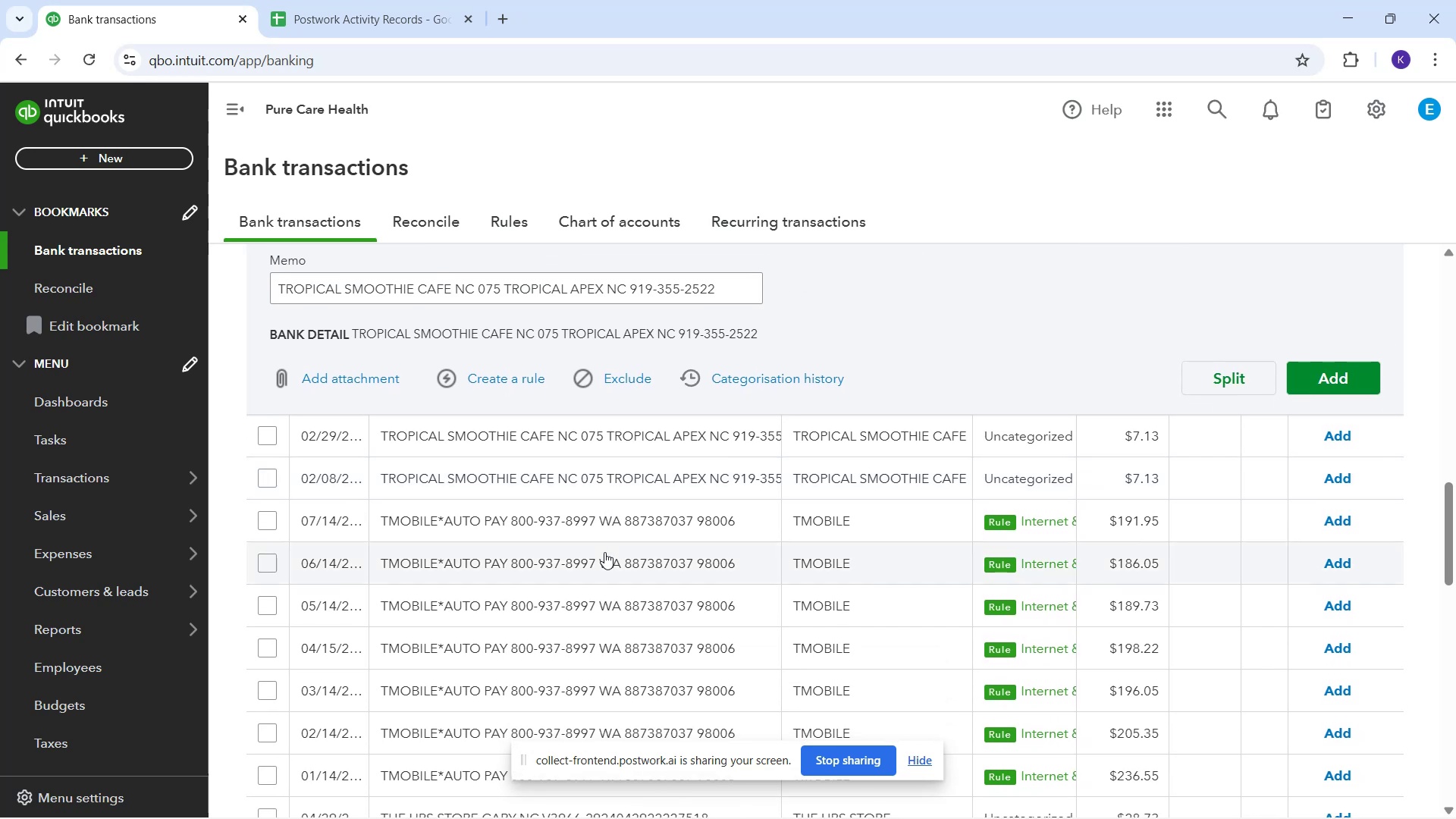 
scroll: coordinate [604, 552], scroll_direction: up, amount: 1.0
 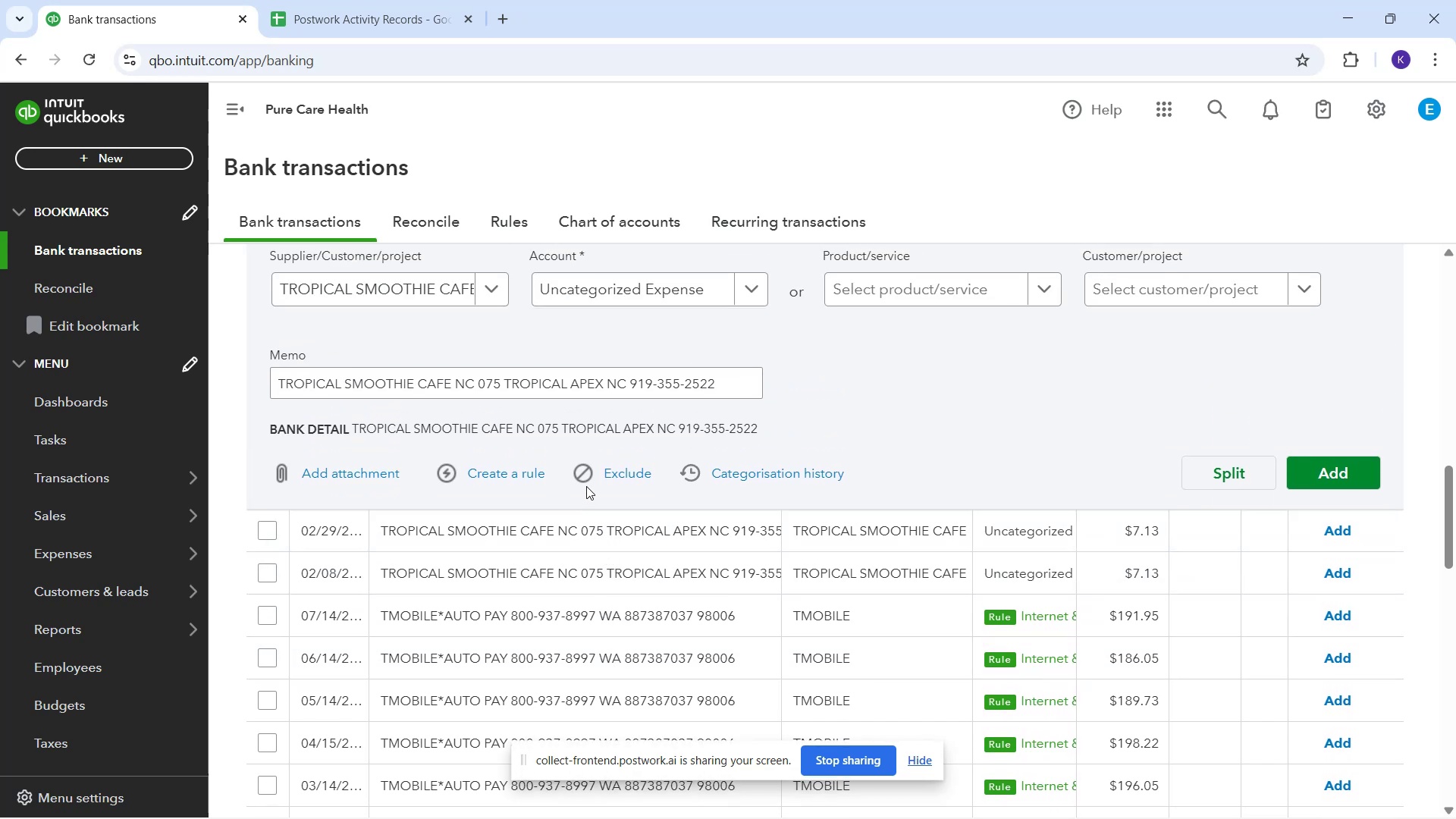 
wait(10.78)
 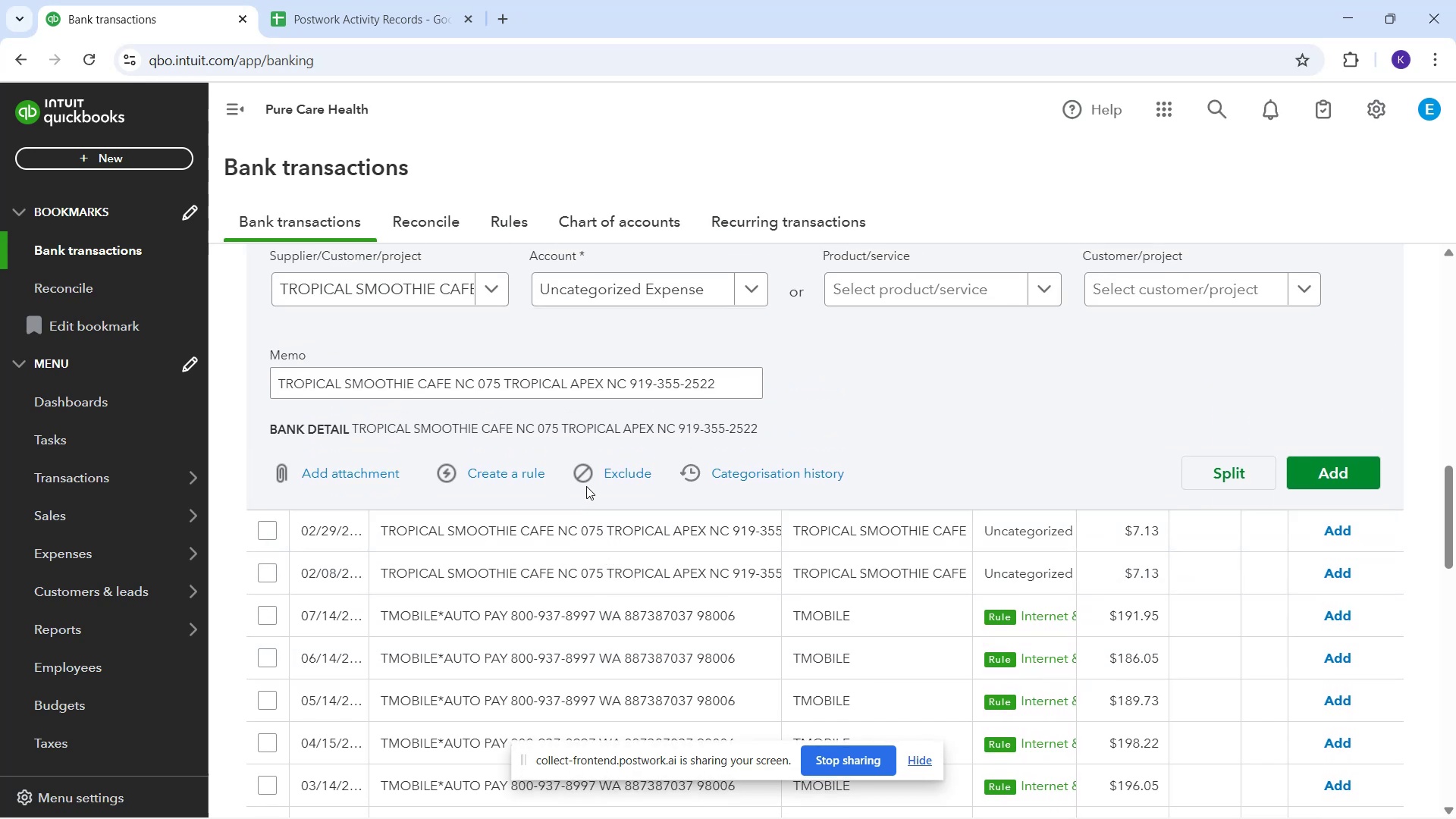 
scroll: coordinate [586, 493], scroll_direction: down, amount: 3.0
 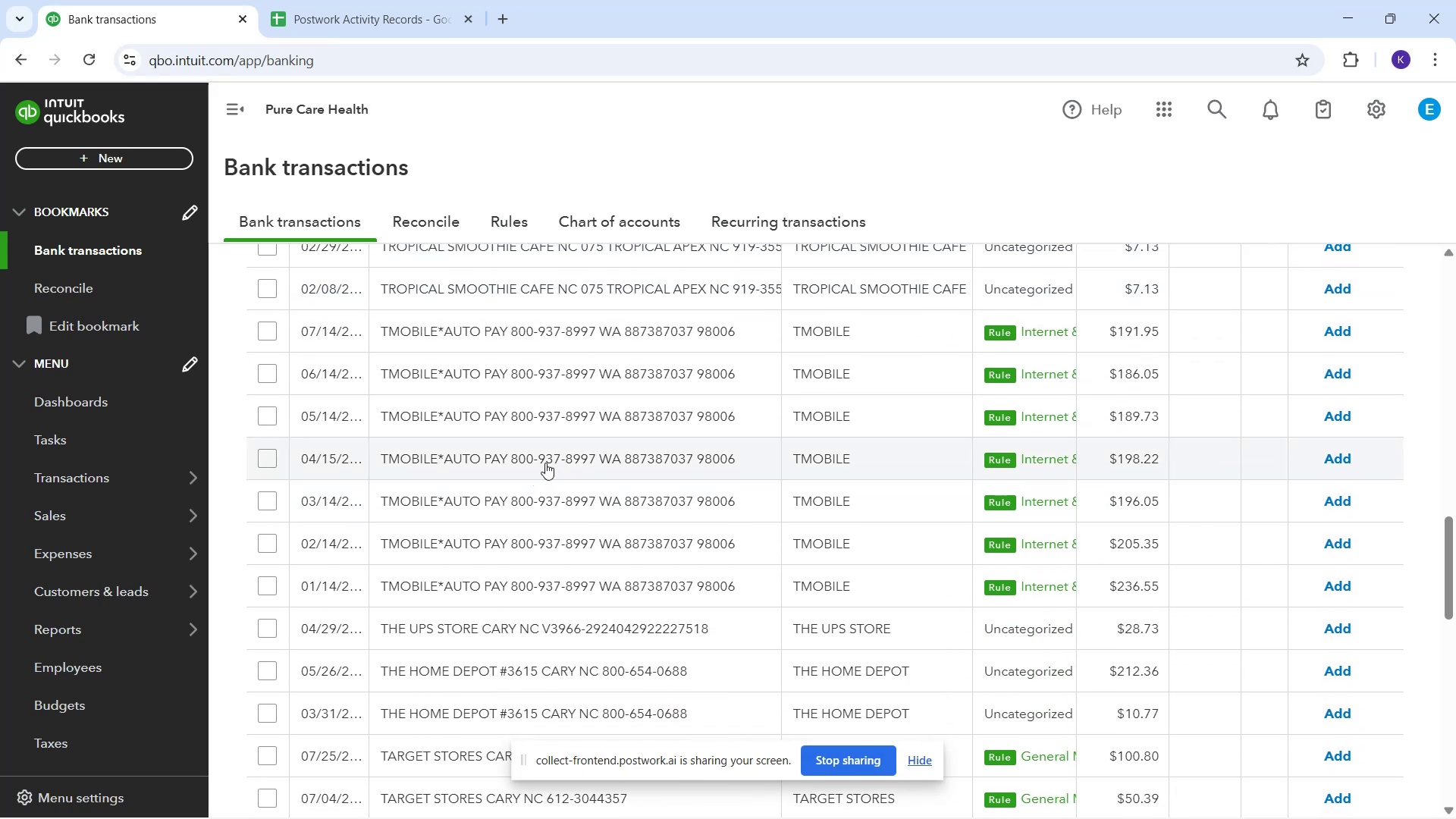 
scroll: coordinate [869, 417], scroll_direction: up, amount: 4.0
 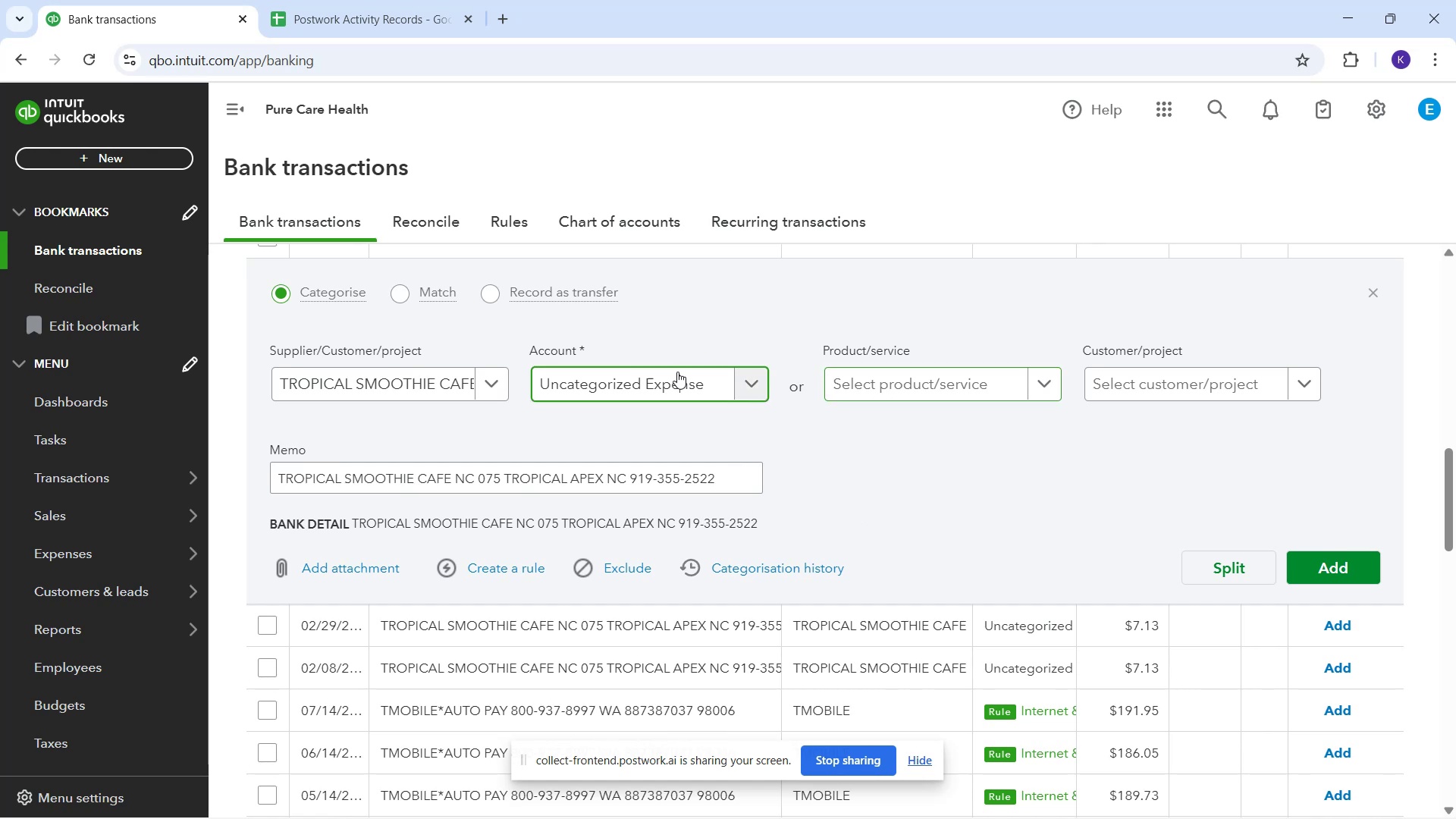 
wait(6.95)
 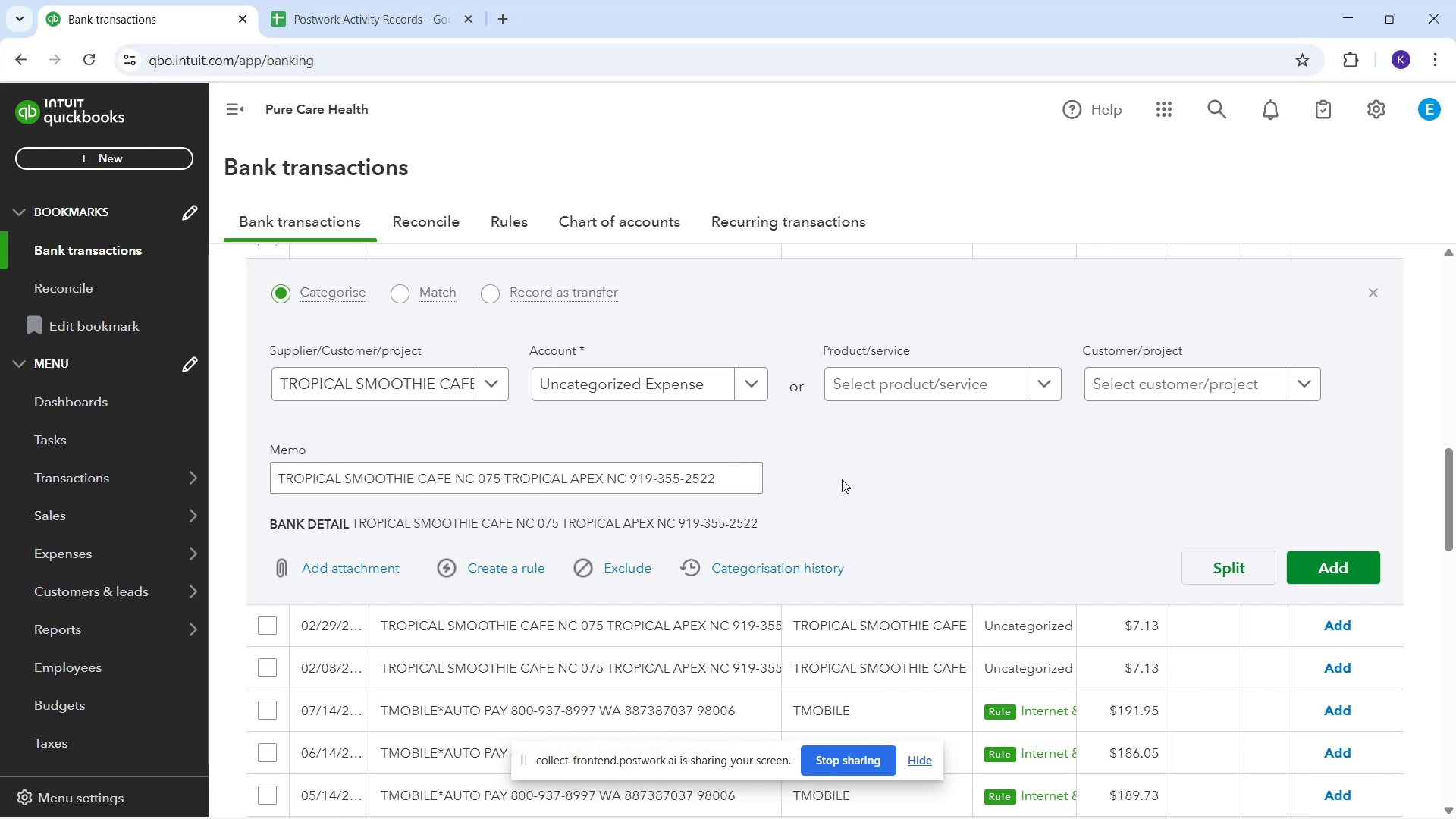 
type(mea)
 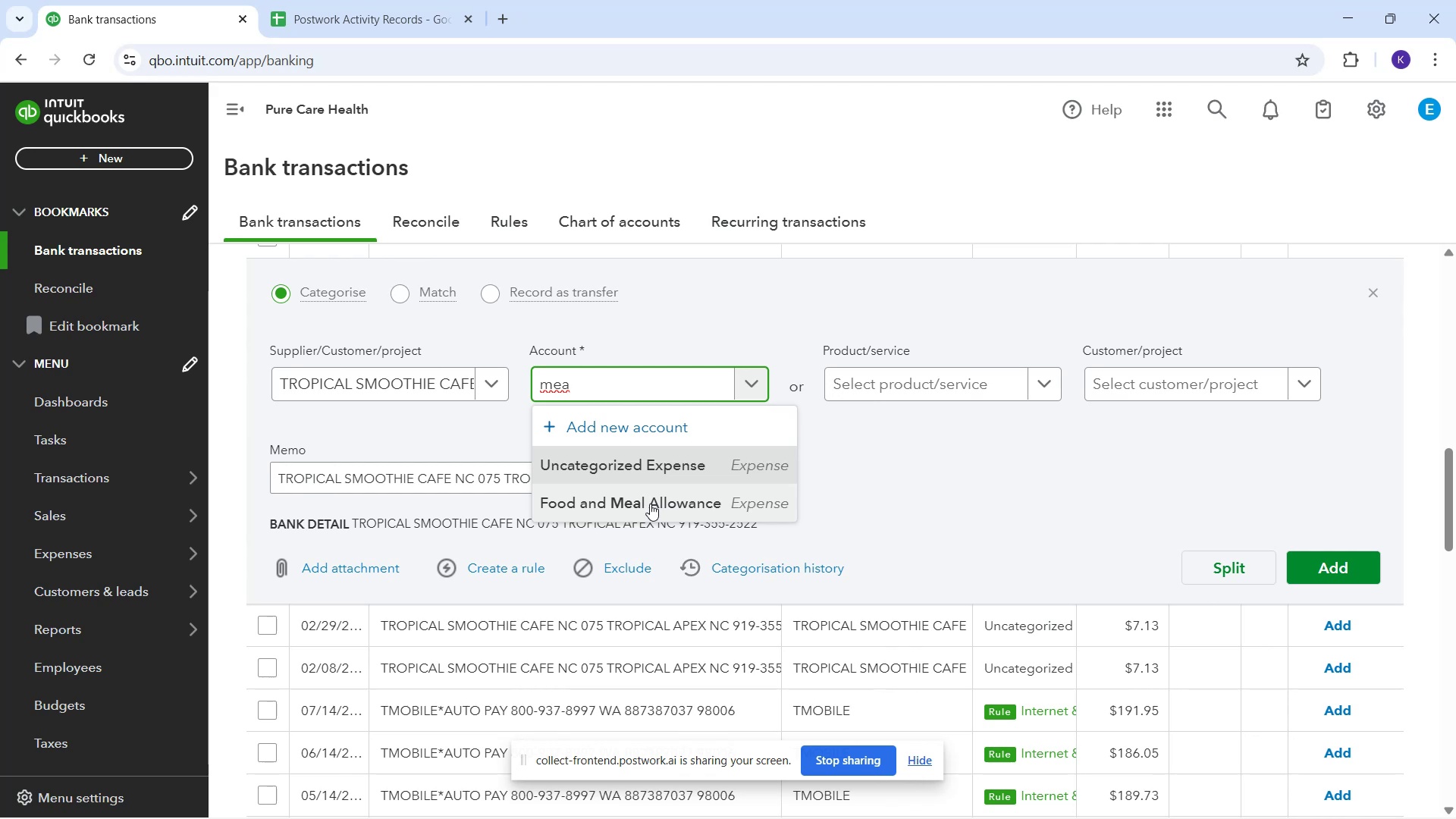 
key(Backspace)
 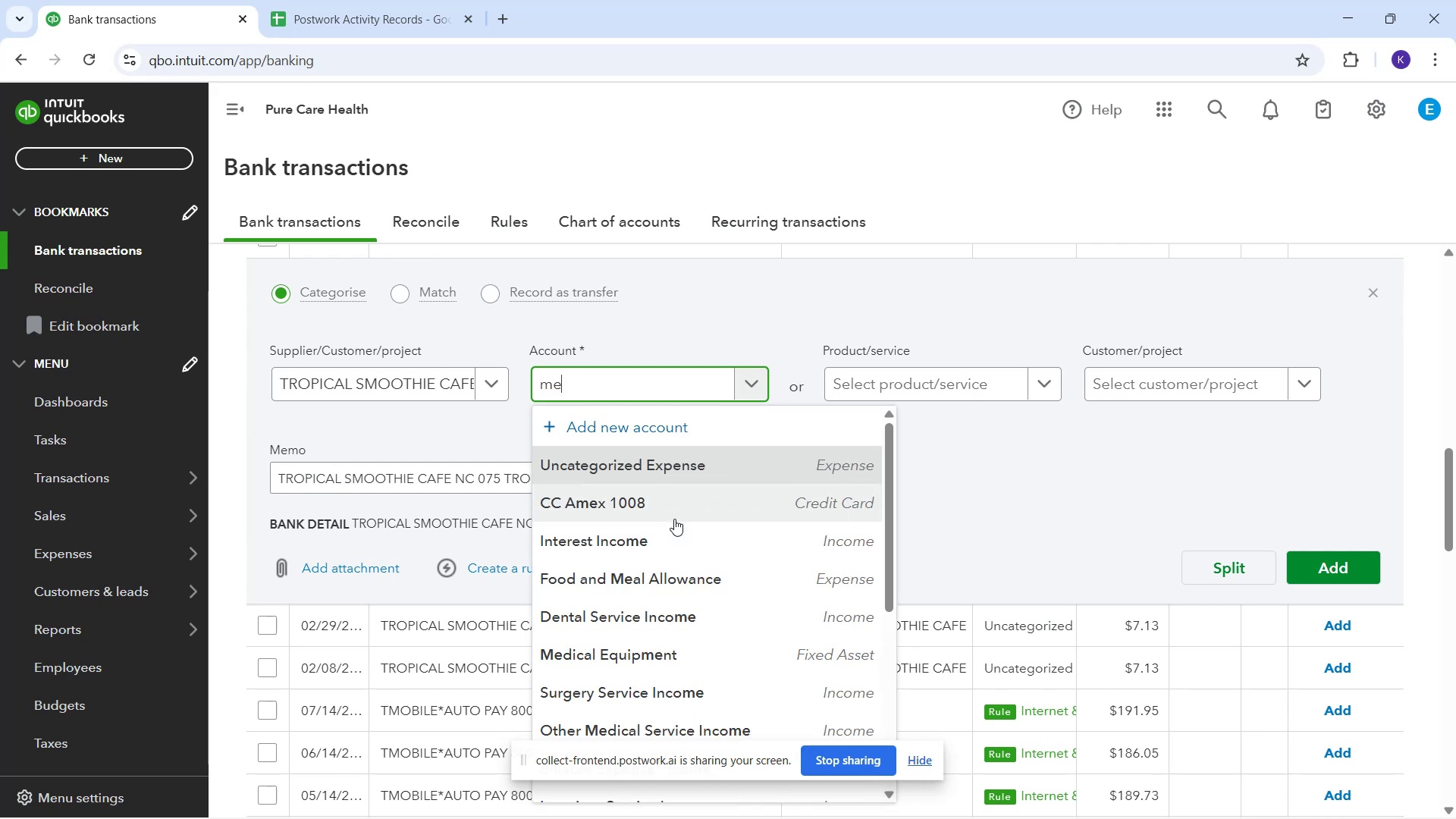 
key(Backspace)
 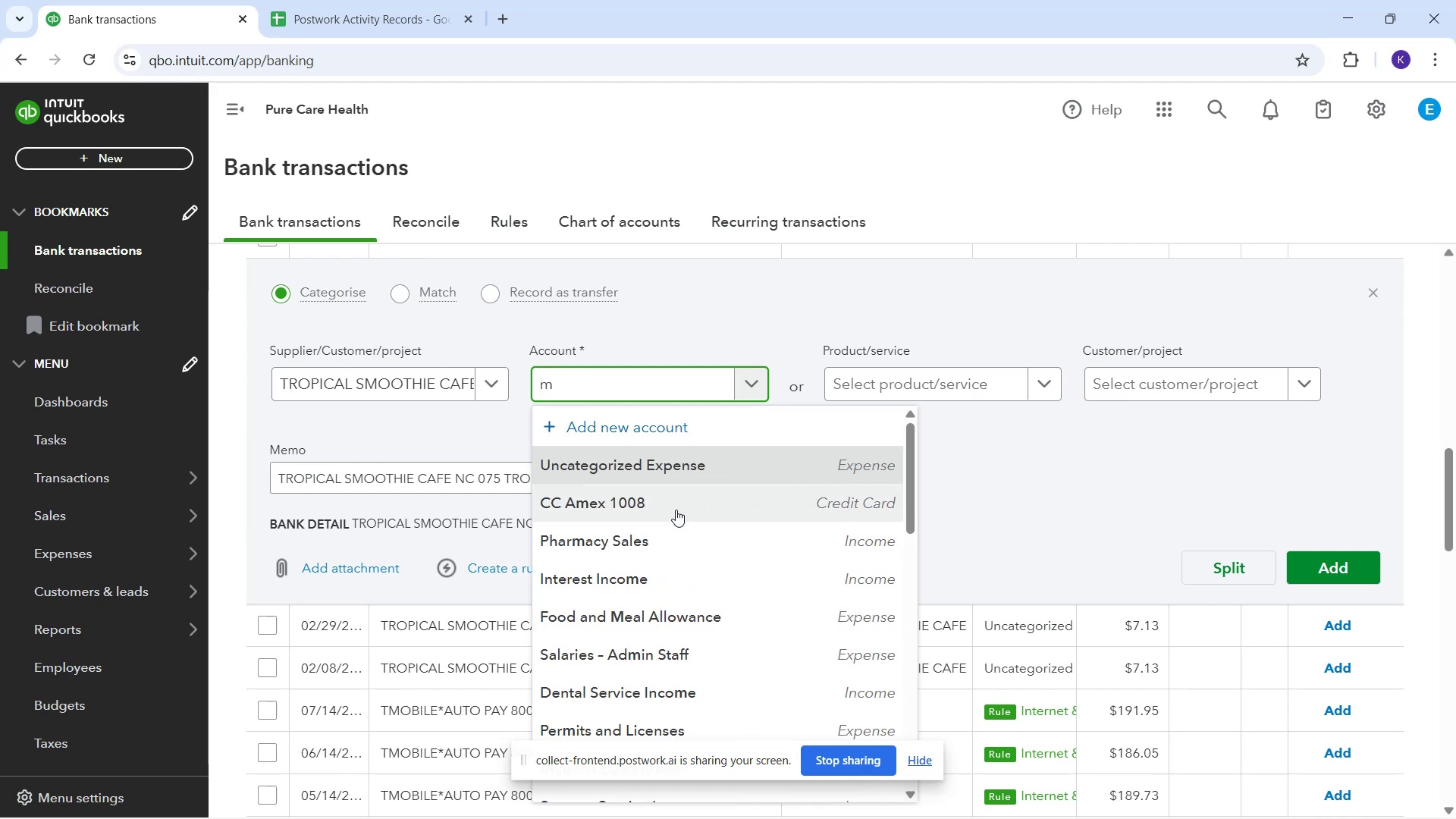 
scroll: coordinate [692, 584], scroll_direction: down, amount: 6.0
 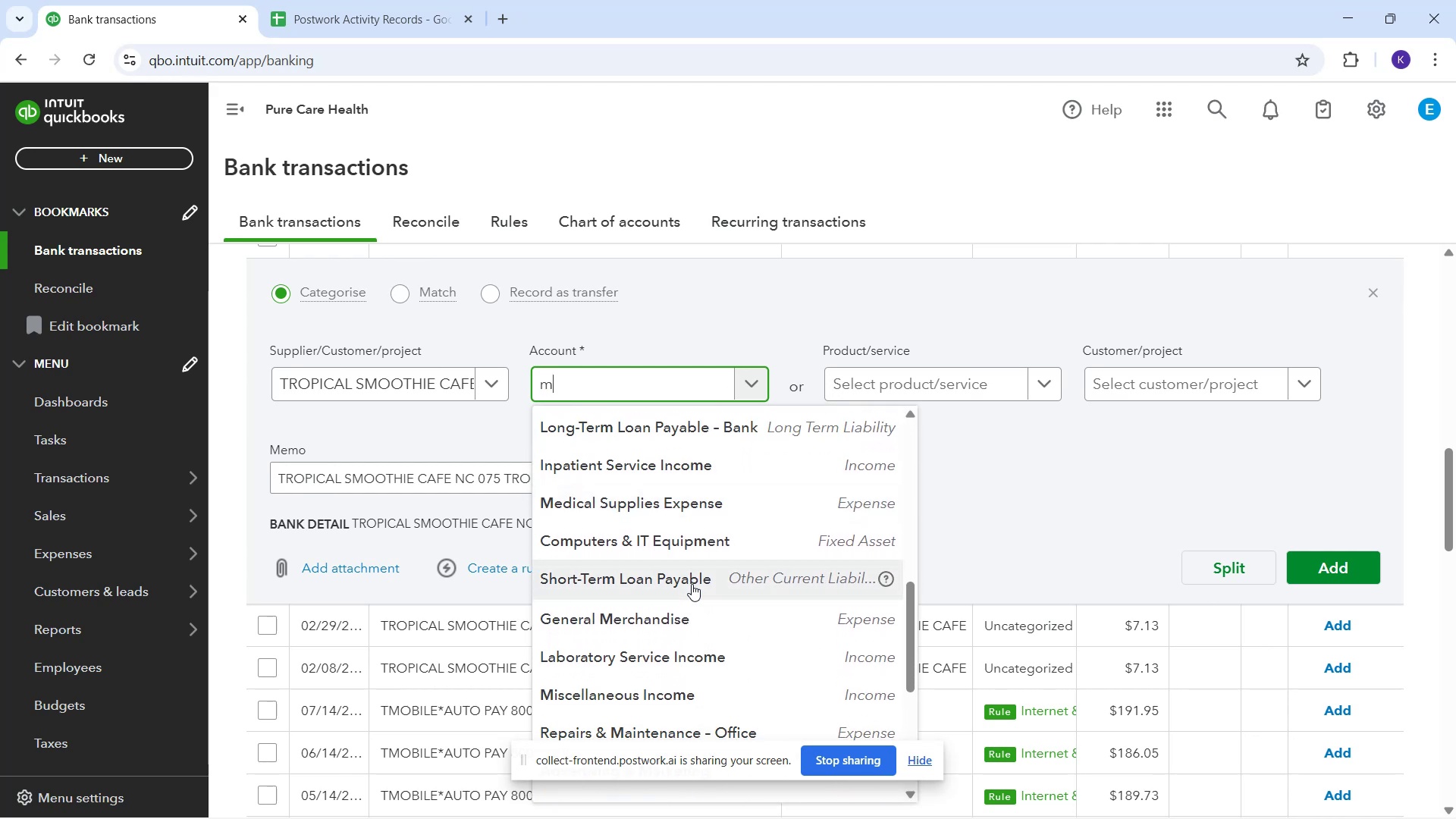 
scroll: coordinate [692, 572], scroll_direction: down, amount: 5.0
 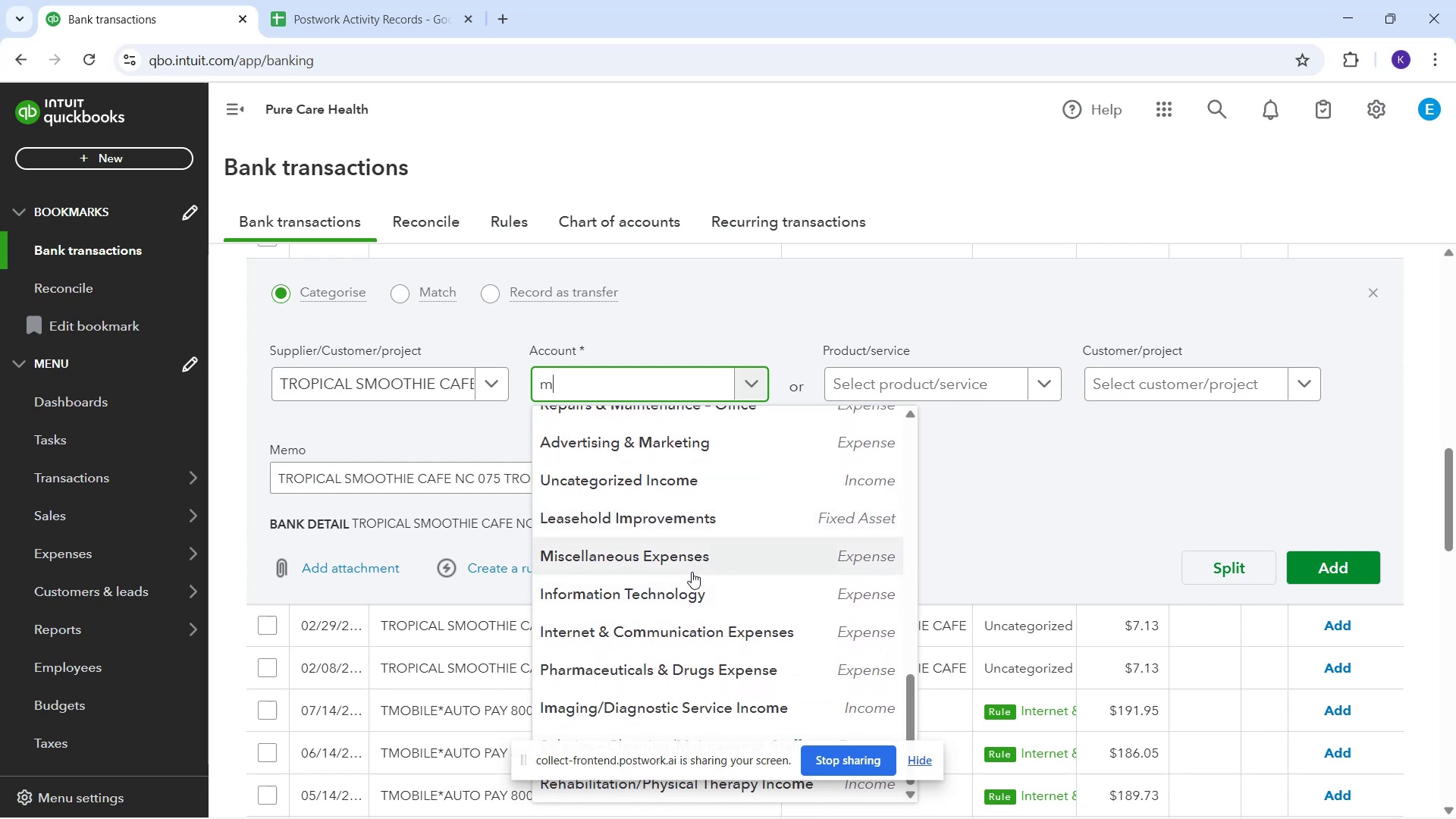 
scroll: coordinate [692, 575], scroll_direction: up, amount: 2.0
 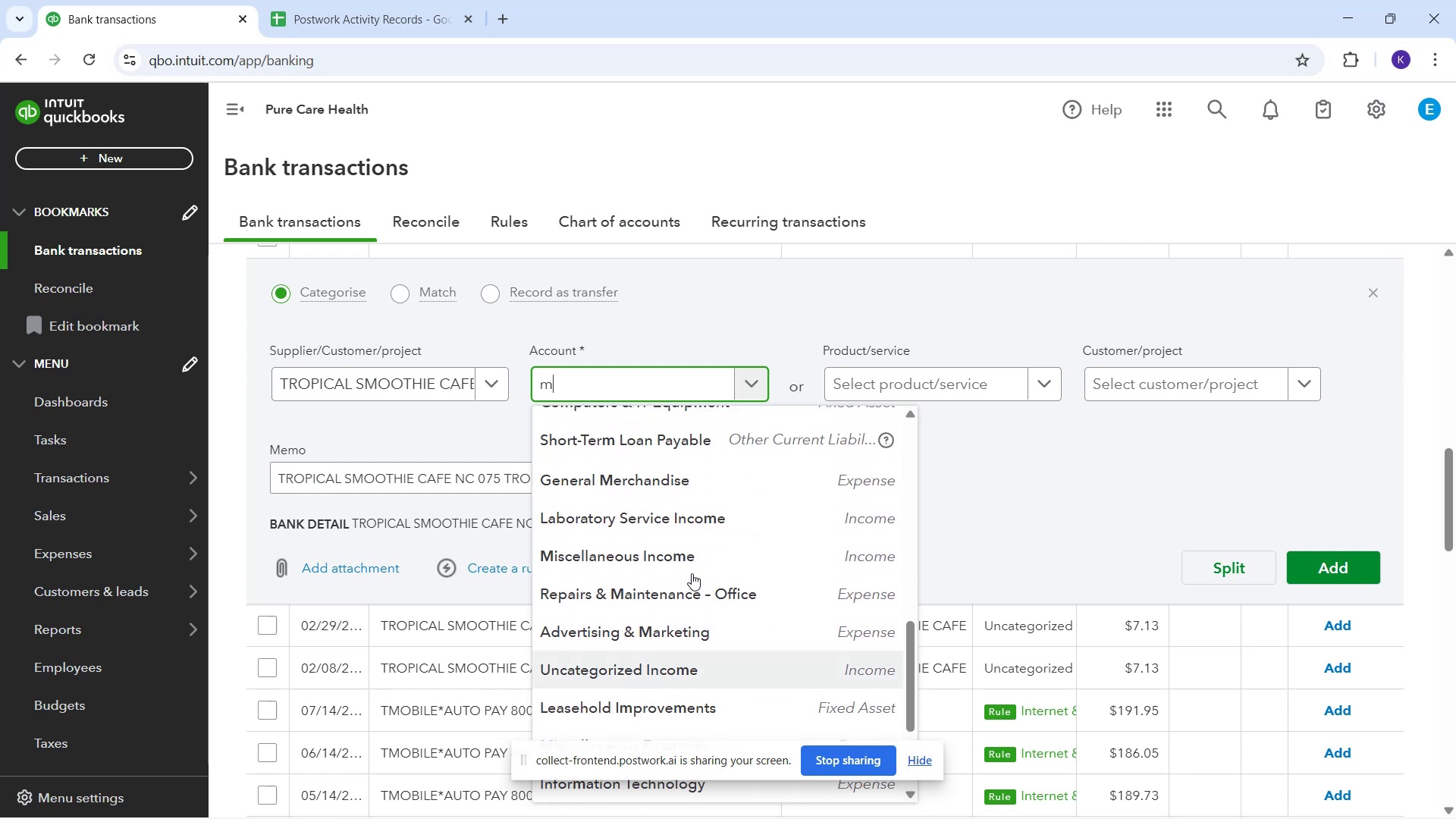 
scroll: coordinate [692, 563], scroll_direction: down, amount: 6.0
 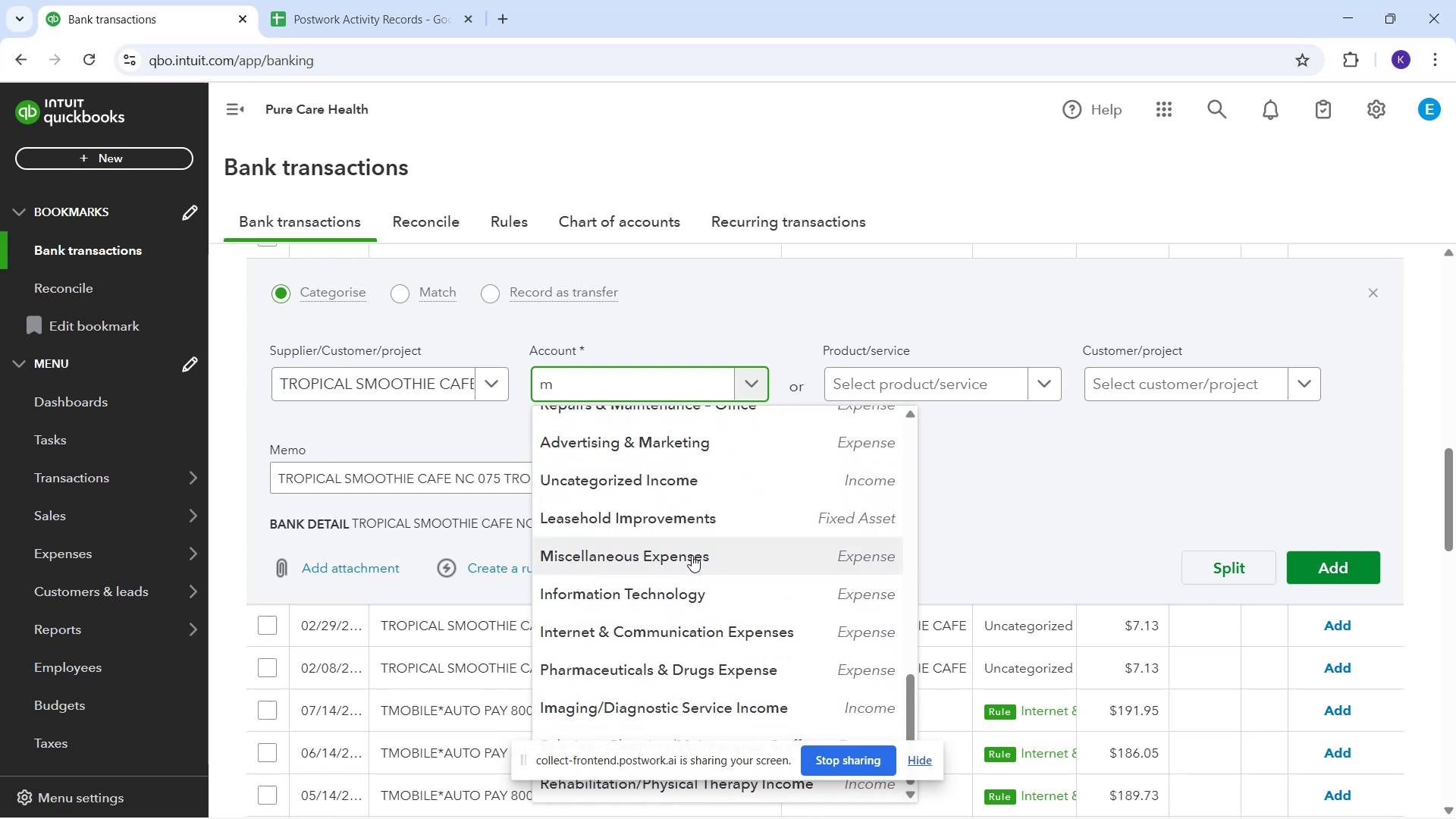 
scroll: coordinate [694, 542], scroll_direction: up, amount: 6.0
 